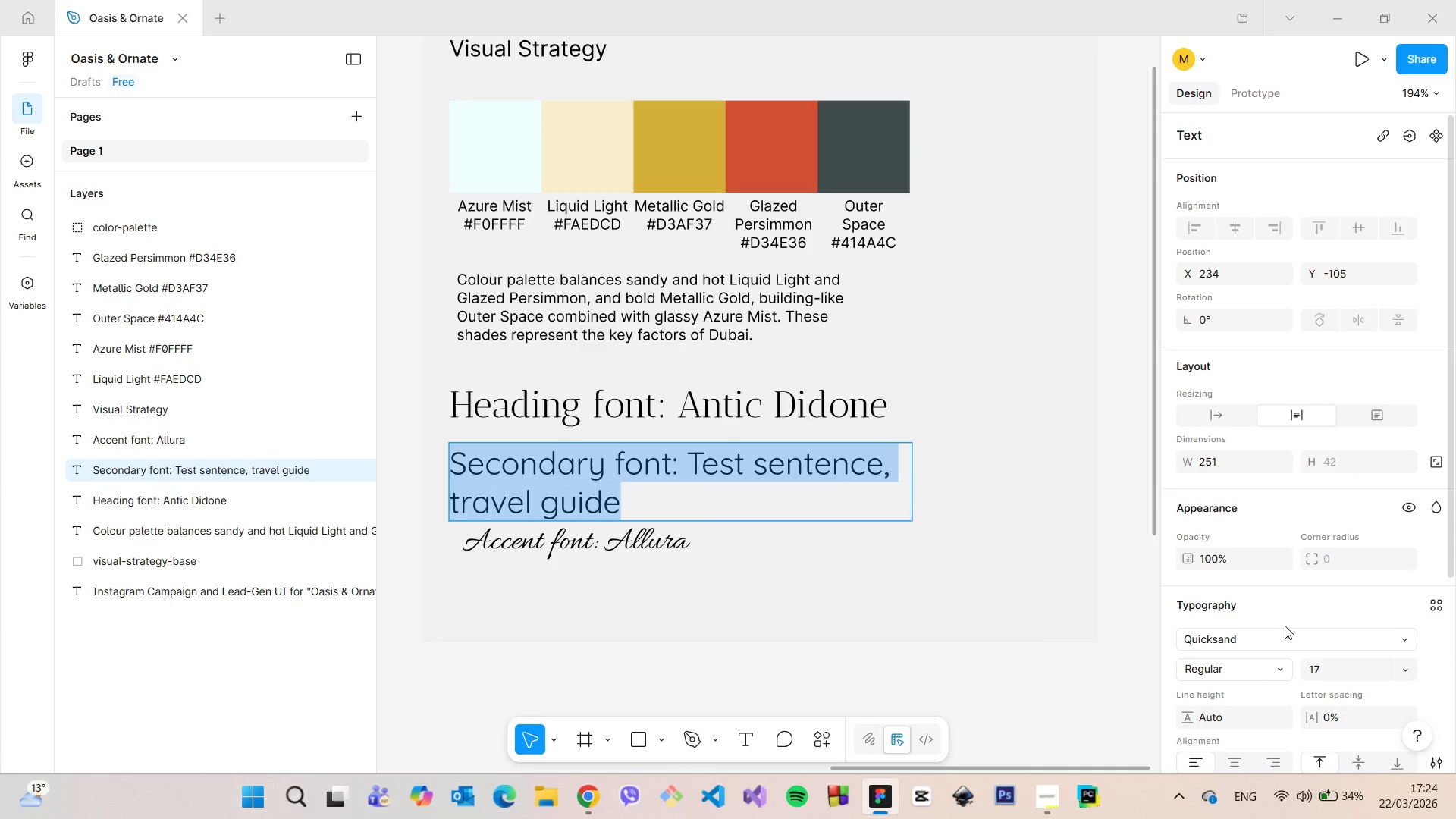 
left_click([1281, 627])
 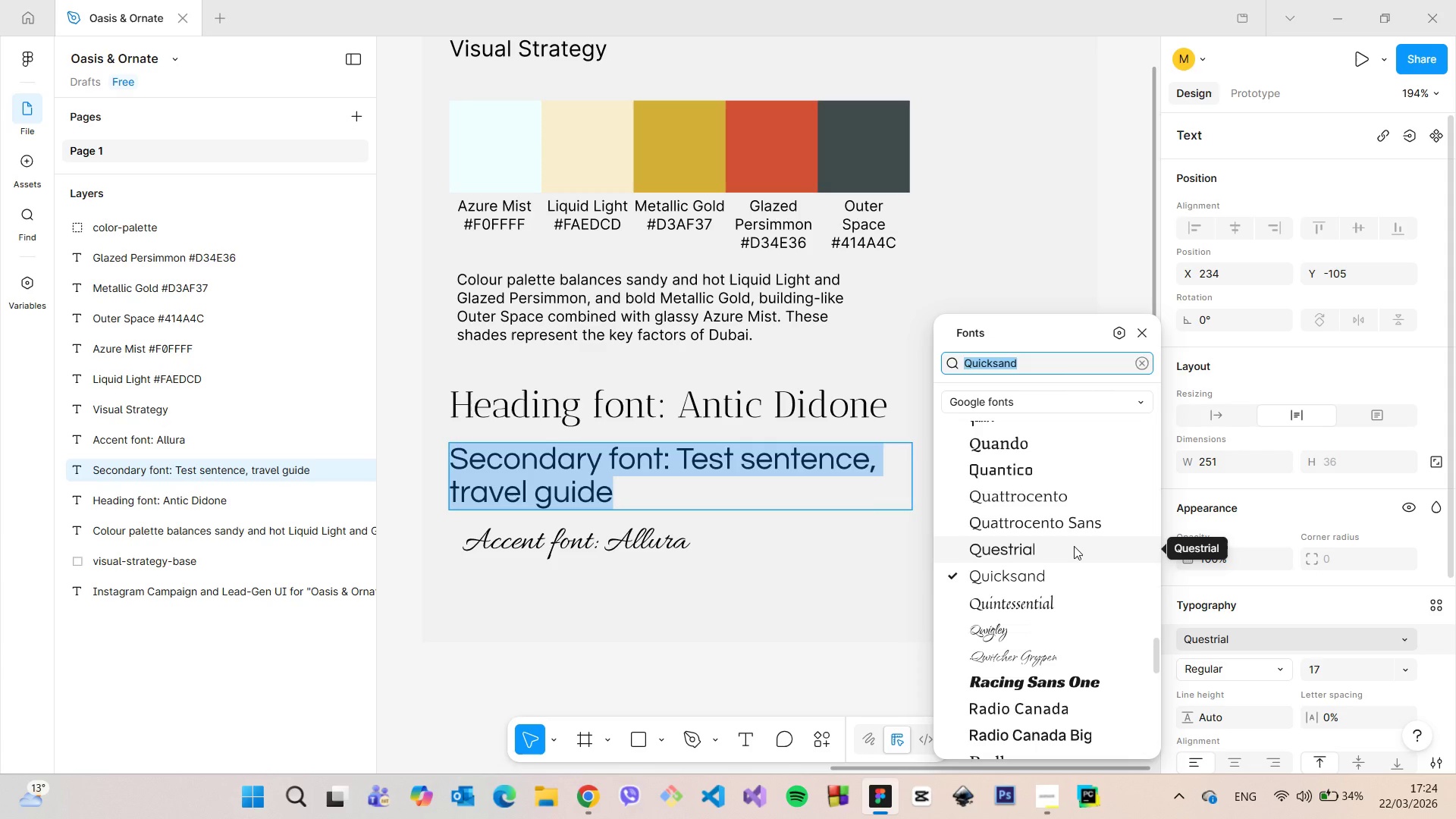 
wait(6.12)
 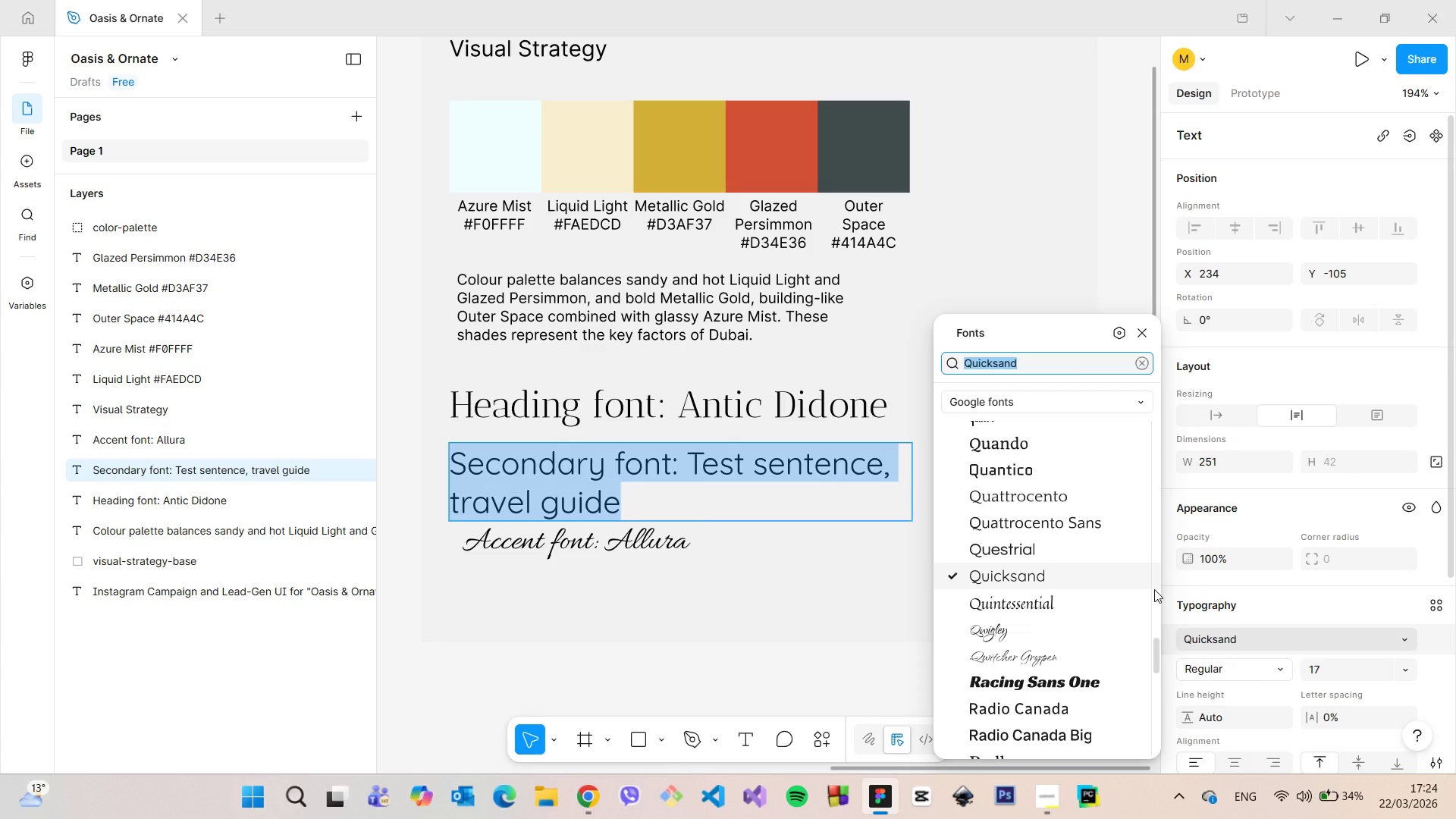 
left_click([1074, 546])
 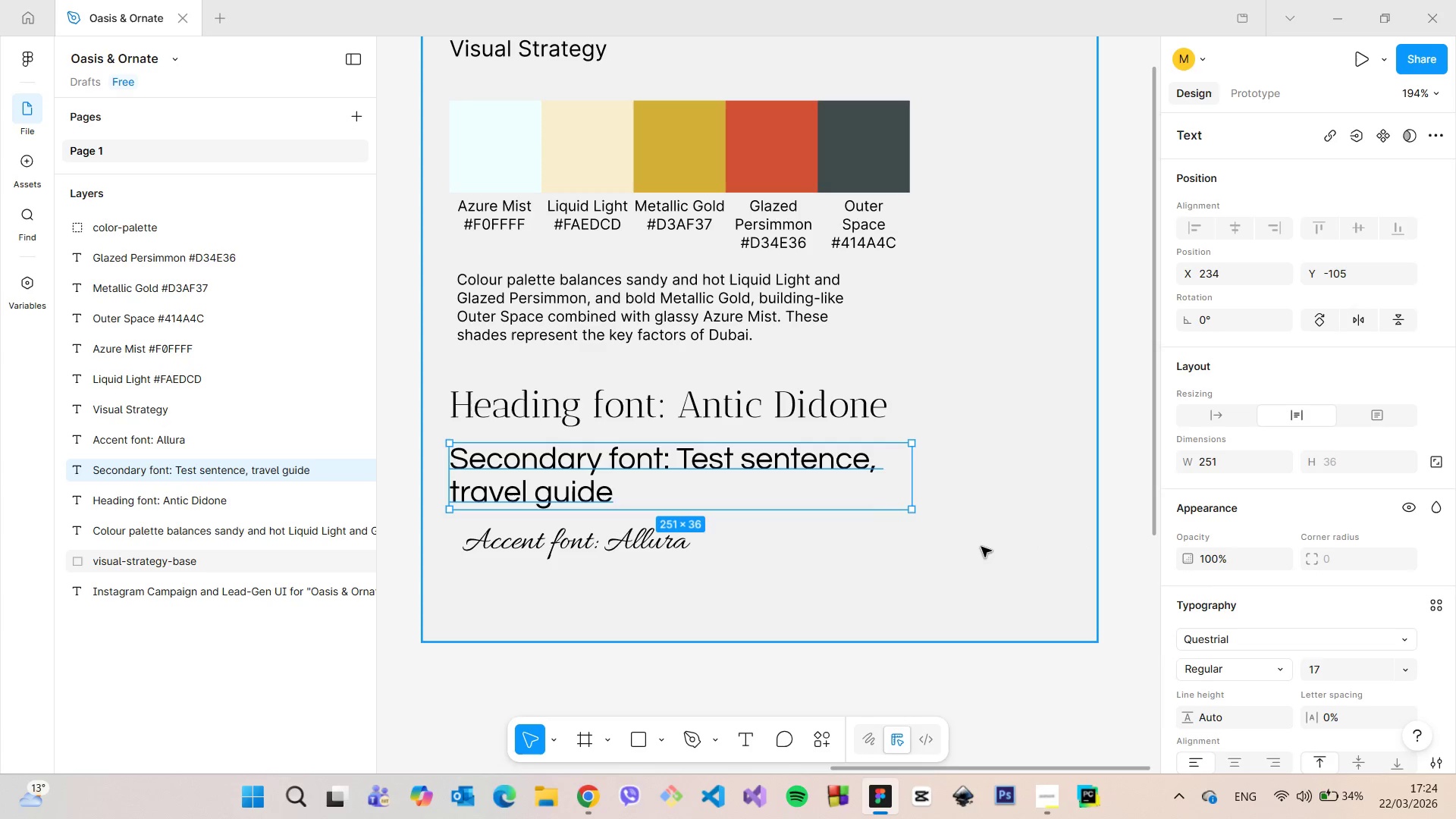 
double_click([981, 547])
 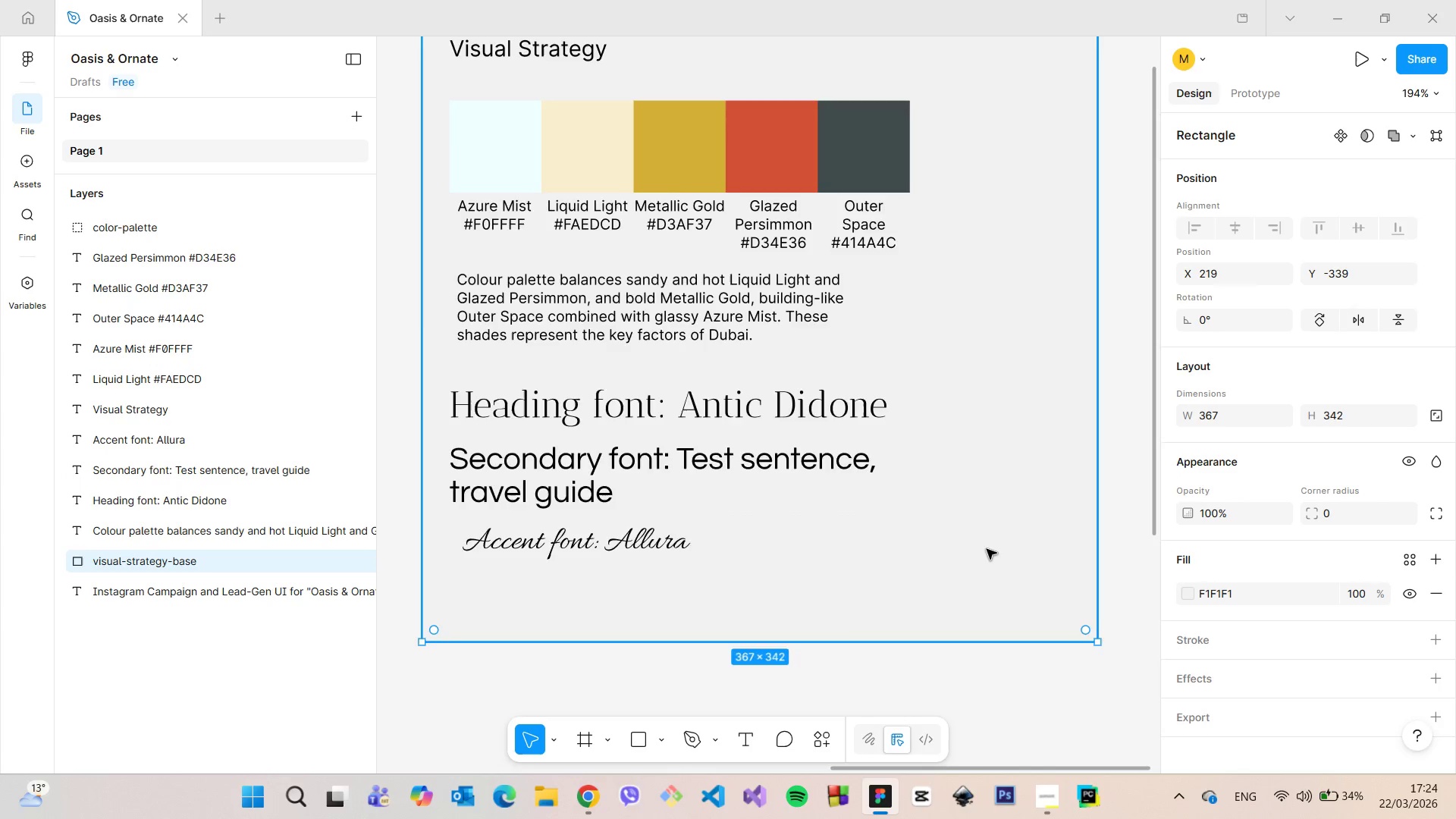 
scroll: coordinate [987, 549], scroll_direction: down, amount: 4.0
 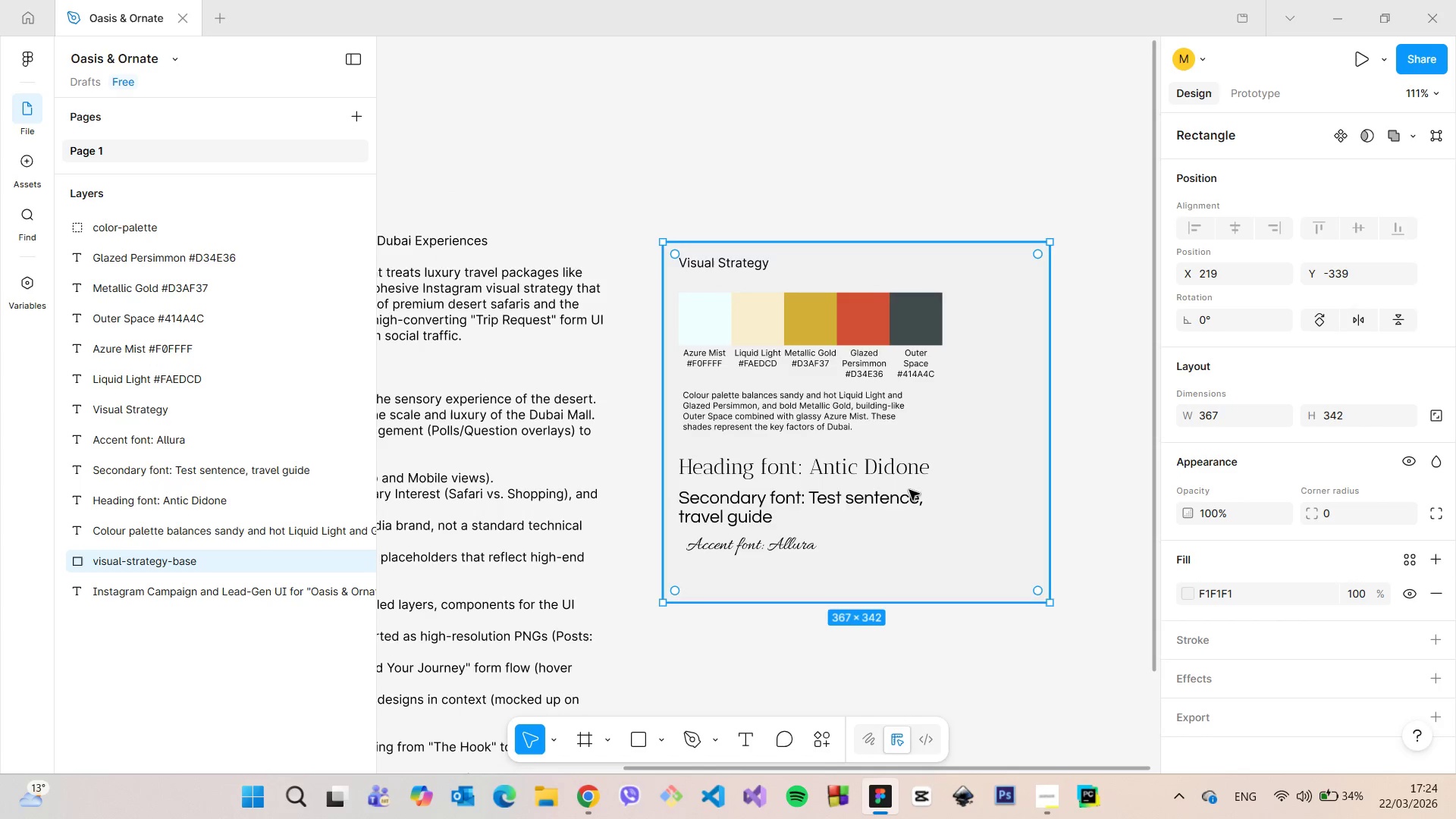 
scroll: coordinate [908, 489], scroll_direction: up, amount: 4.0
 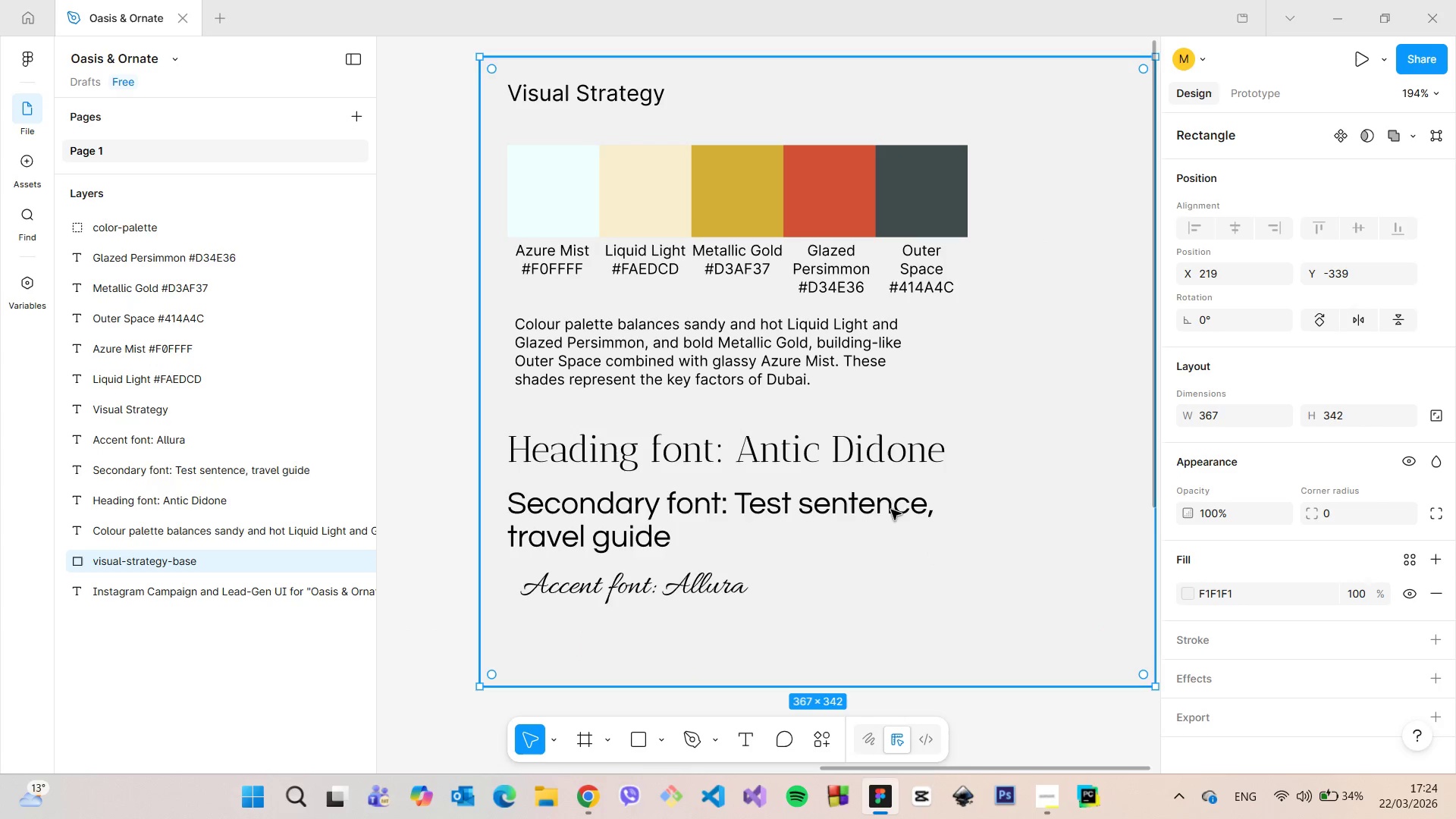 
left_click([884, 499])
 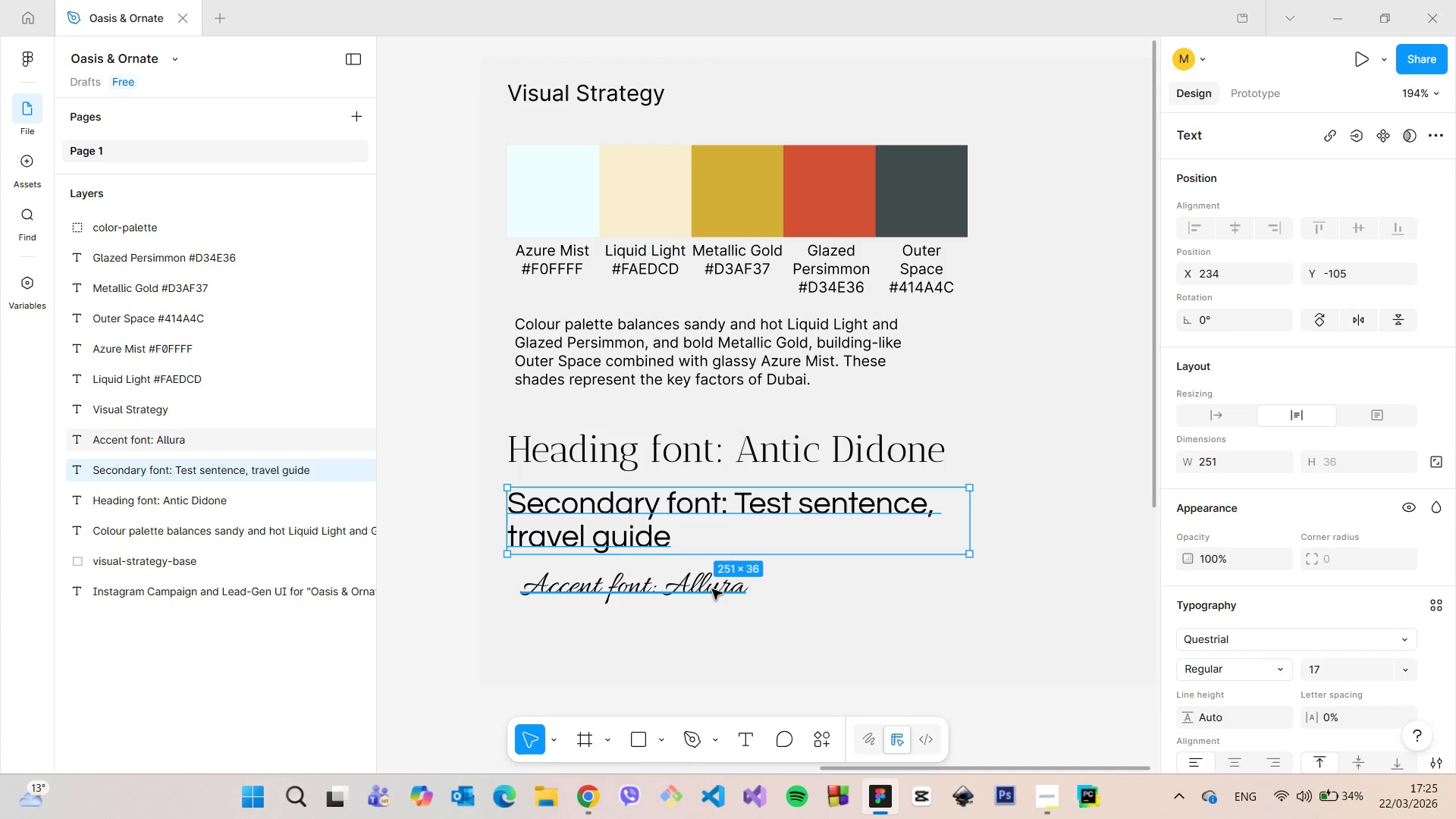 
left_click([708, 593])
 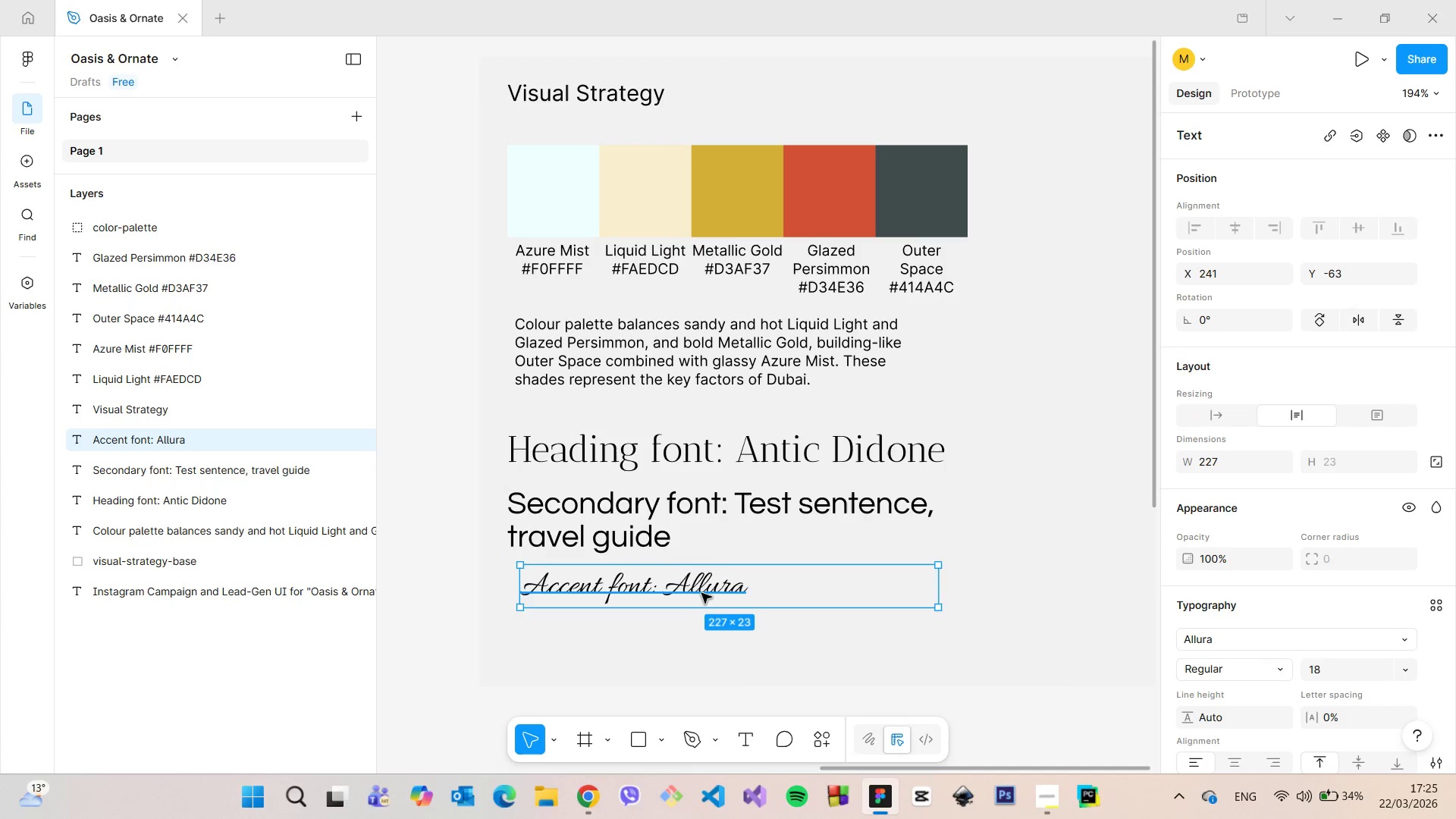 
left_click_drag(start_coordinate=[701, 587], to_coordinate=[698, 628])
 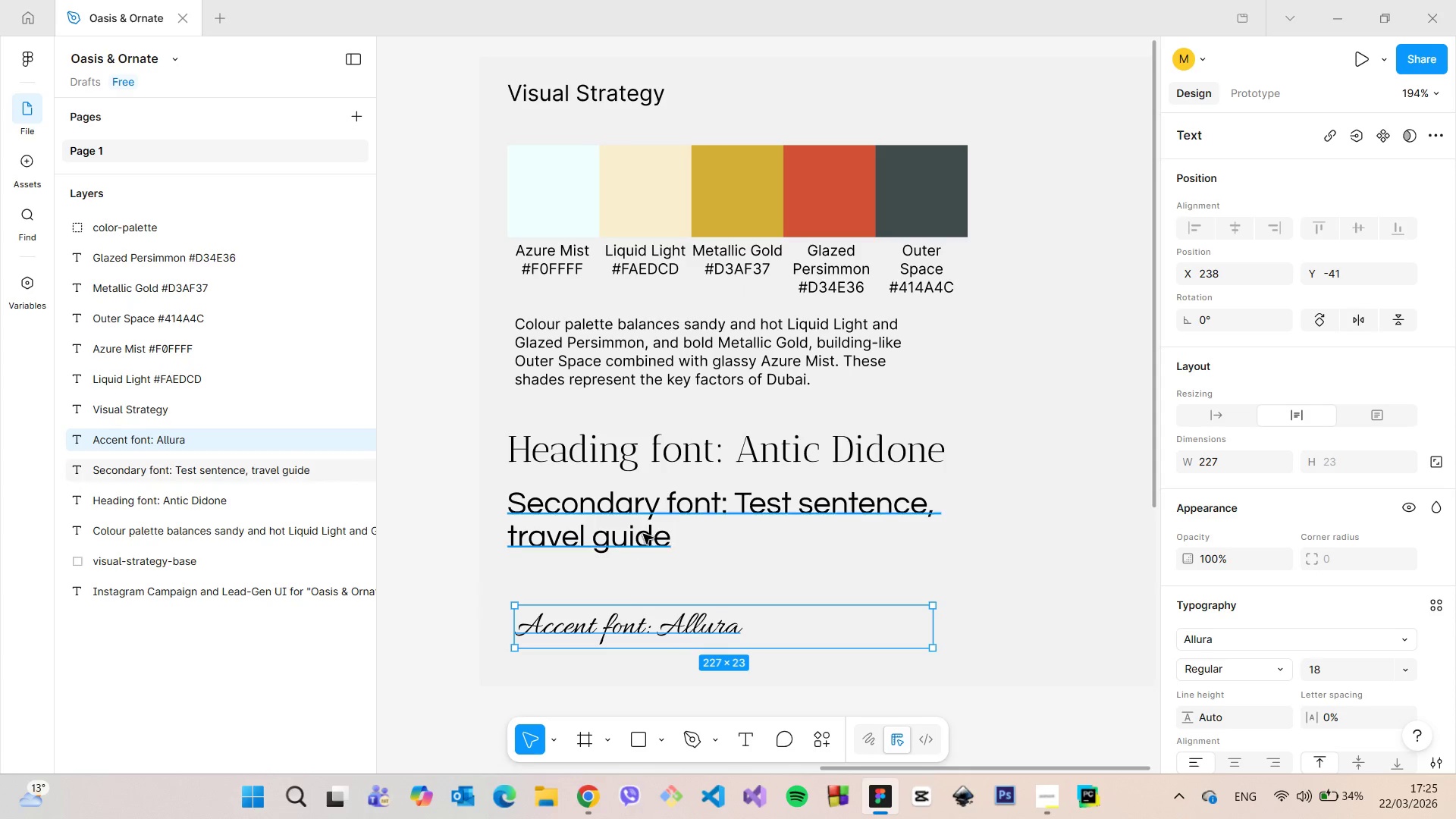 
left_click([643, 534])
 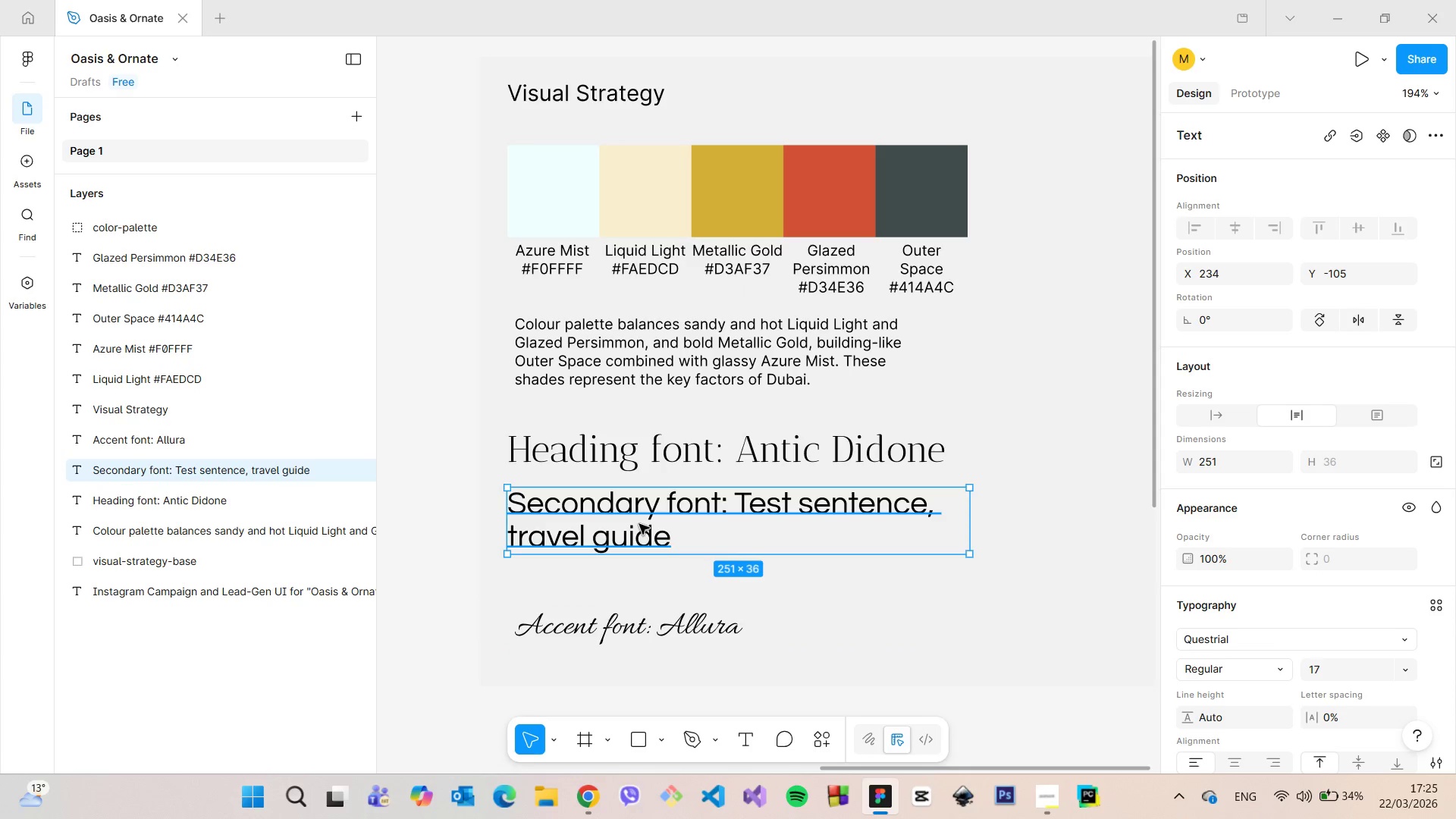 
hold_key(key=MetaLeft, duration=1.44)
left_click_drag(start_coordinate=[639, 524], to_coordinate=[634, 513])
 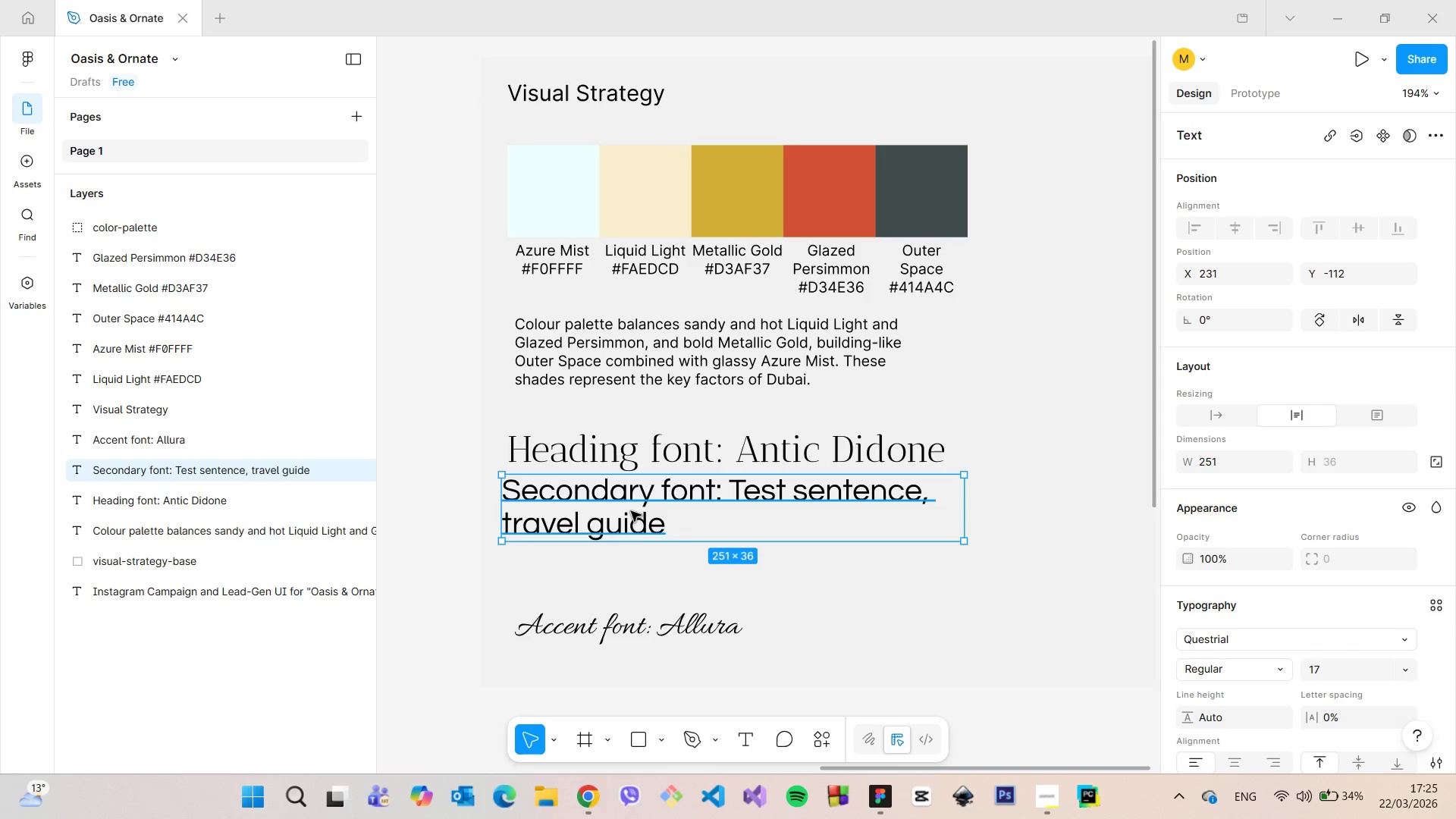 
hold_key(key=AltLeft, duration=1.05)
left_click_drag(start_coordinate=[631, 511], to_coordinate=[633, 575])
 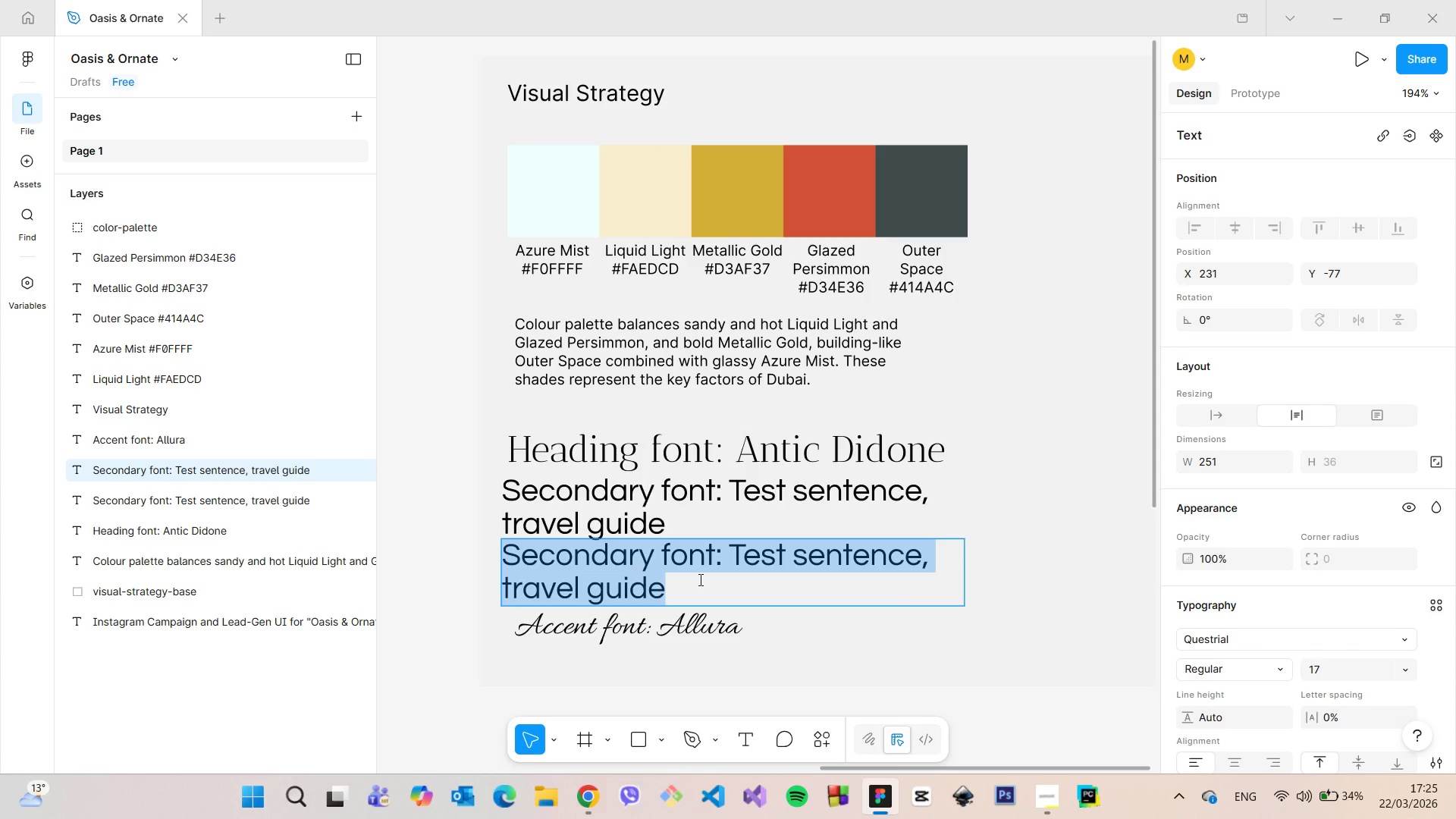 
double_click([633, 575])
 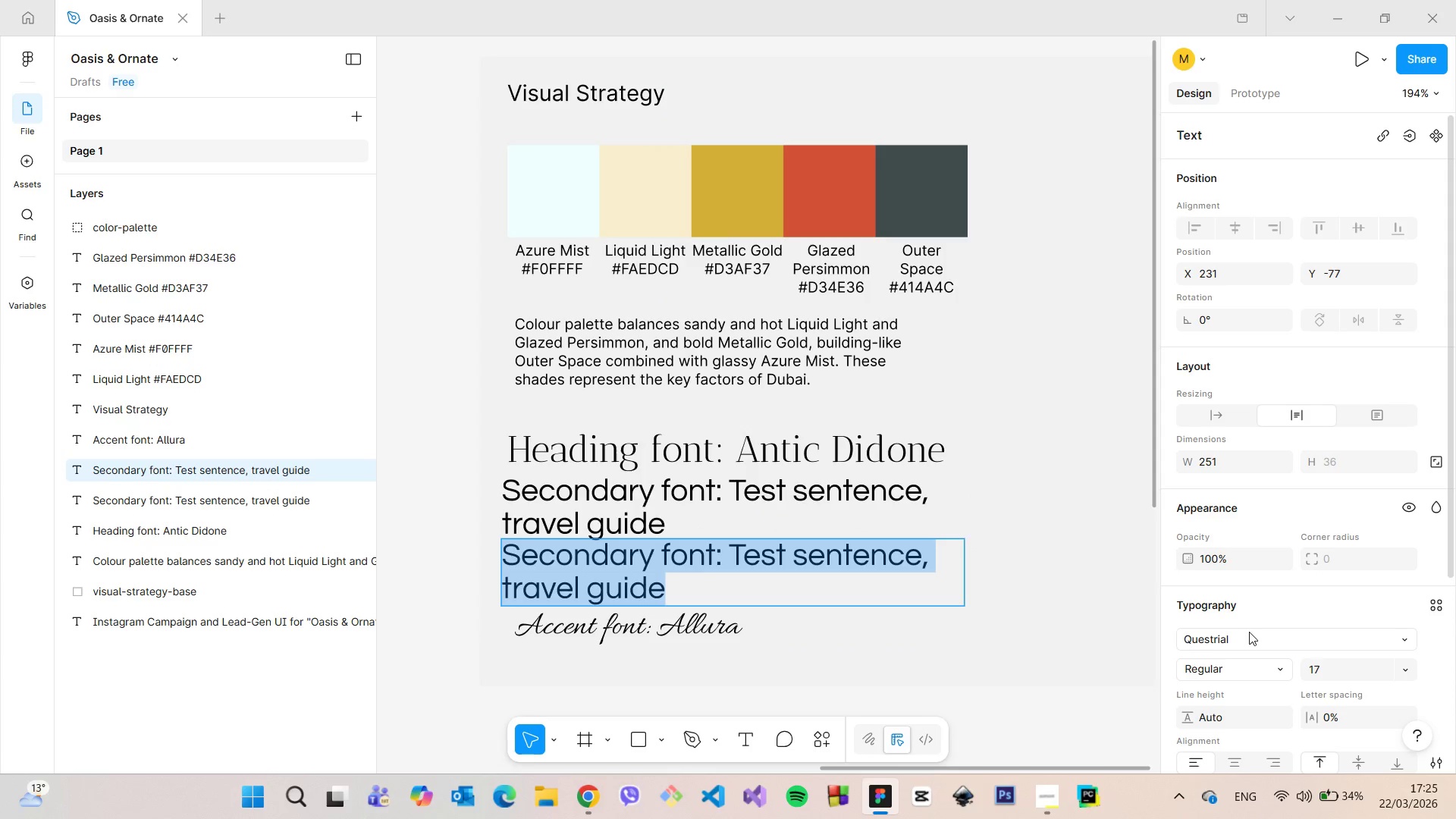 
left_click([1249, 632])
 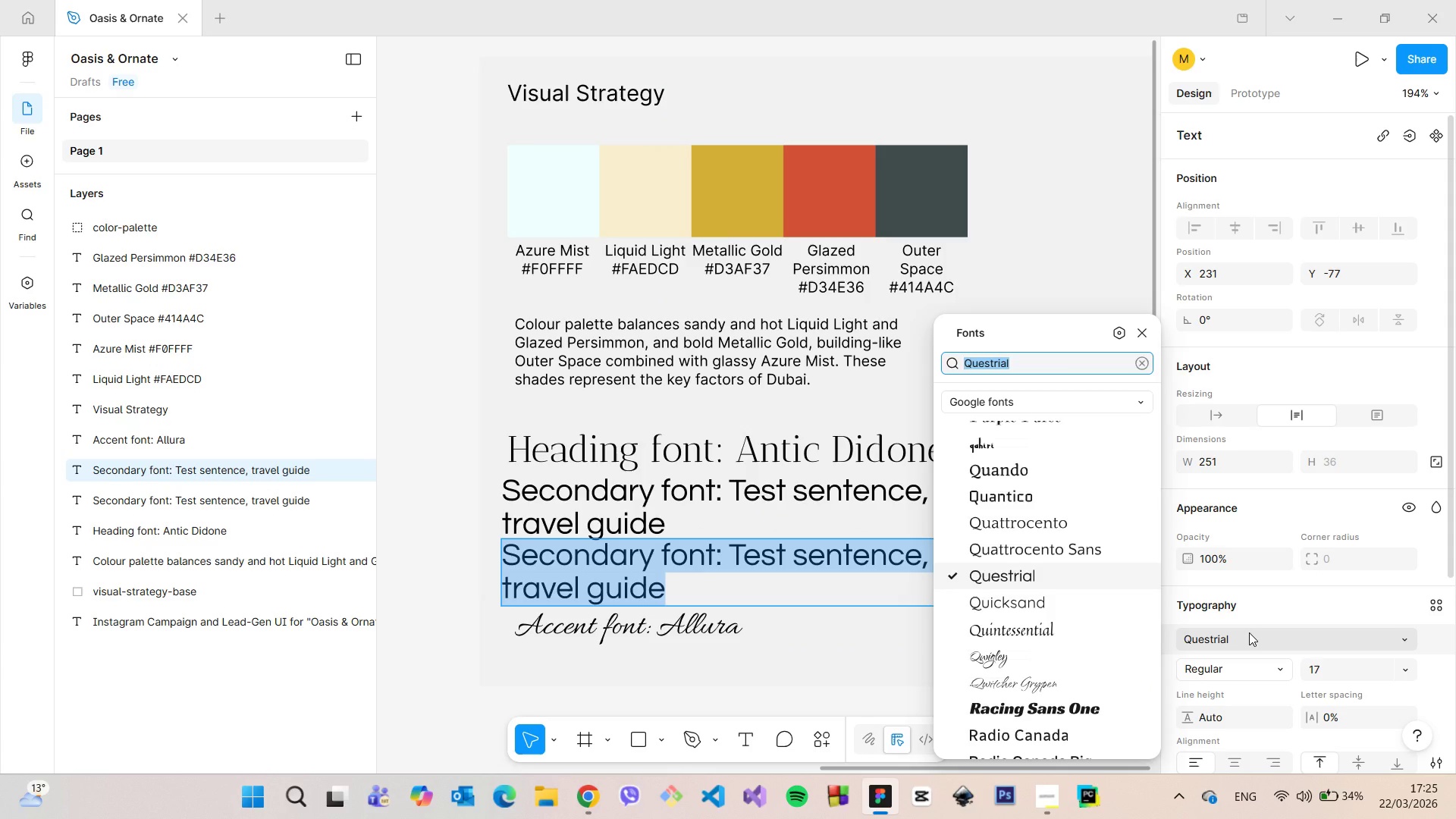 
type(Pala)
 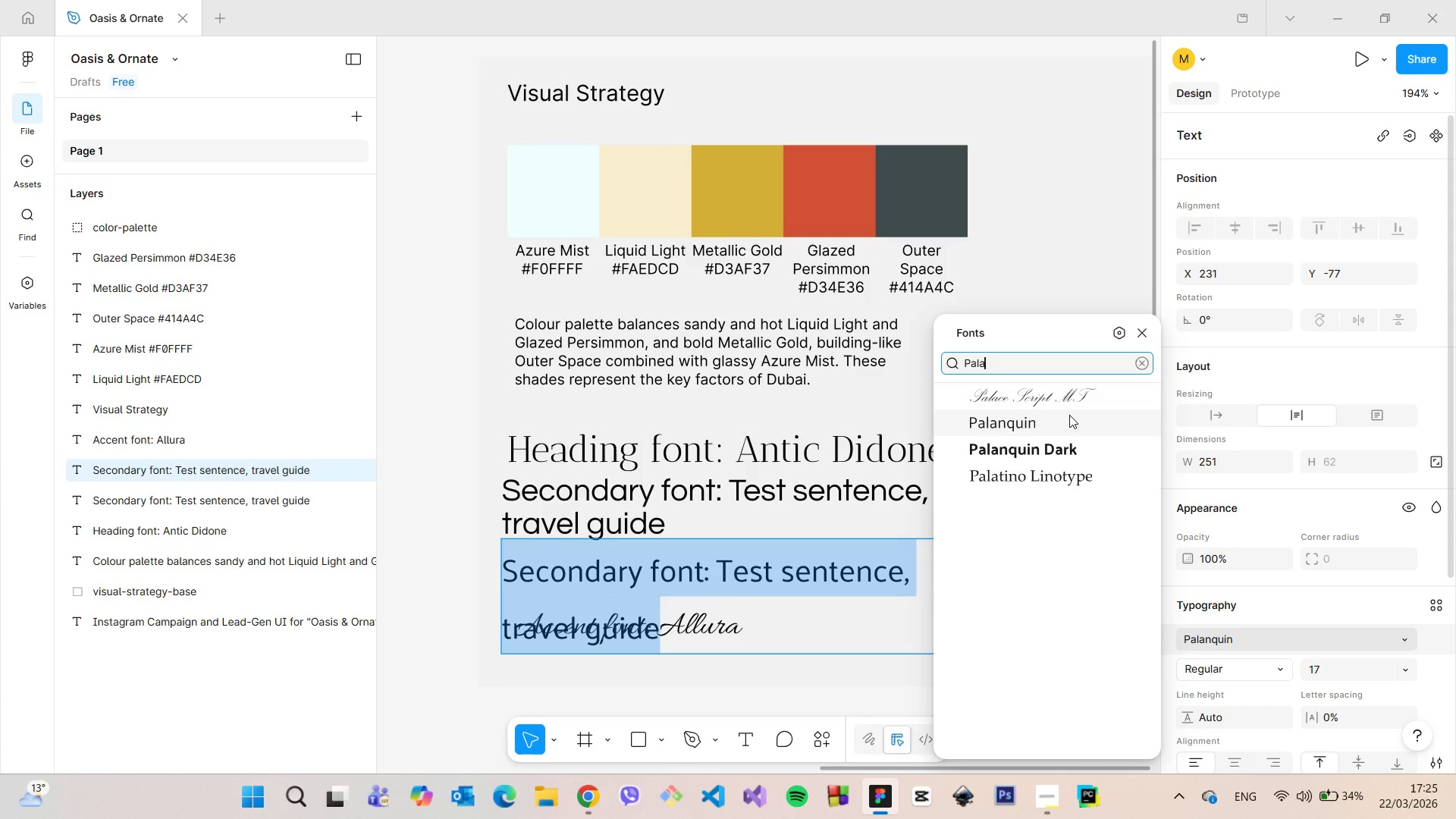 
left_click([1069, 415])
 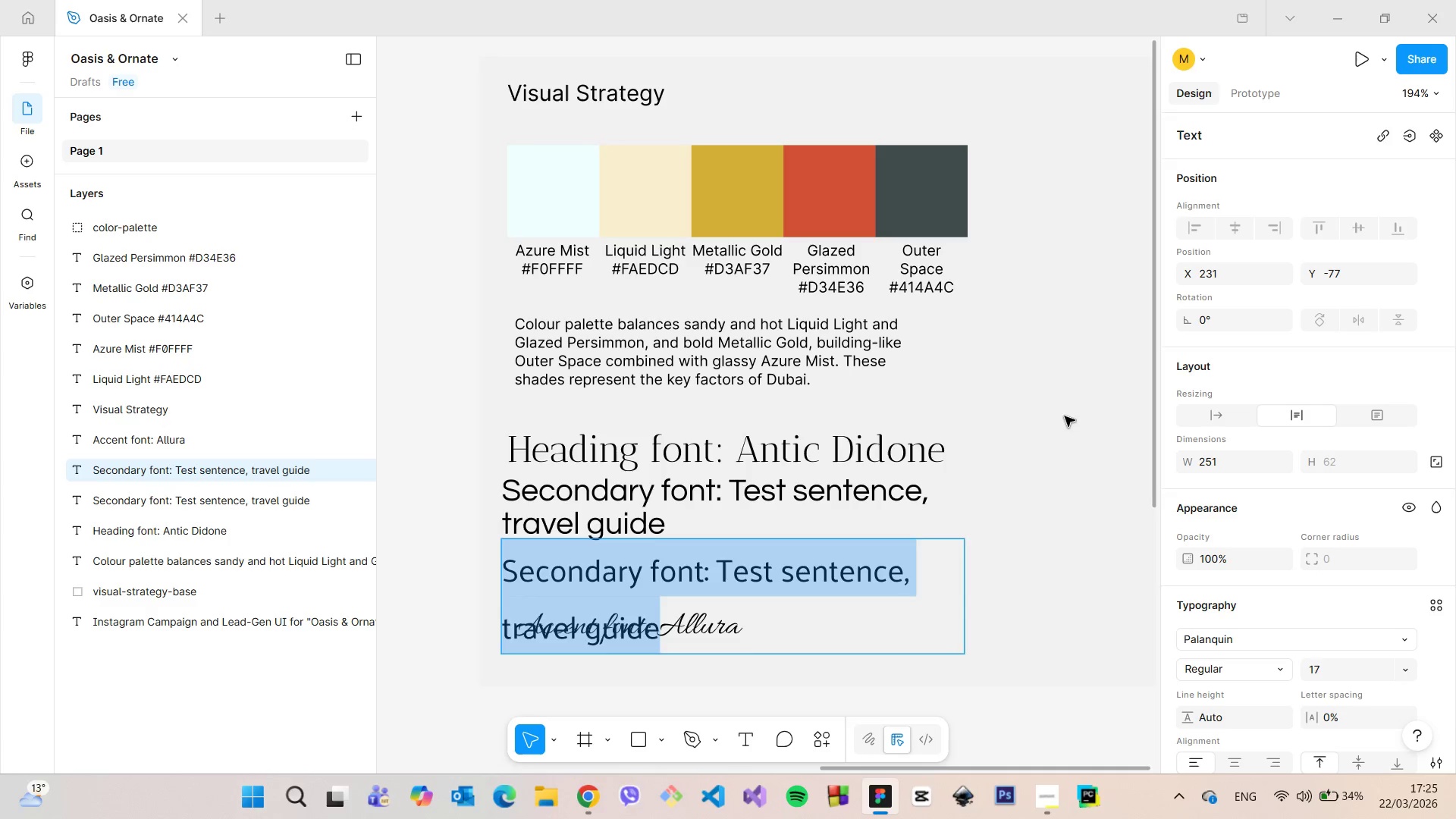 
left_click([1065, 416])
 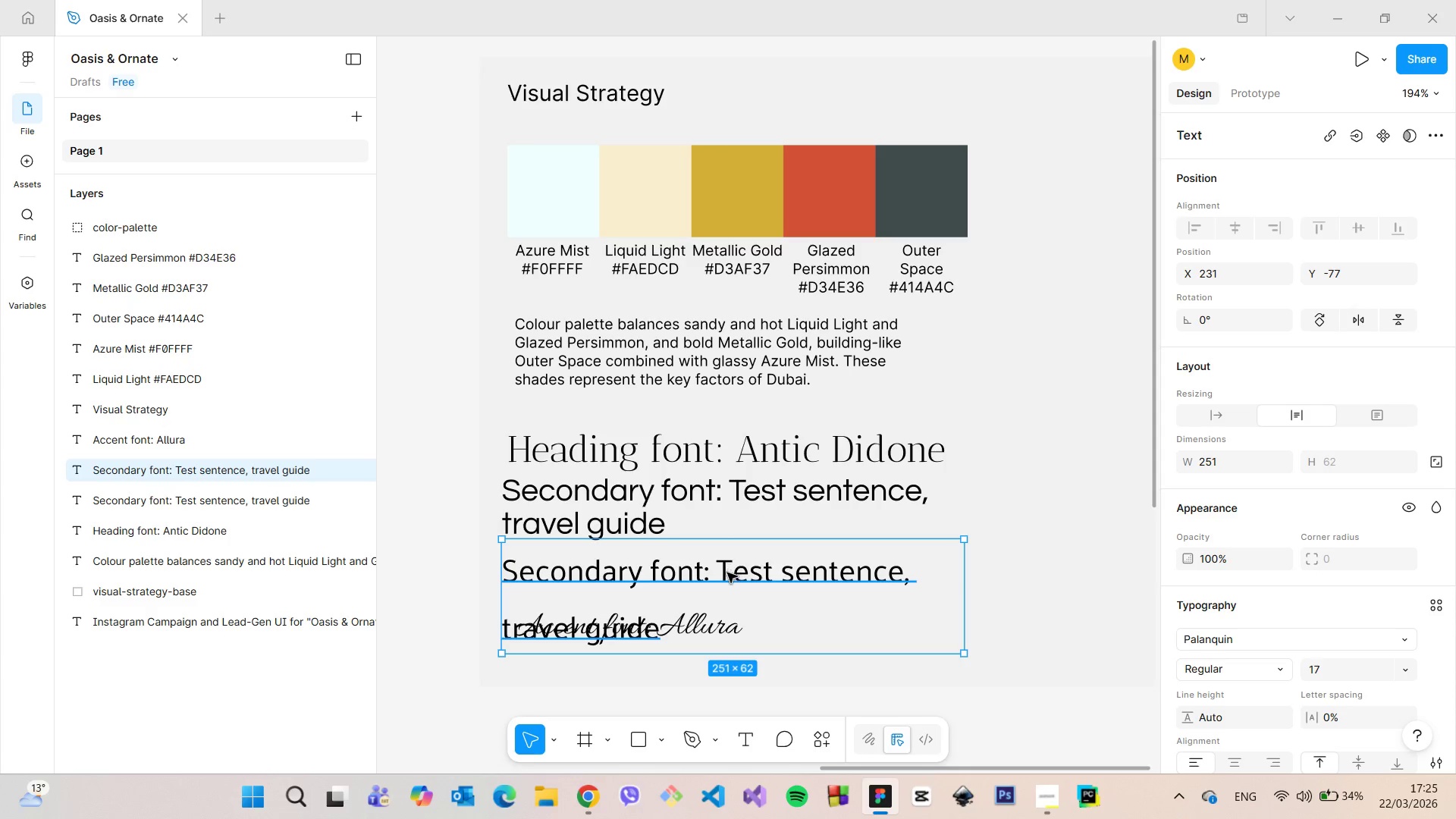 
double_click([727, 573])
 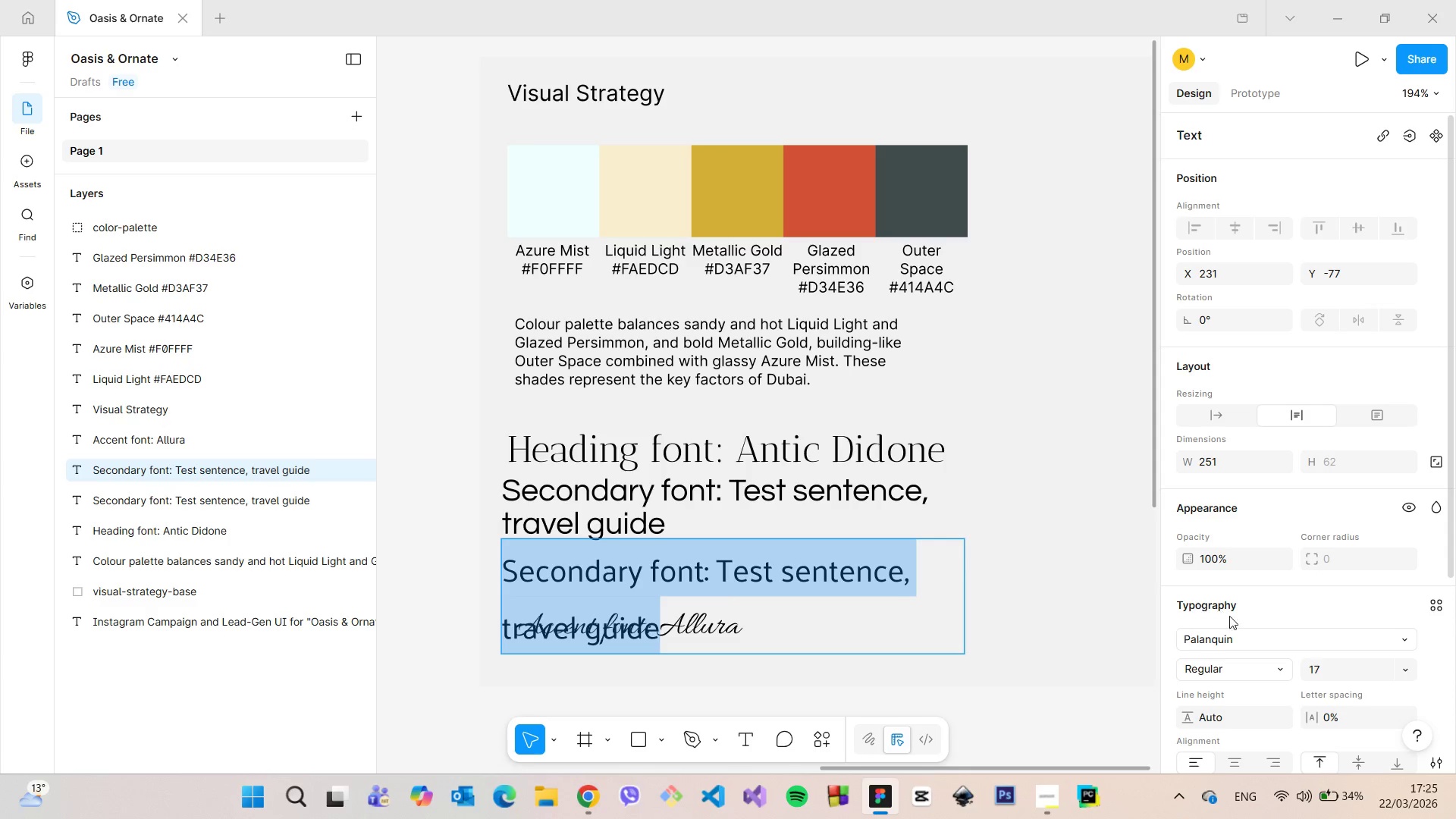 
left_click([1240, 629])
 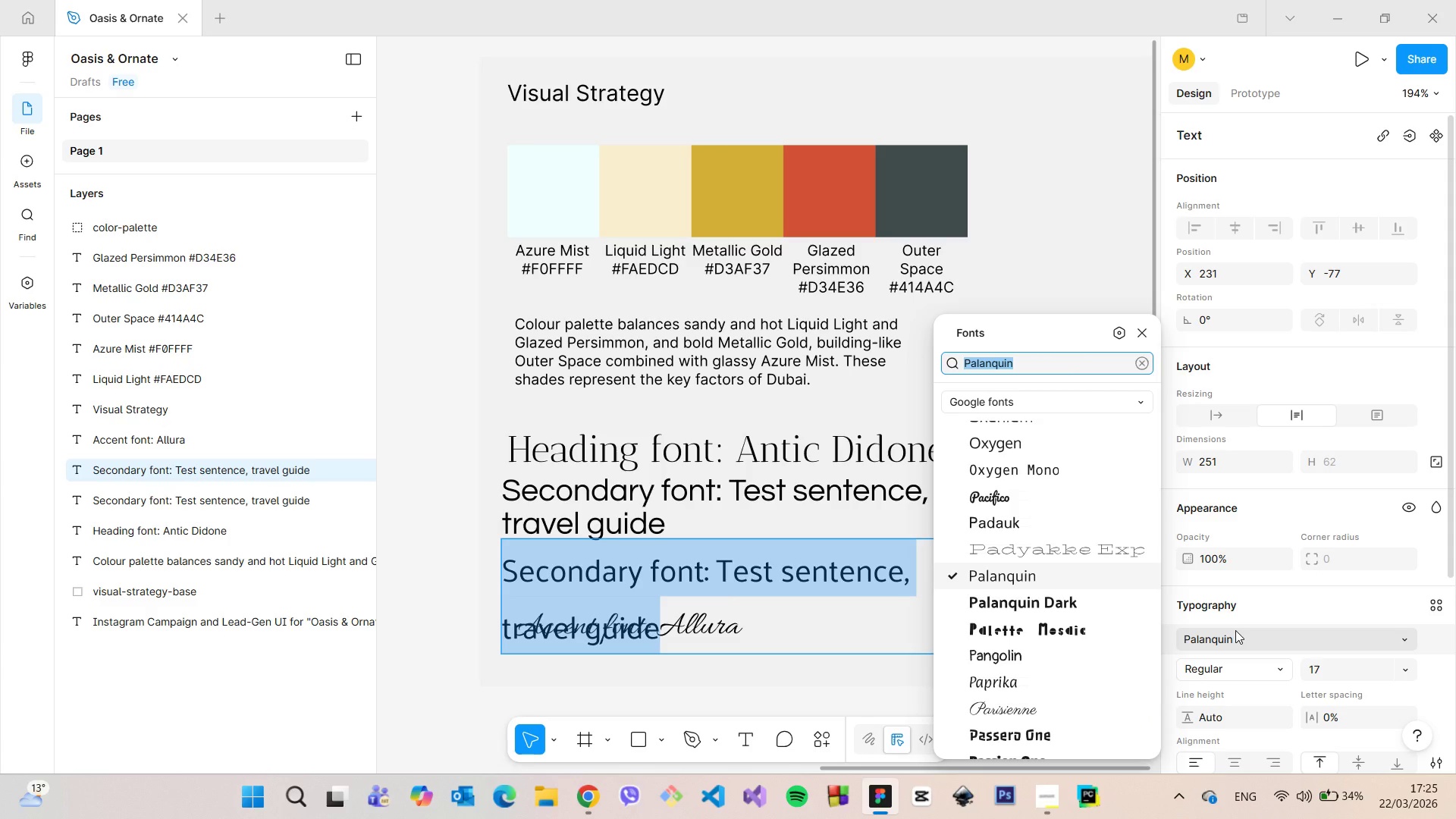 
type(qui)
 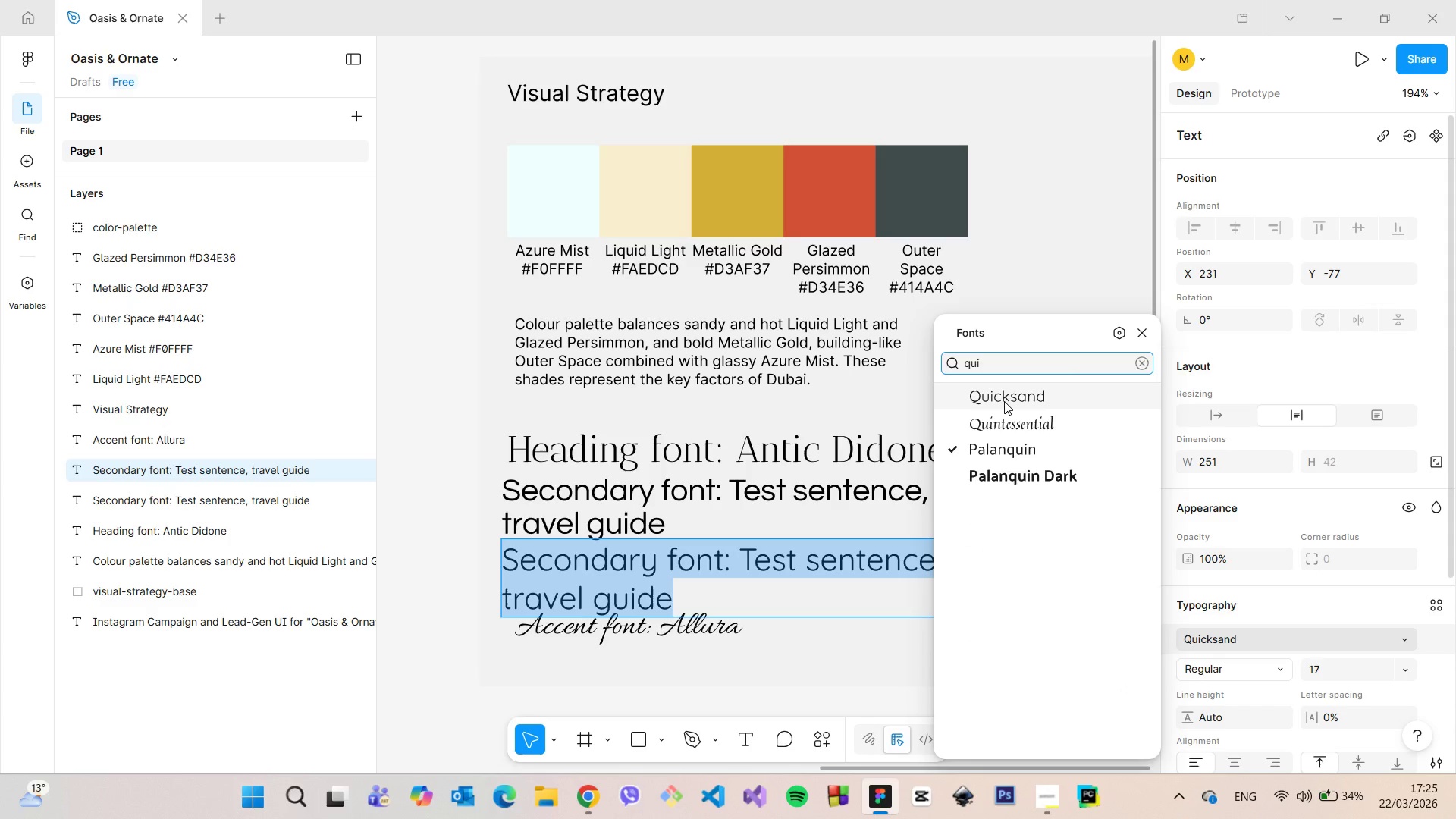 
left_click([1004, 401])
 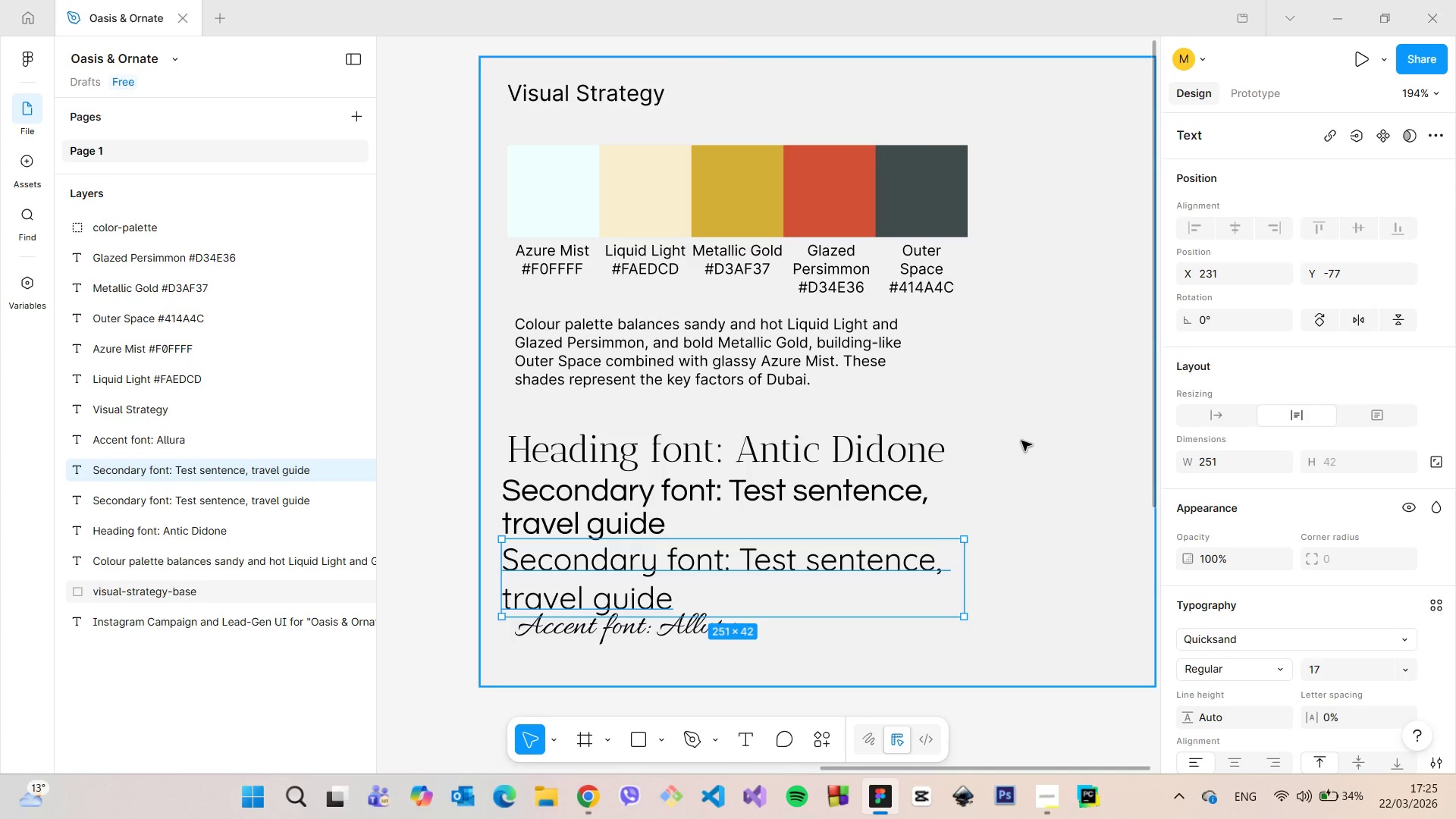 
double_click([1021, 441])
 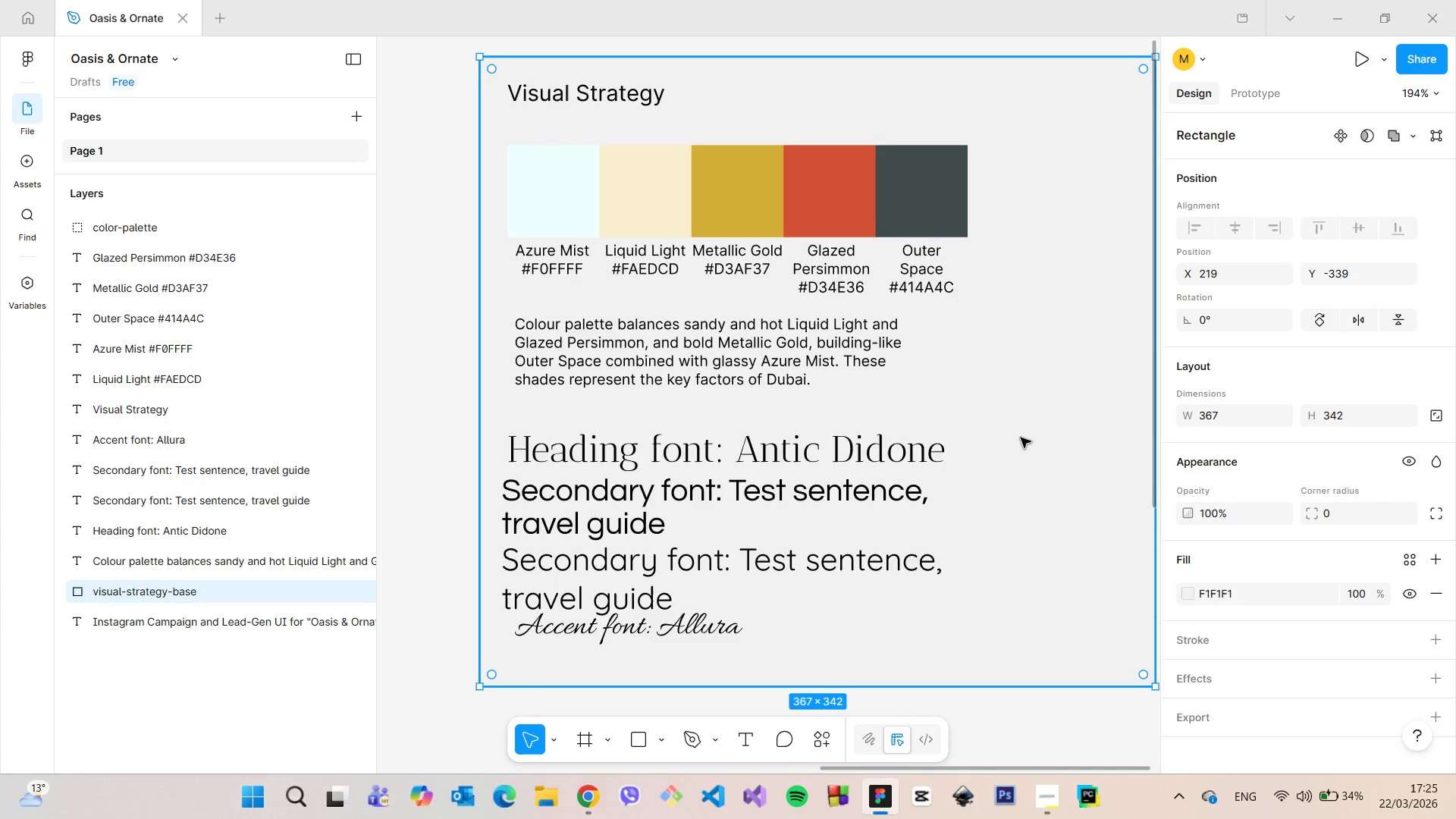 
scroll: coordinate [1021, 438], scroll_direction: down, amount: 2.0
 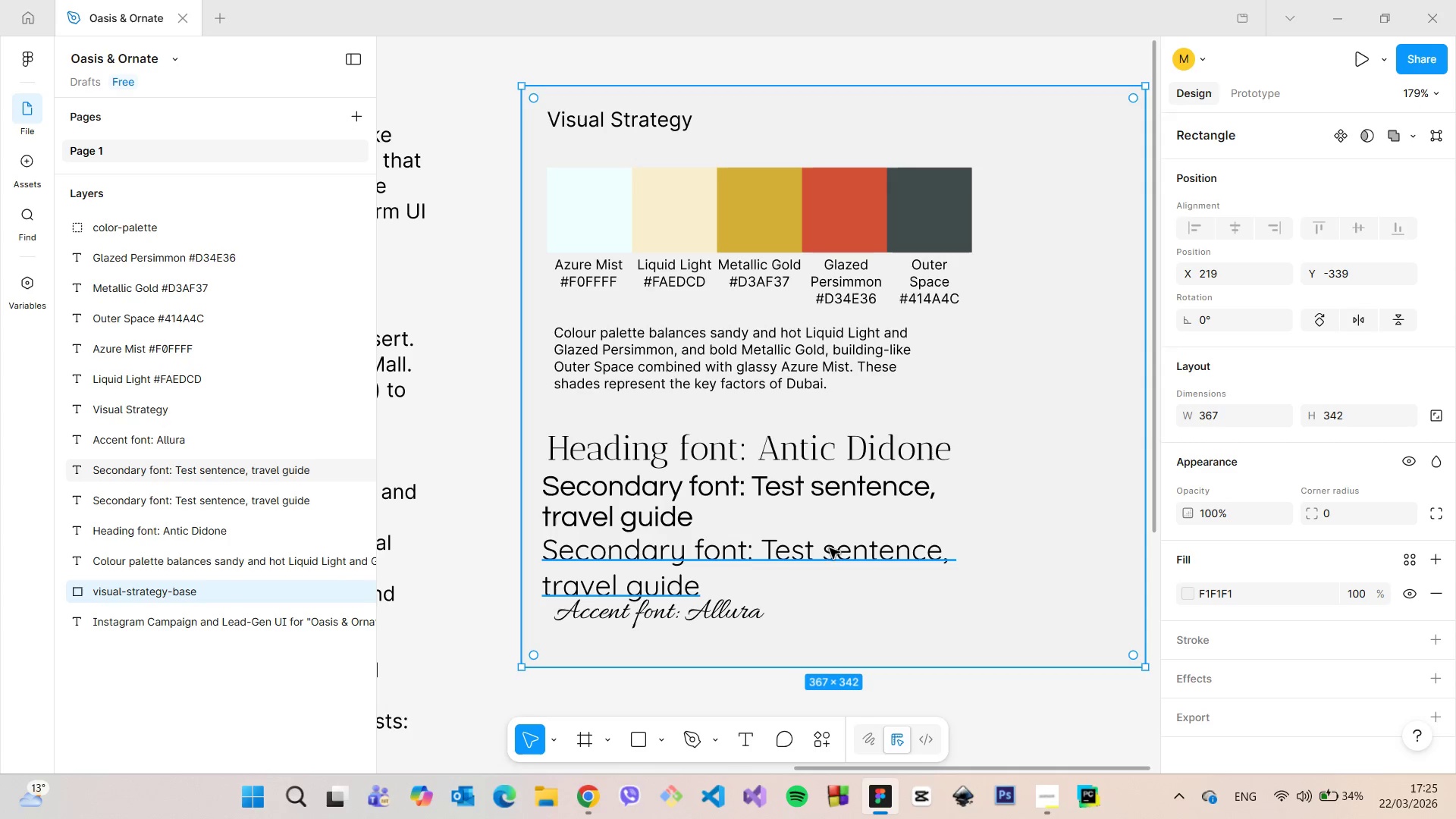 
double_click([824, 559])
 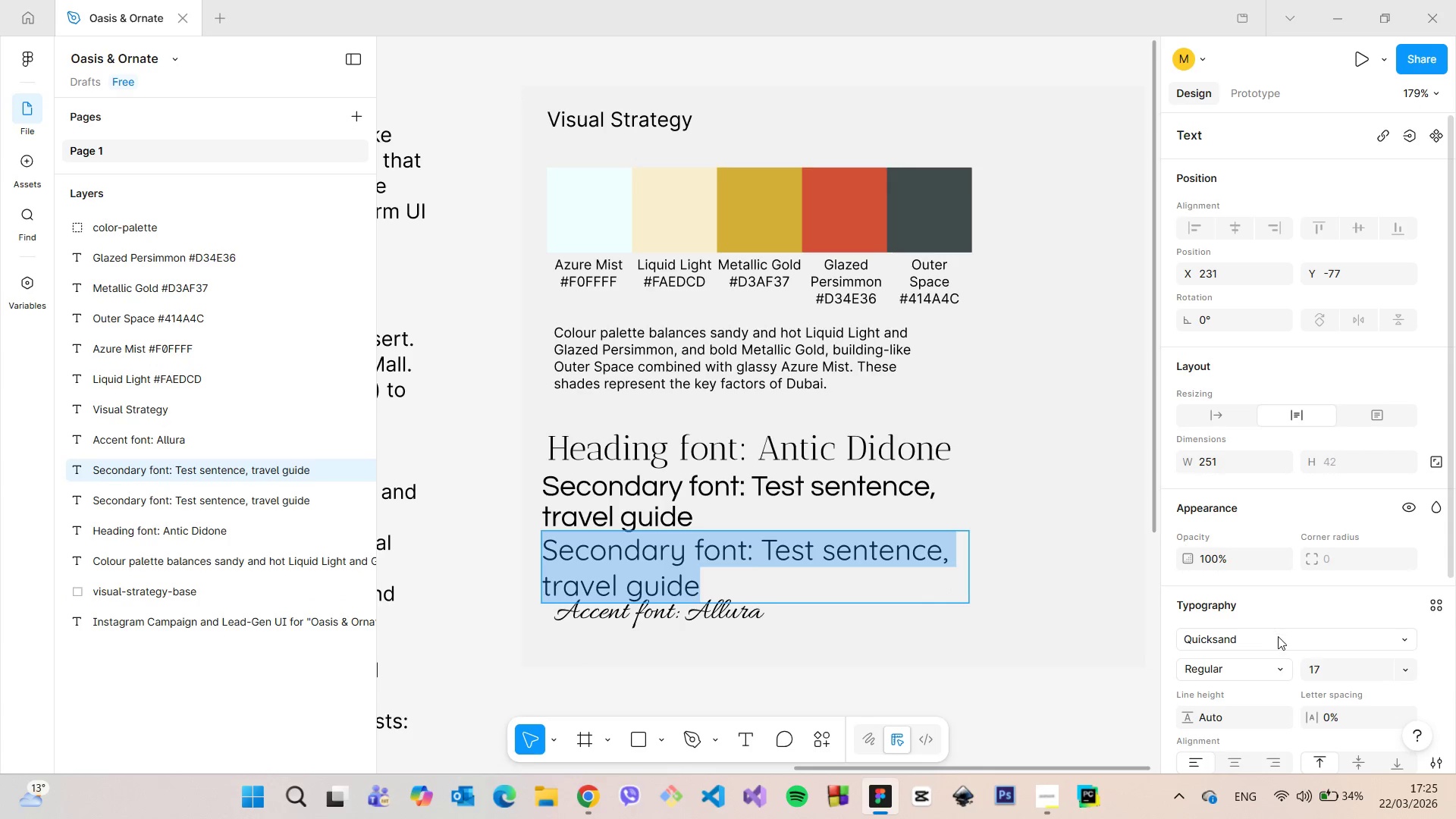 
left_click([1278, 637])
 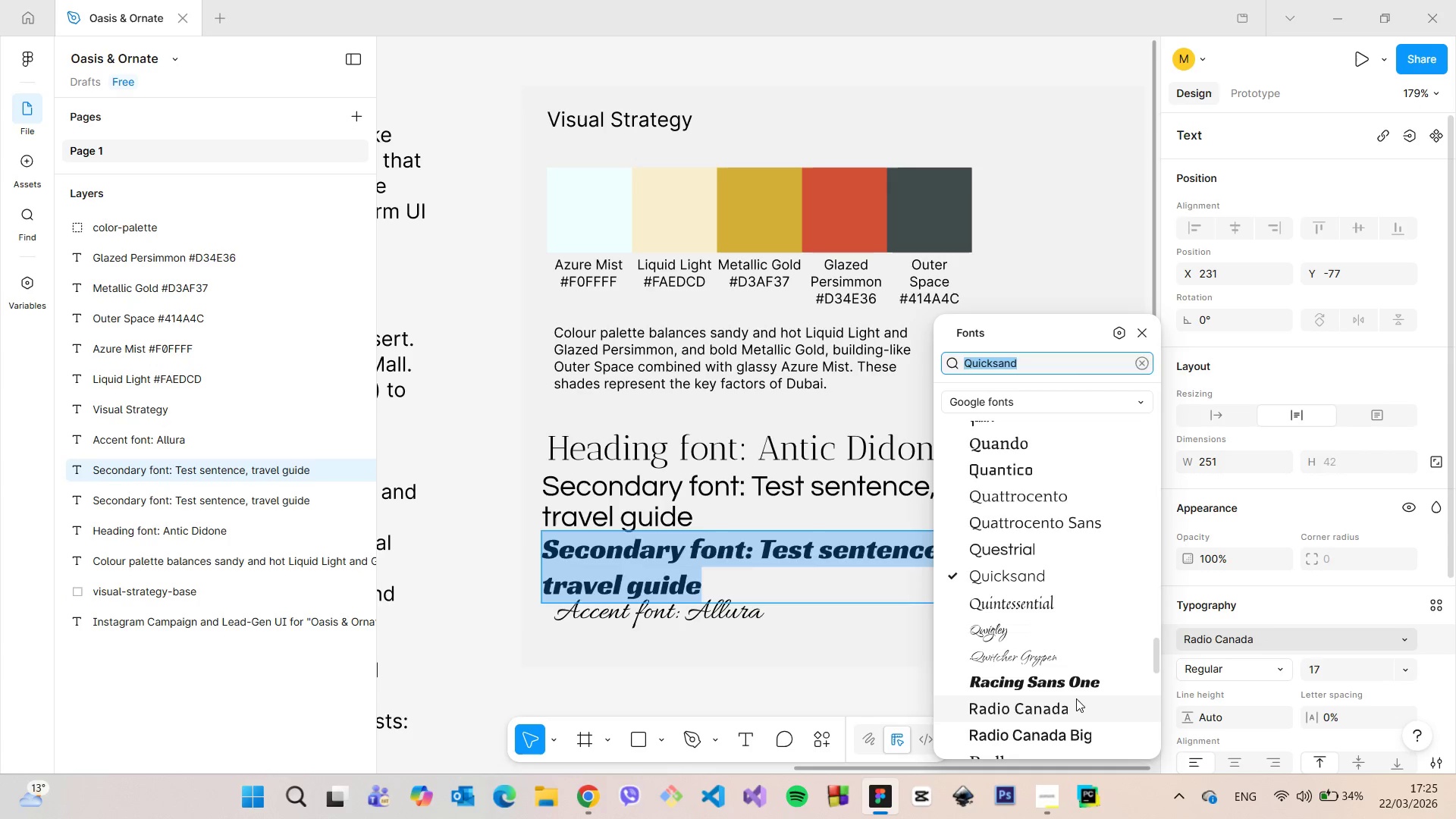 
scroll: coordinate [1076, 677], scroll_direction: down, amount: 5.0
 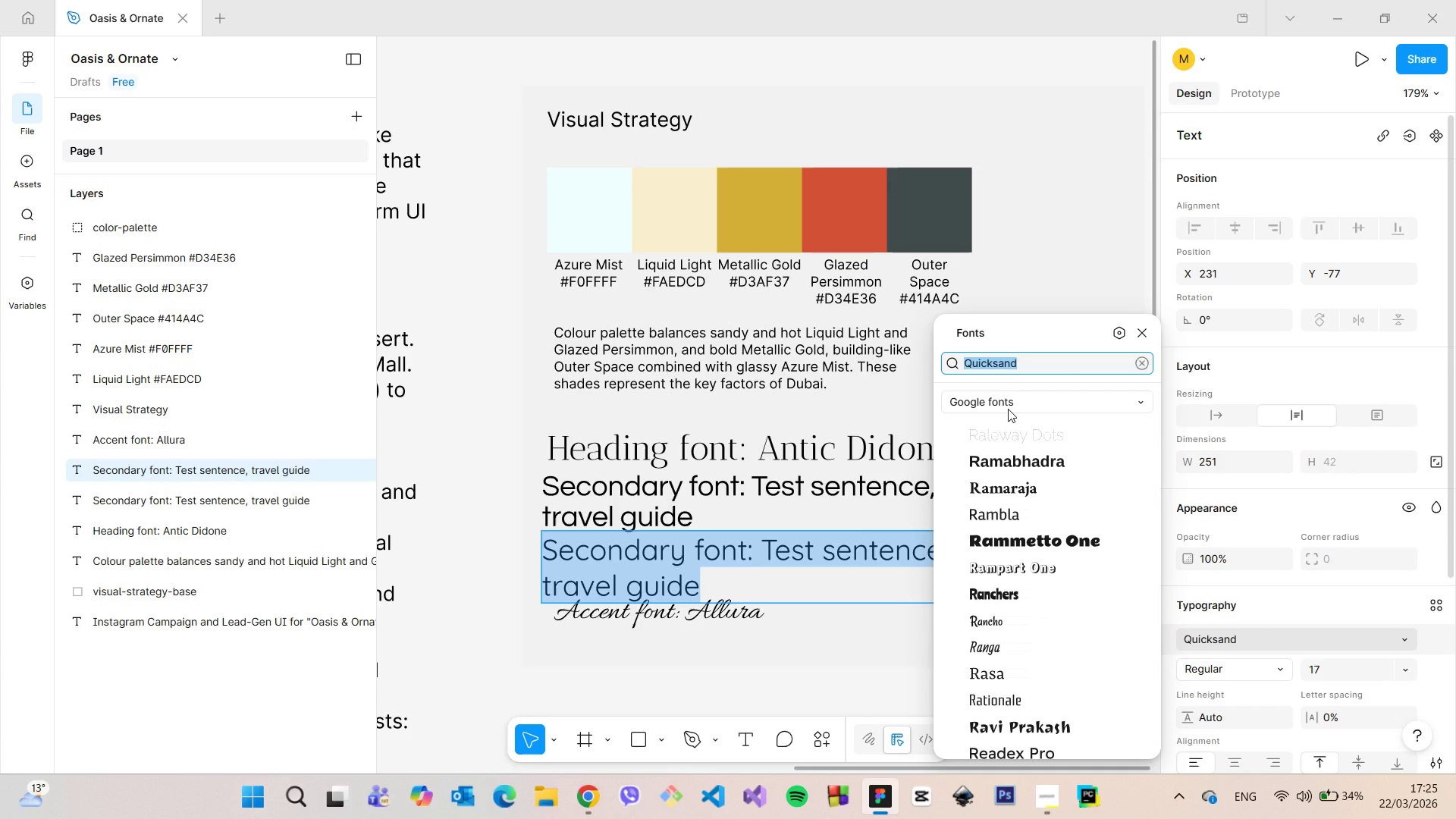 
type(lat)
 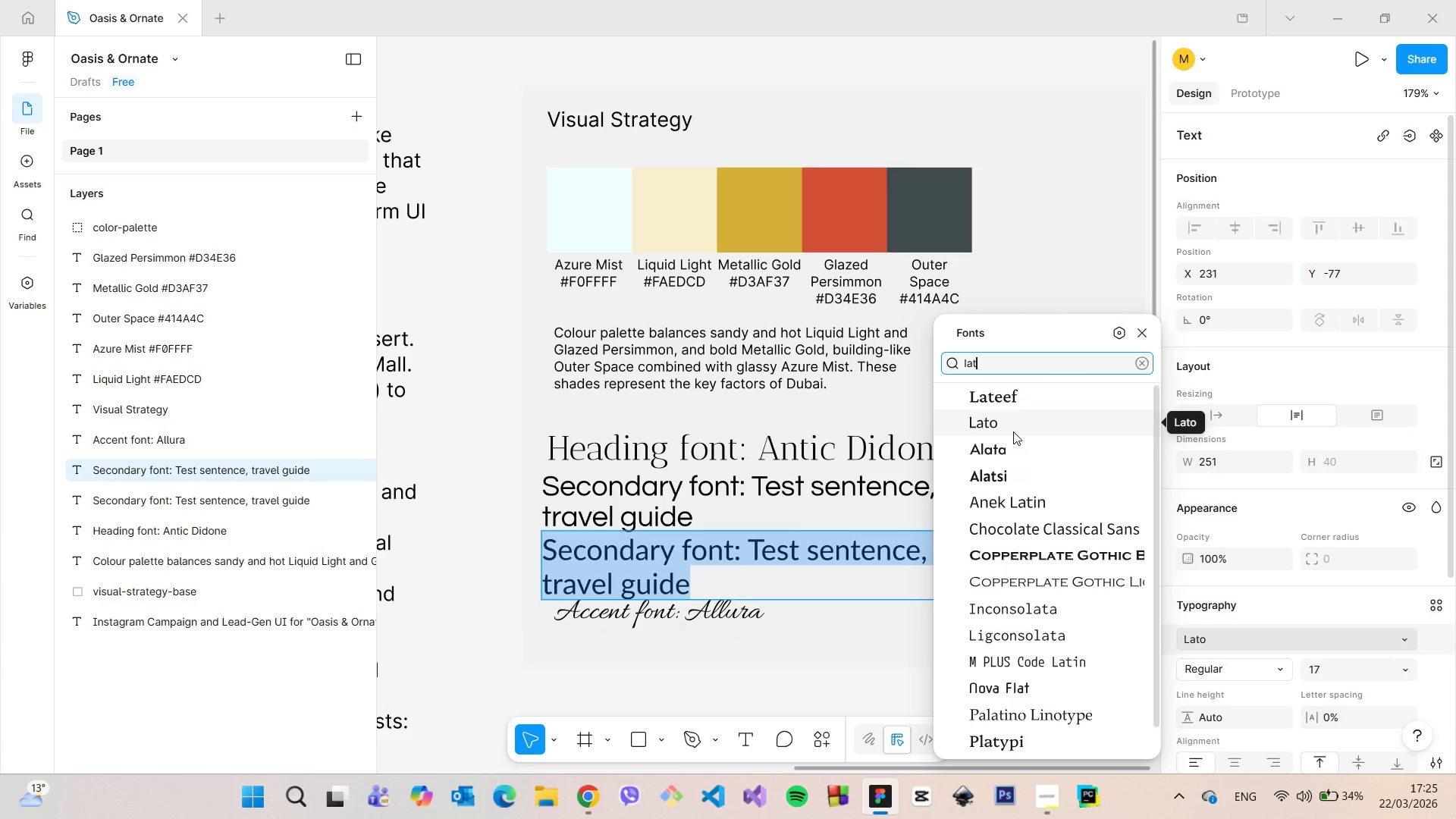 
wait(10.33)
 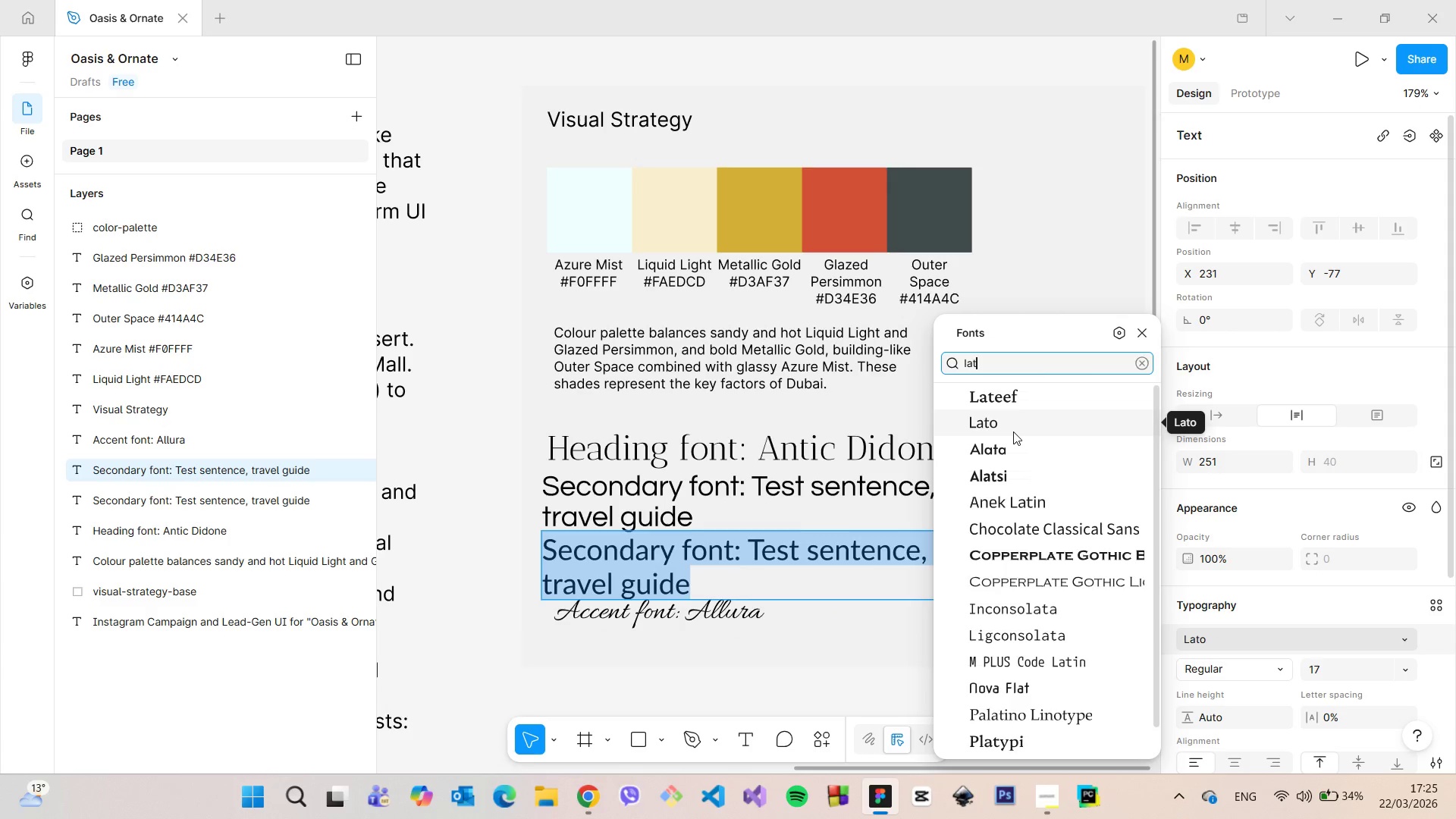 
scroll: coordinate [1066, 617], scroll_direction: down, amount: 5.0
 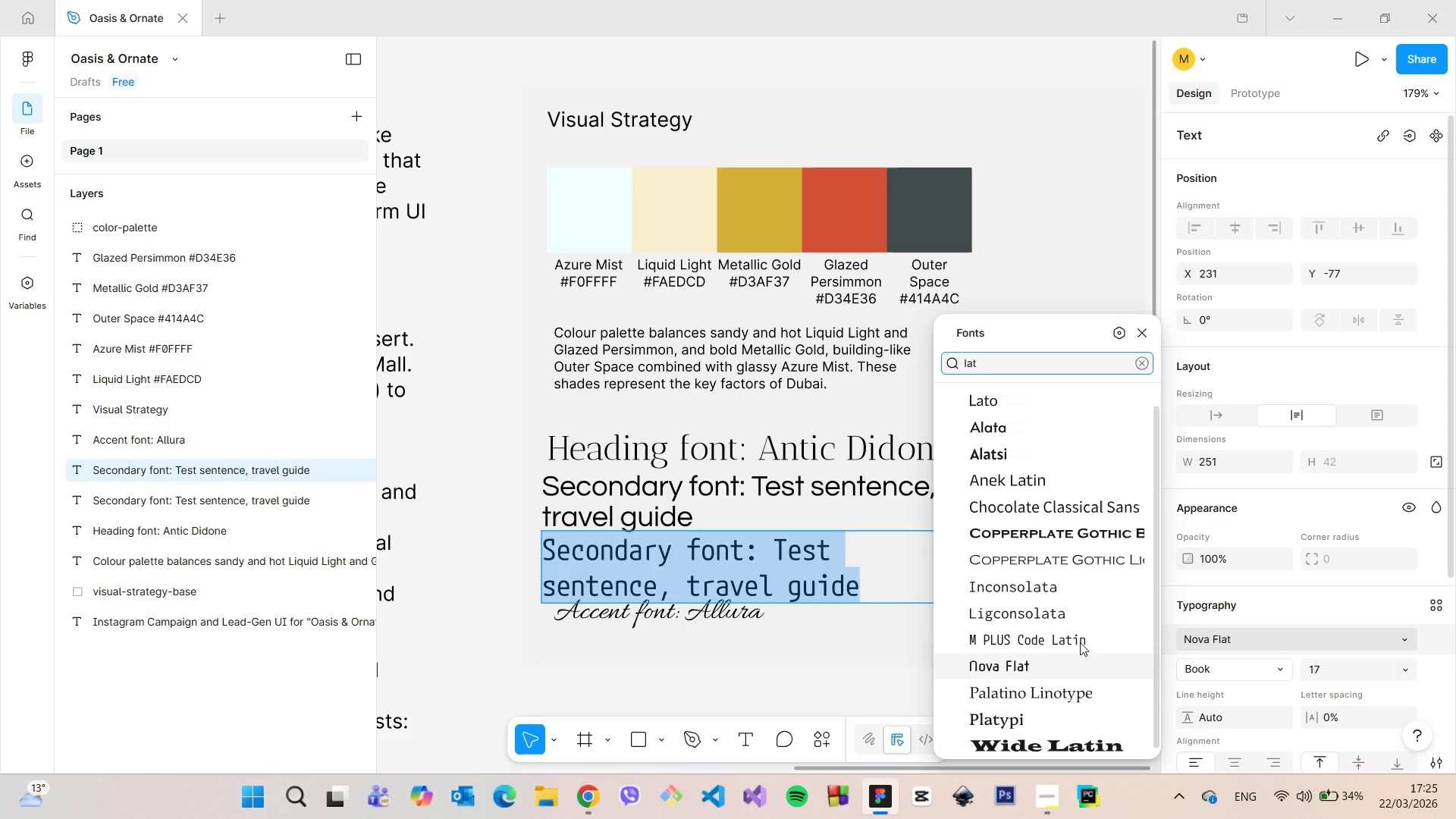 
scroll: coordinate [1072, 605], scroll_direction: up, amount: 6.0
 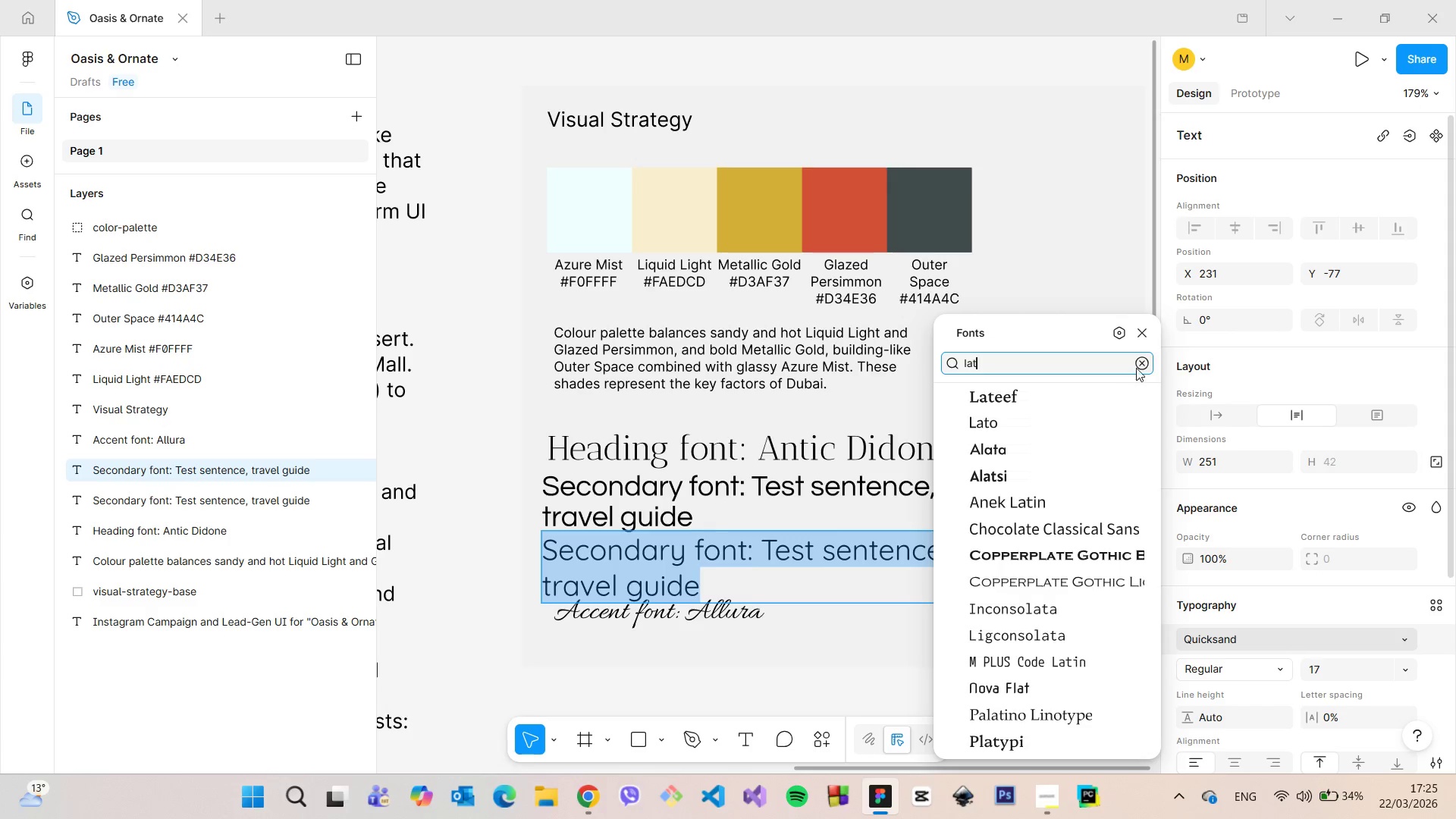 
left_click([1147, 361])
 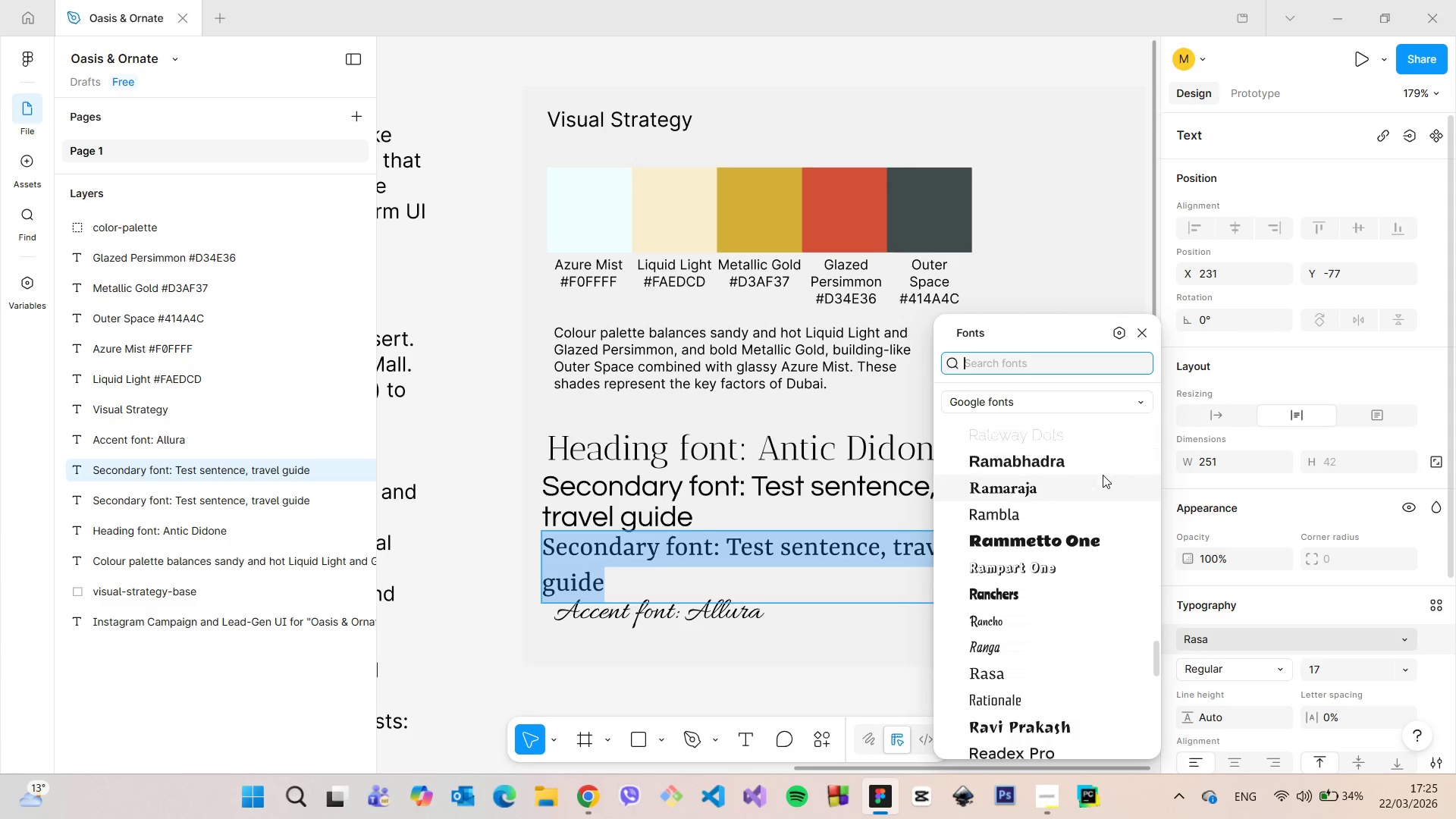 
scroll: coordinate [1103, 479], scroll_direction: down, amount: 4.0
 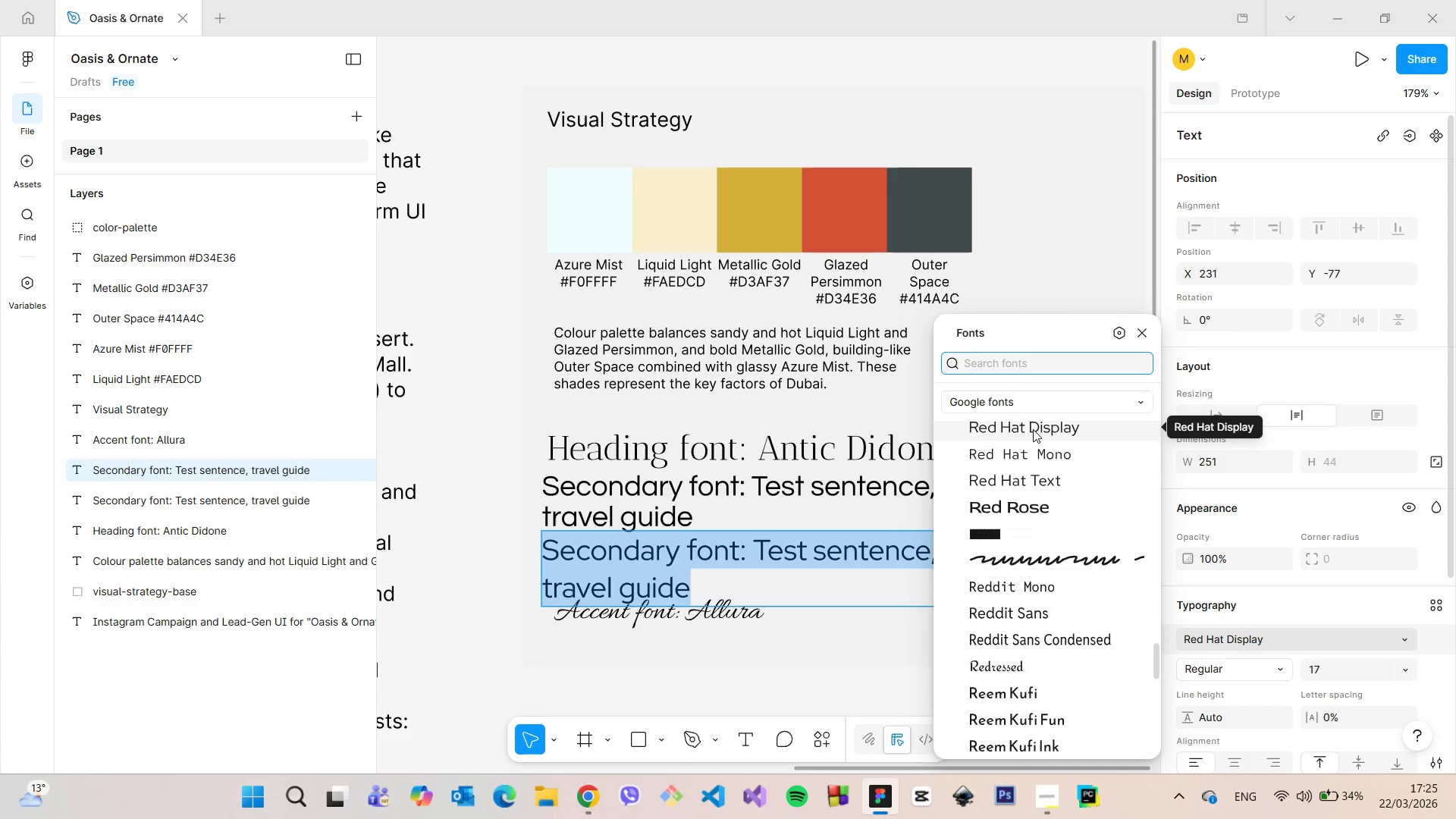 
type(sans)
 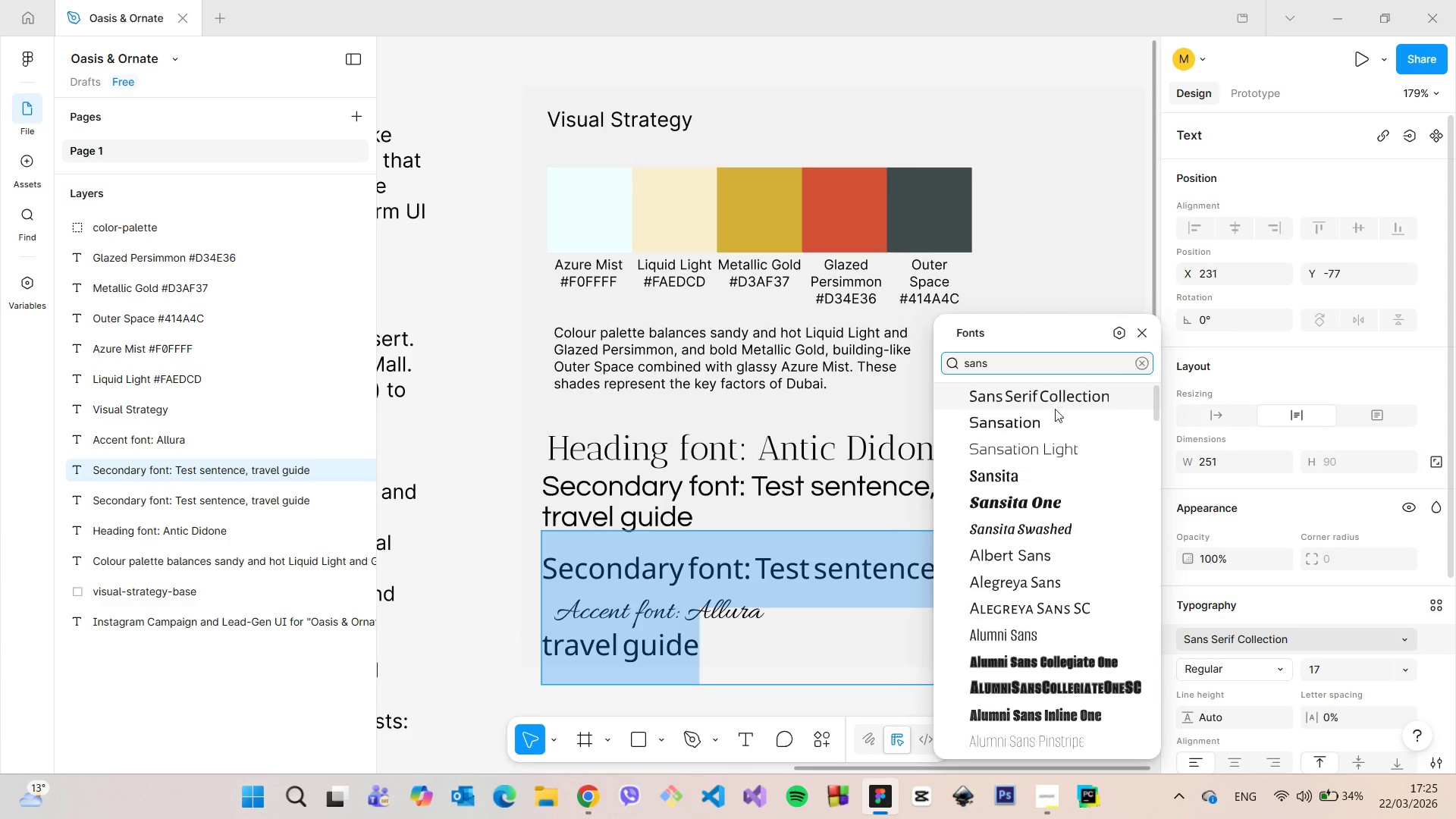 
mouse_move([1062, 459])
 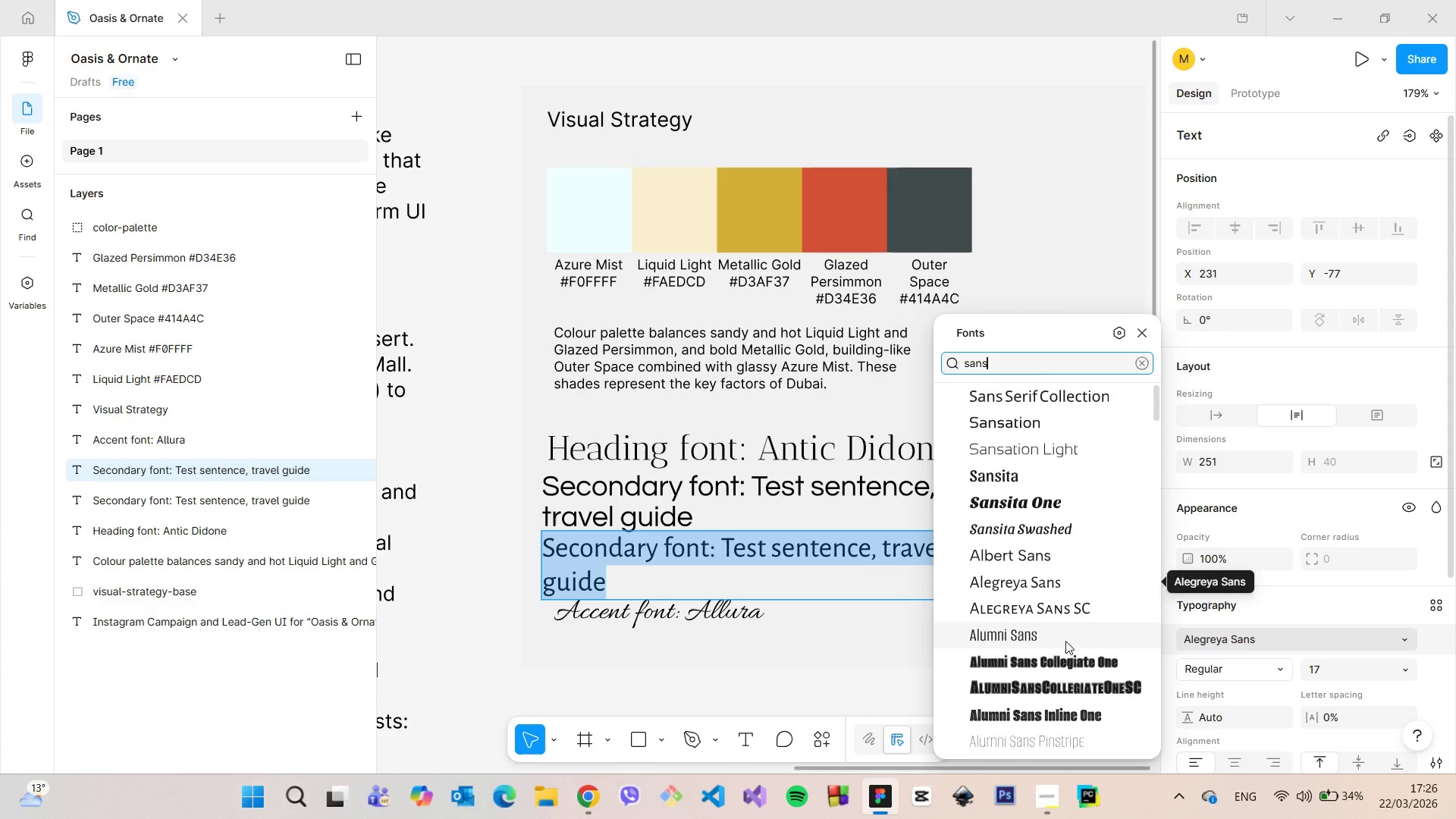 
scroll: coordinate [1024, 659], scroll_direction: down, amount: 6.0
 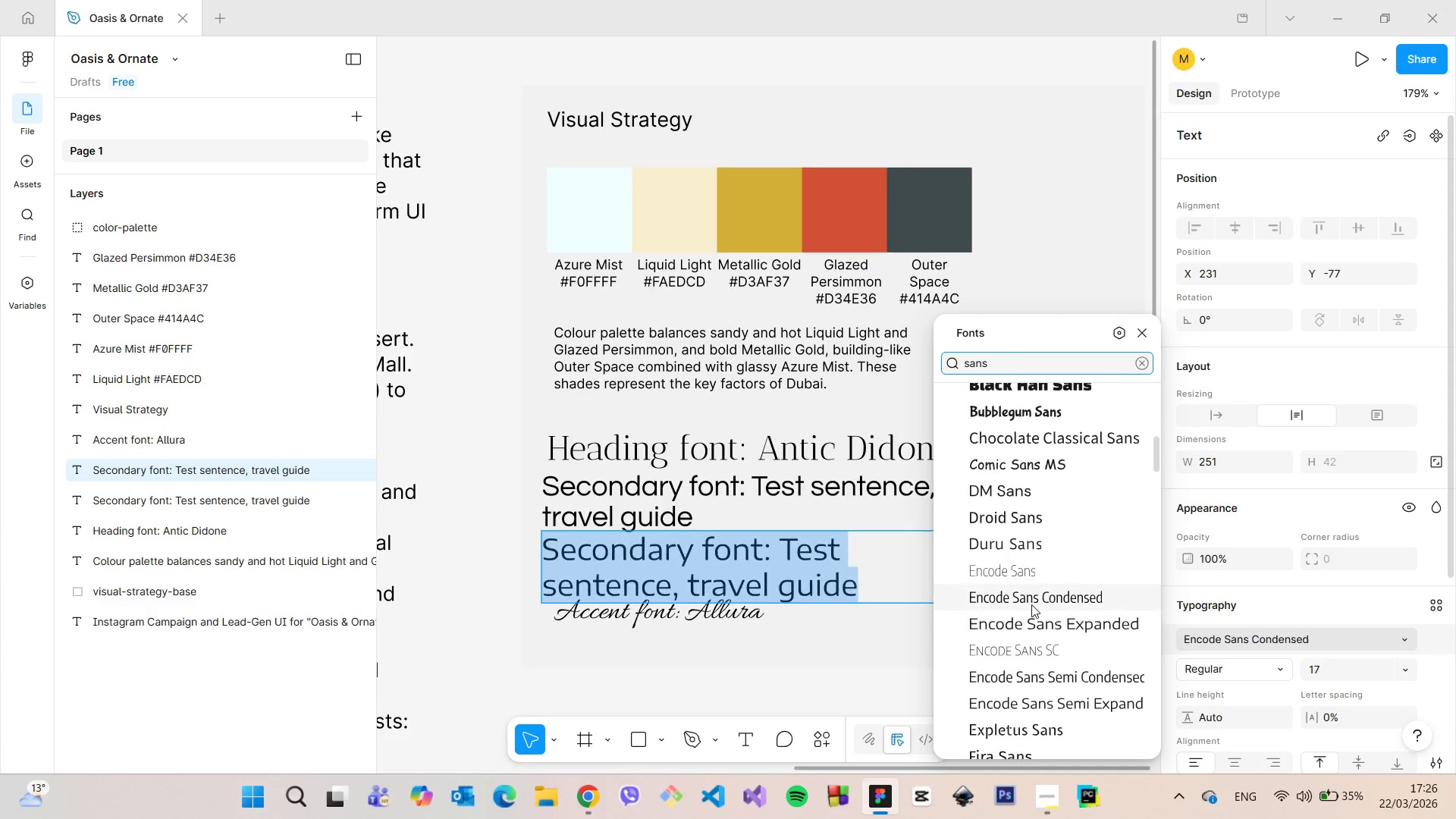 
scroll: coordinate [1031, 538], scroll_direction: down, amount: 11.0
 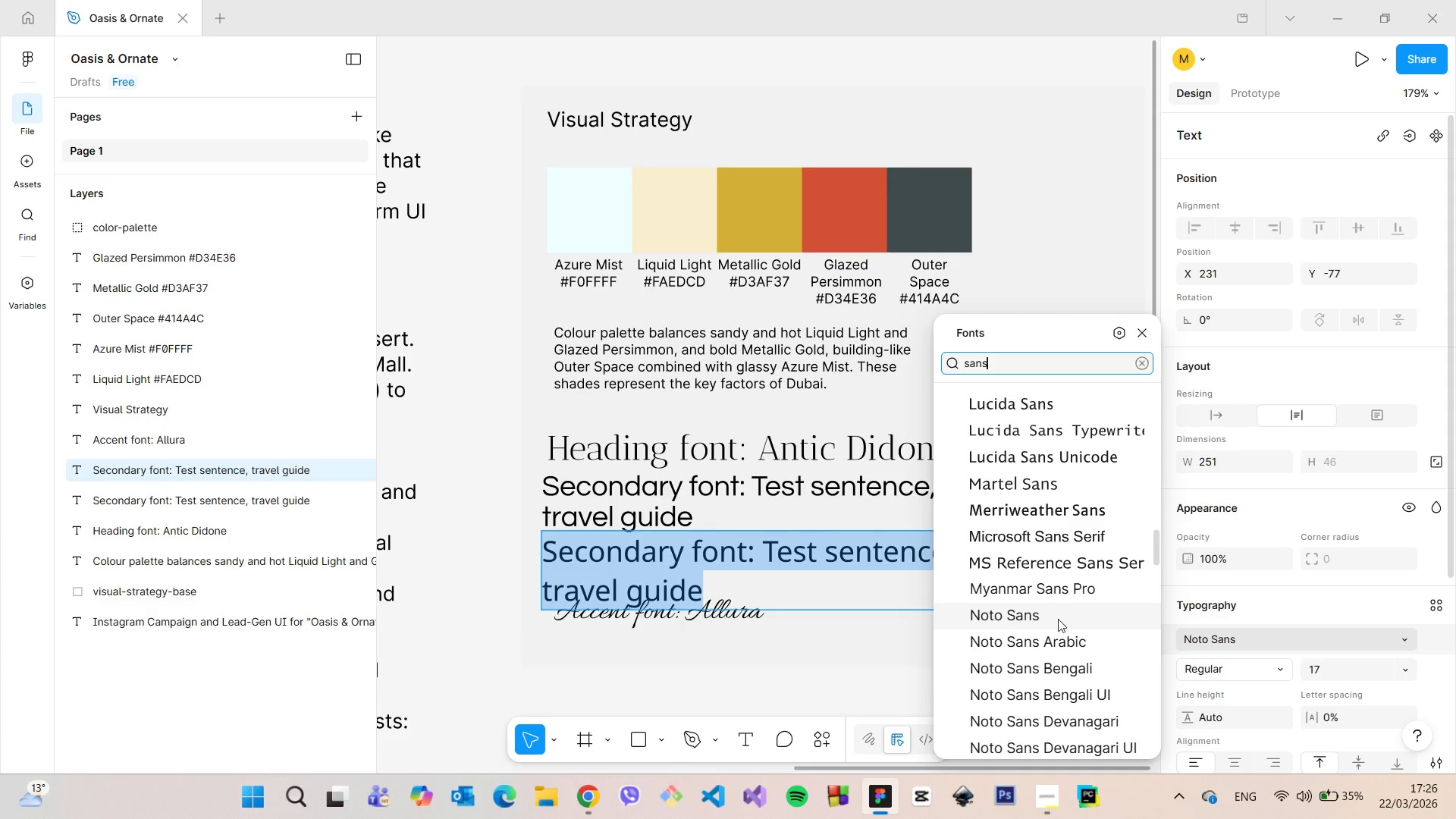 
scroll: coordinate [1068, 657], scroll_direction: down, amount: 3.0
 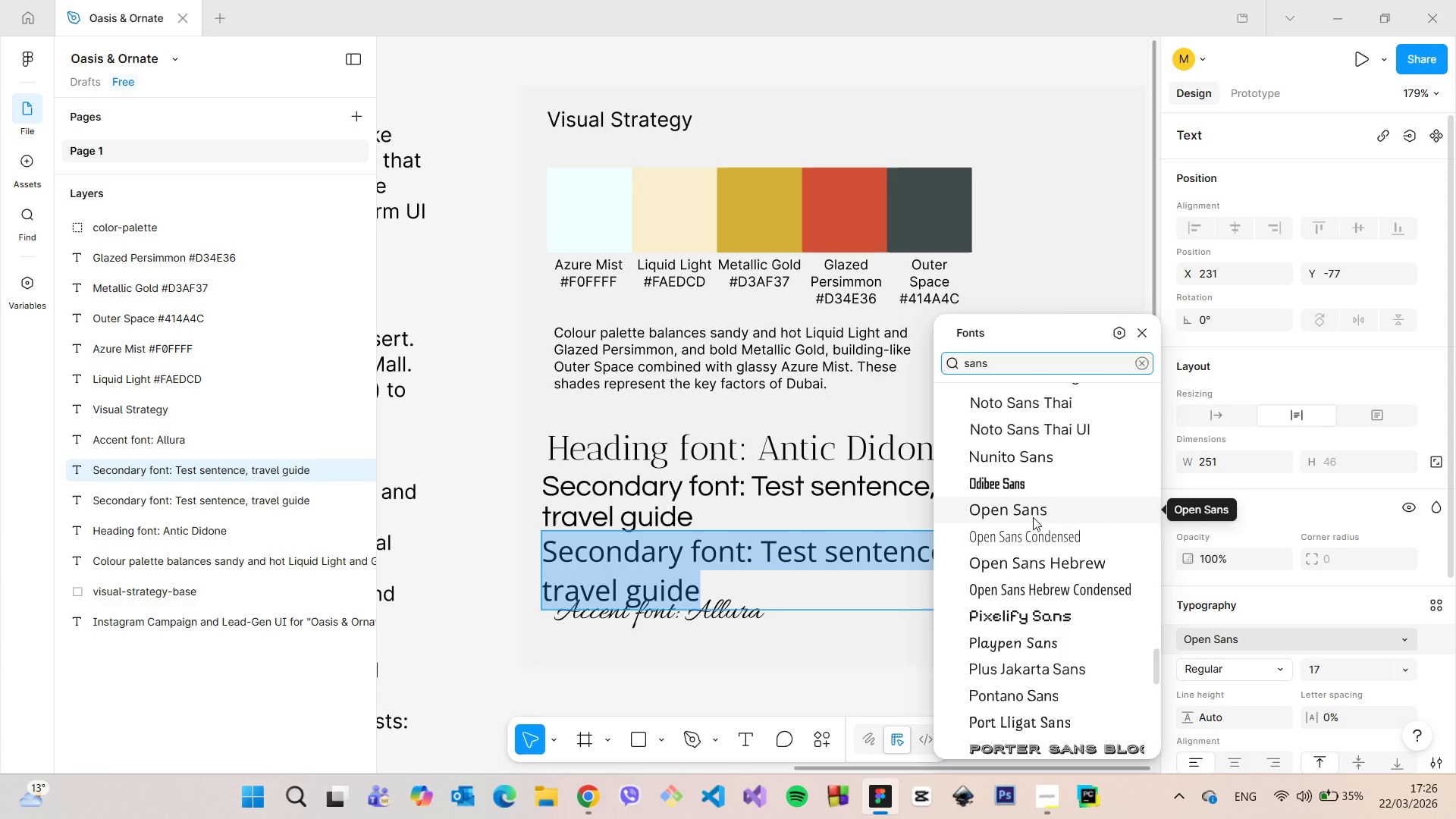 
wait(5.33)
 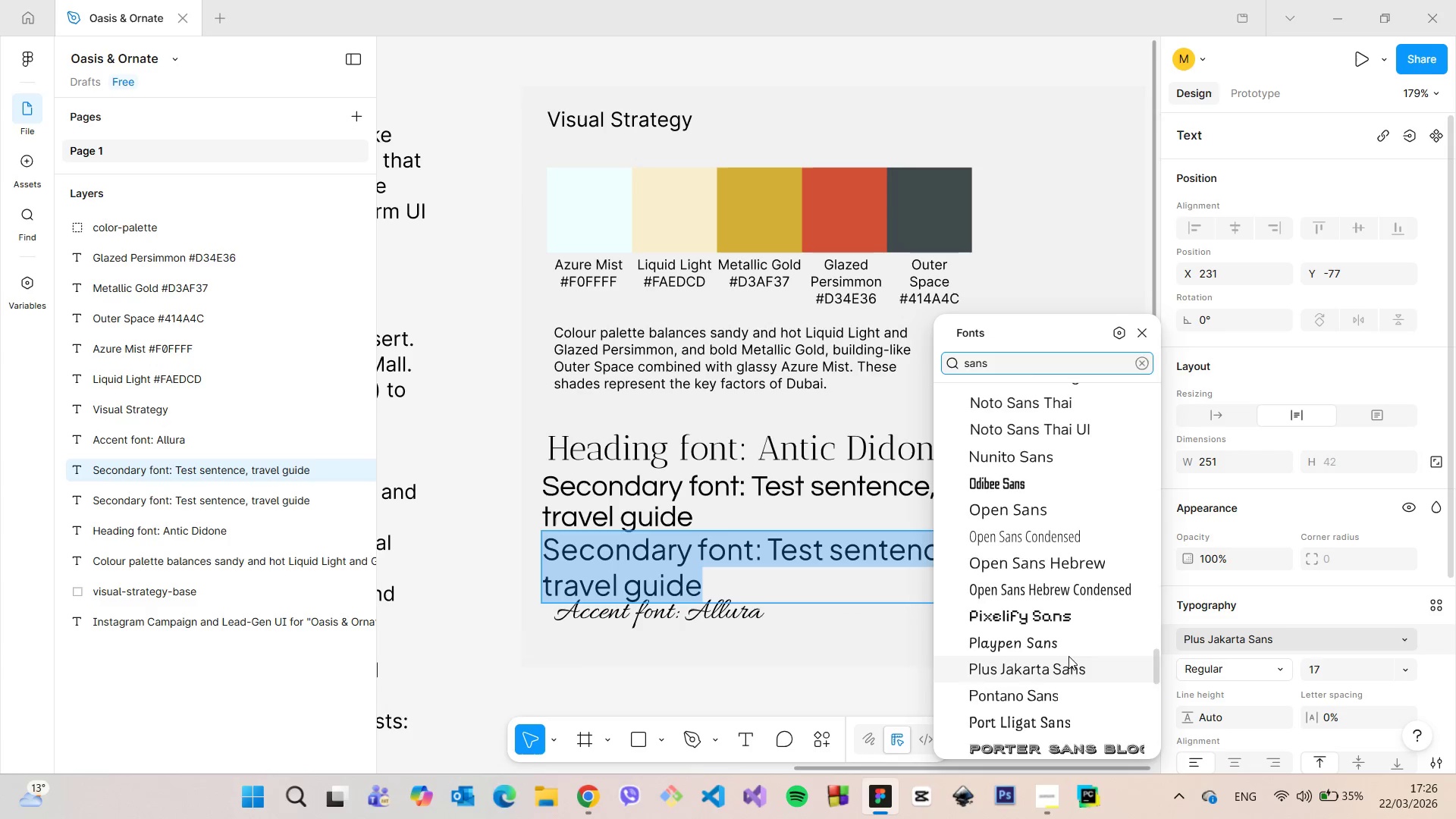 
scroll: coordinate [1058, 660], scroll_direction: down, amount: 10.0
 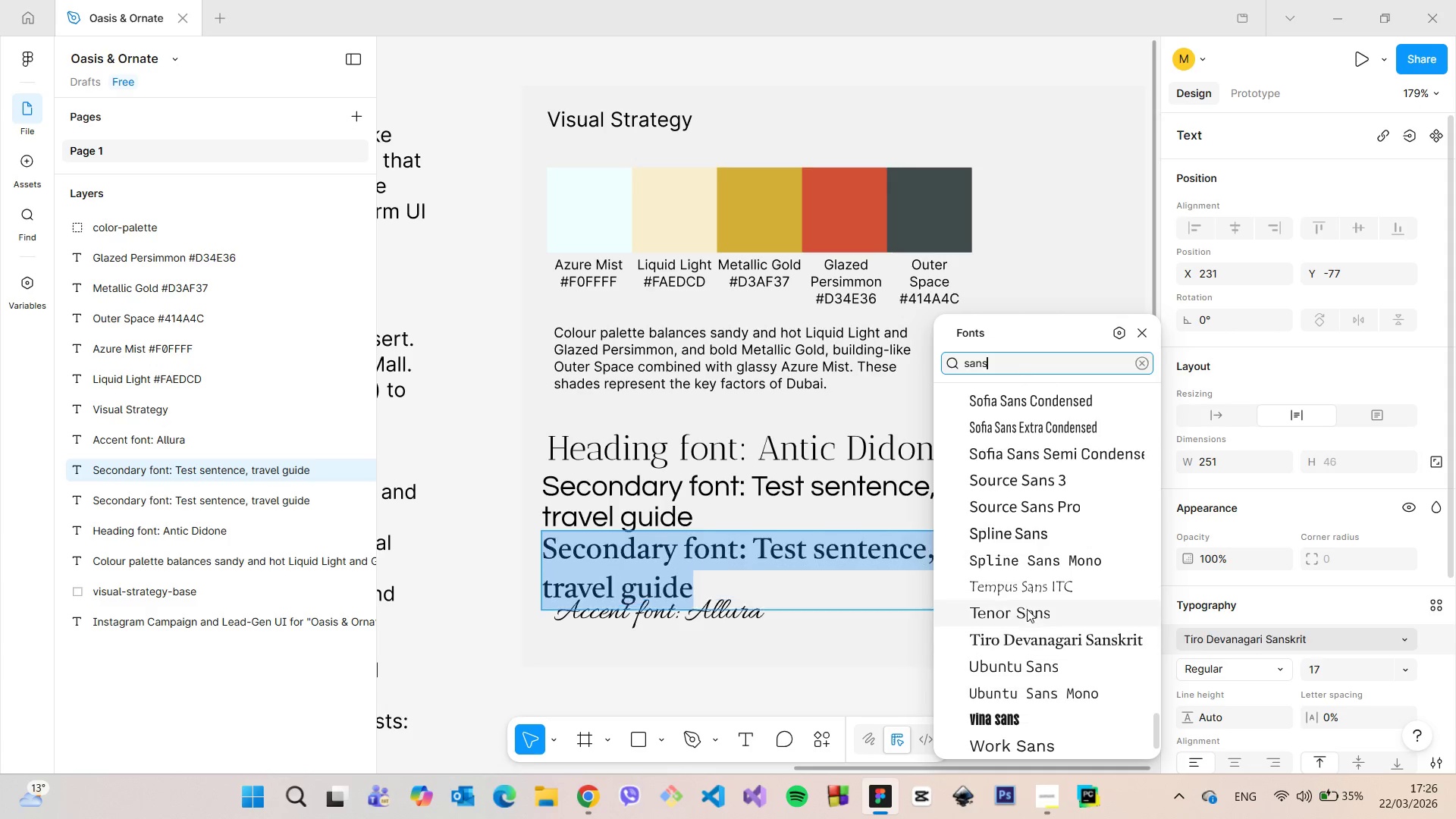 
scroll: coordinate [1031, 620], scroll_direction: down, amount: 3.0
 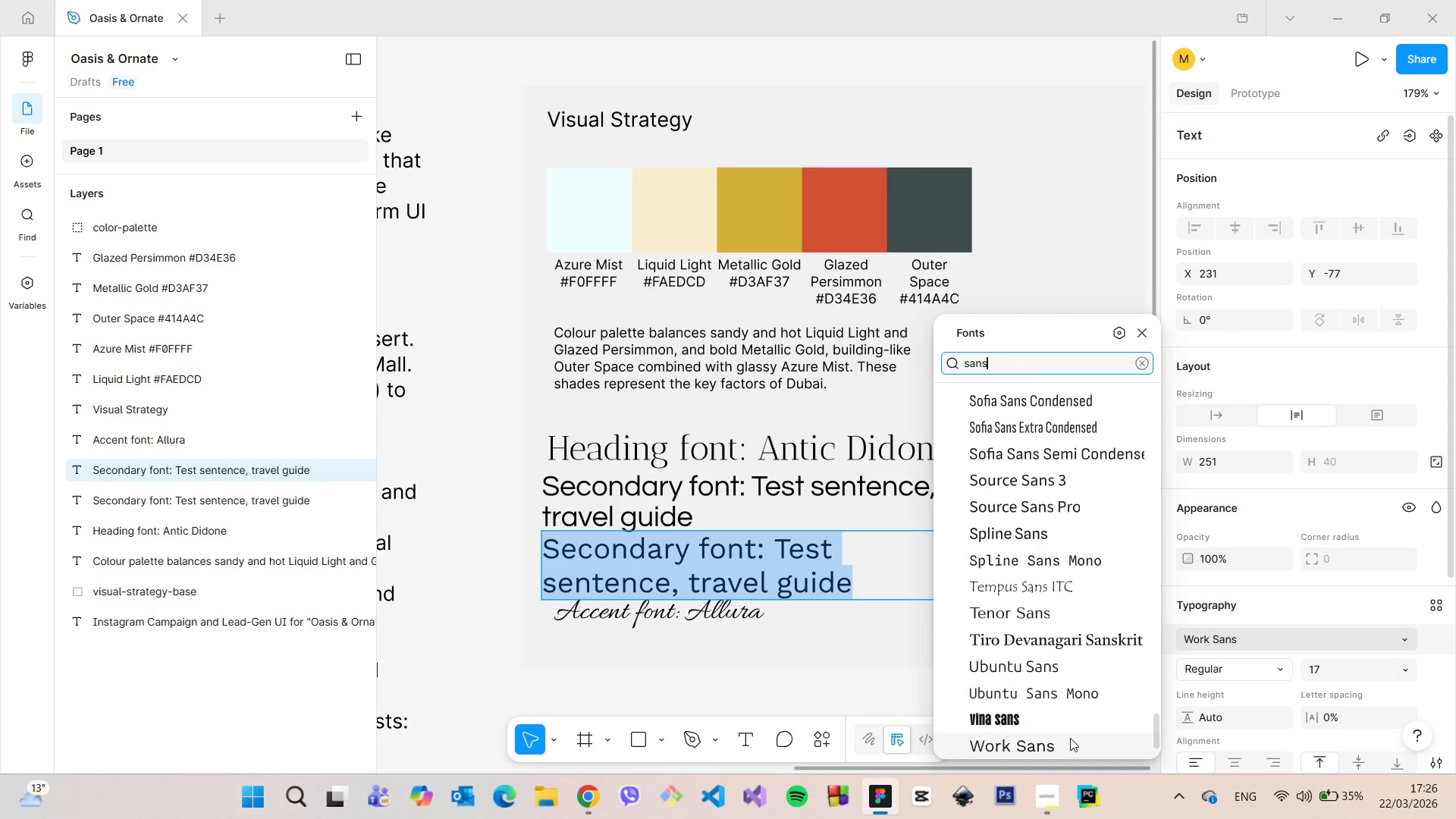 
scroll: coordinate [1068, 720], scroll_direction: up, amount: 7.0
 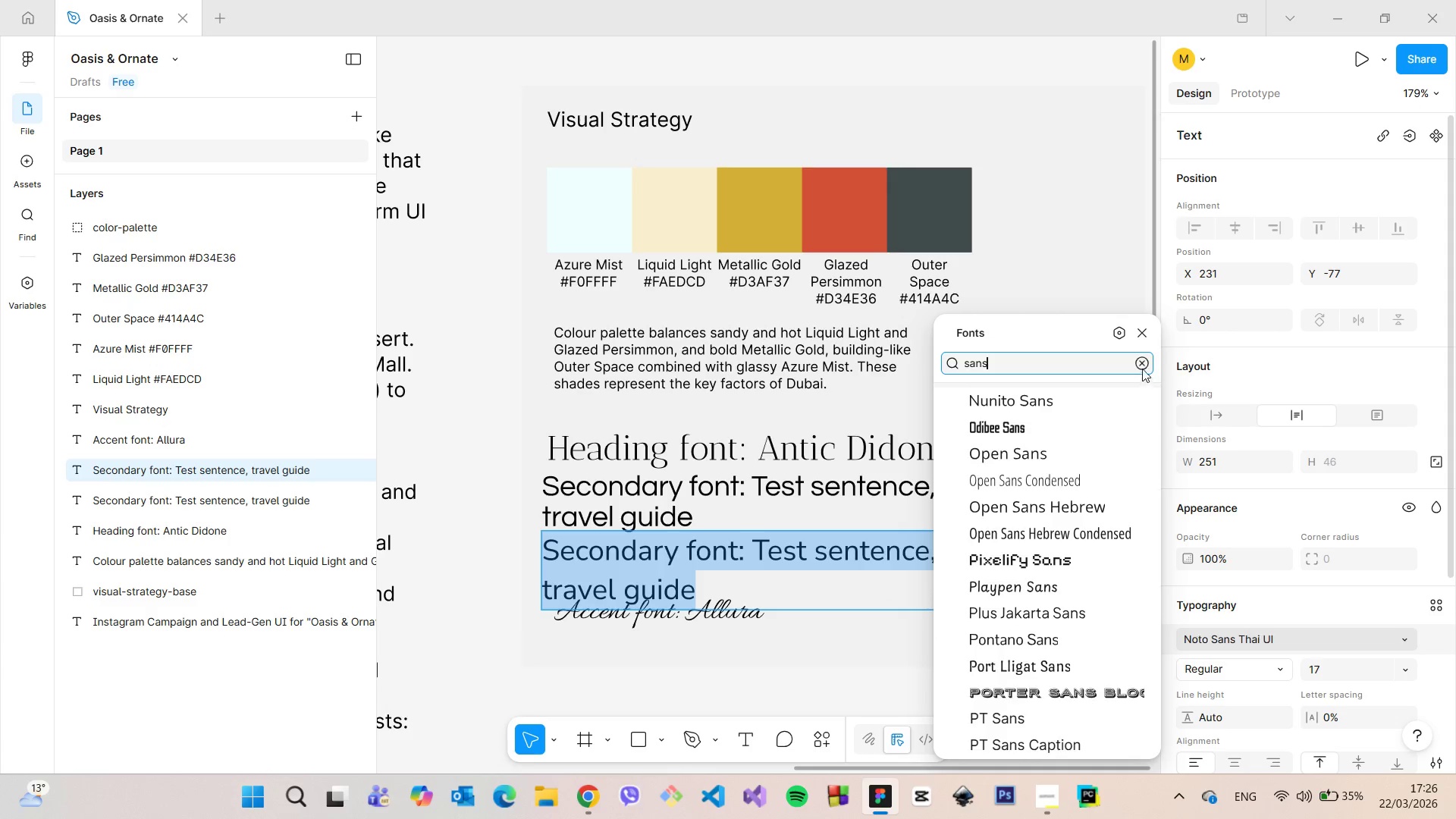 
left_click([1143, 365])
 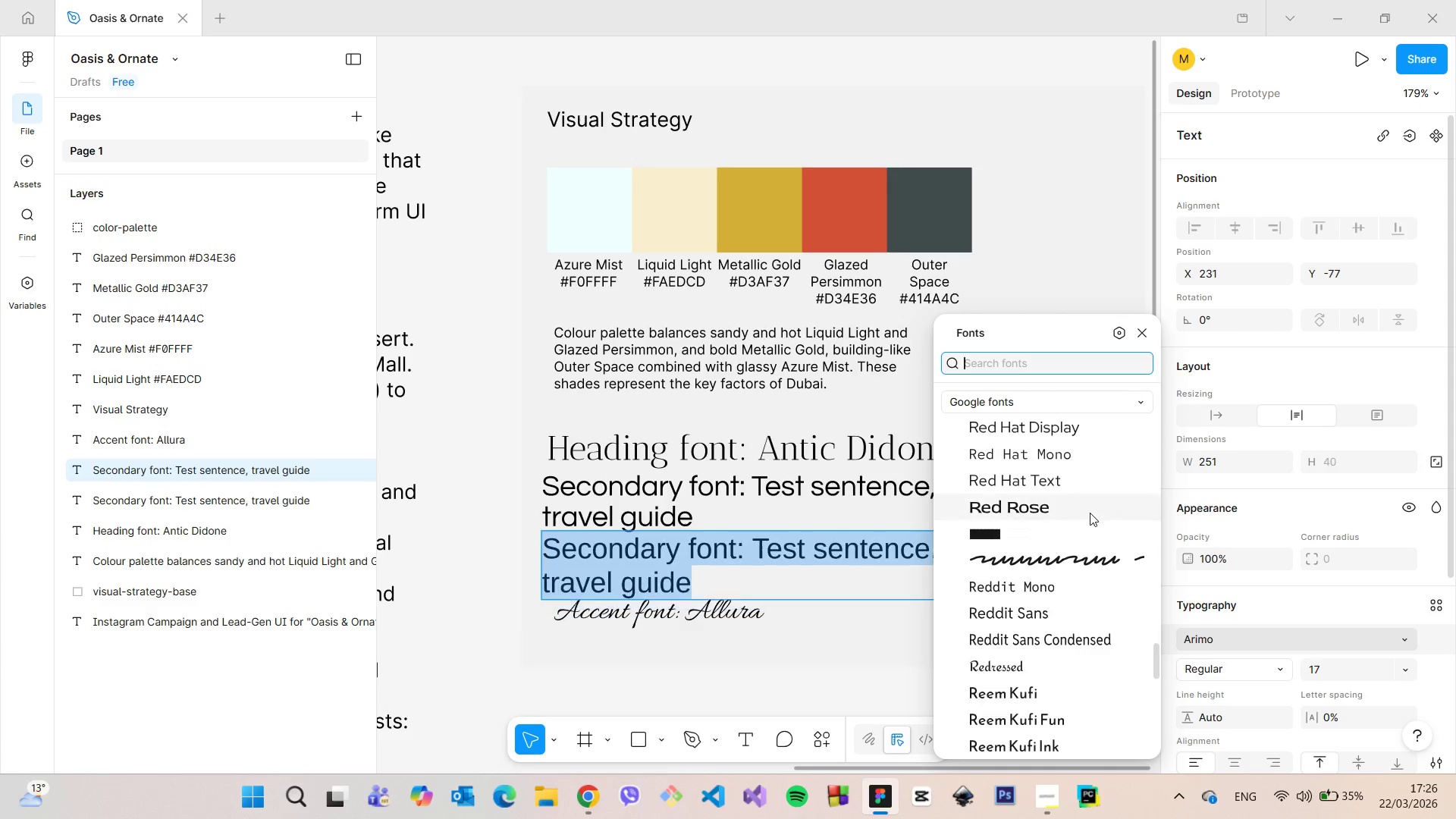 
scroll: coordinate [1084, 633], scroll_direction: down, amount: 27.0
 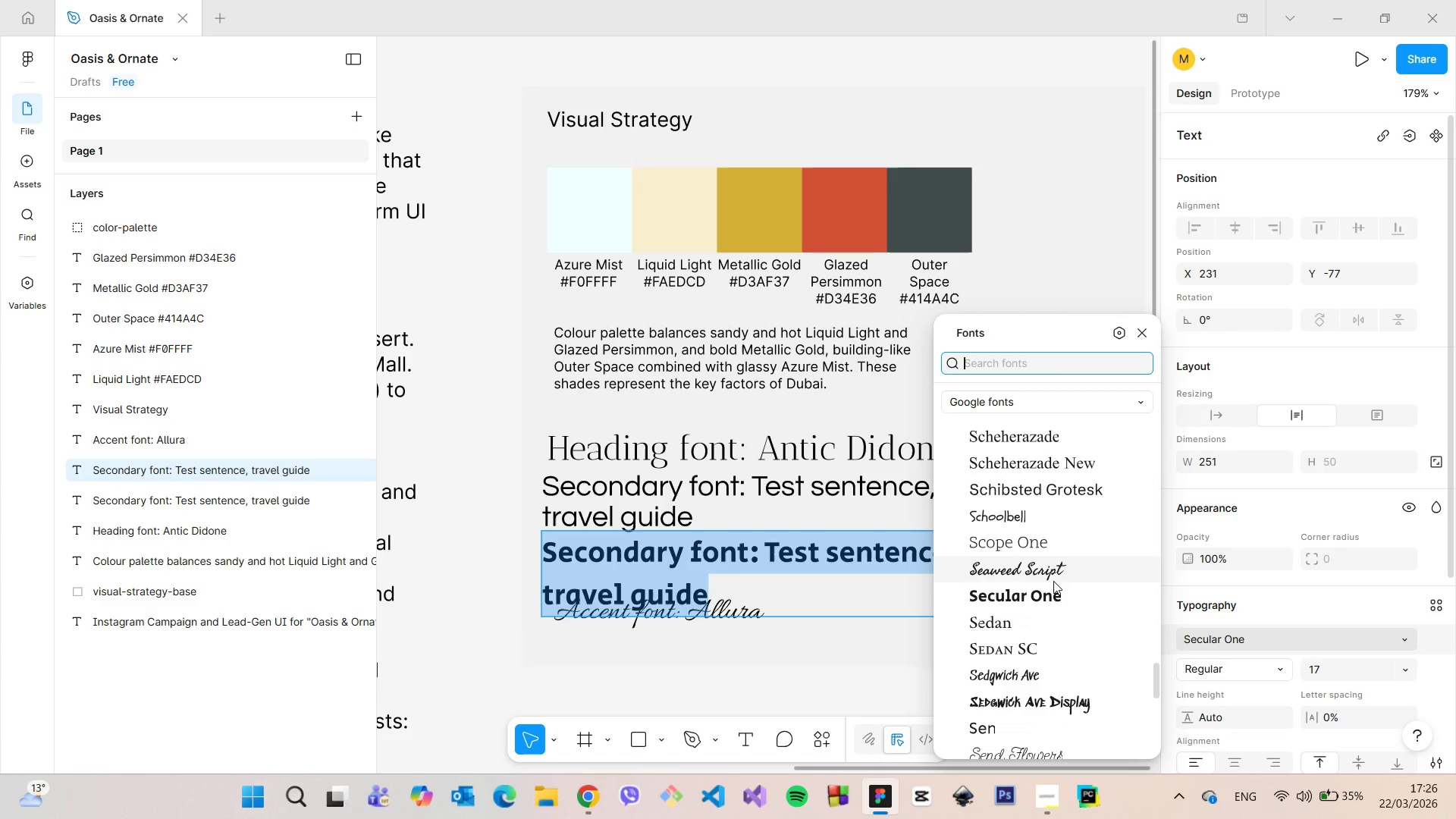 
scroll: coordinate [1028, 529], scroll_direction: down, amount: 19.0
 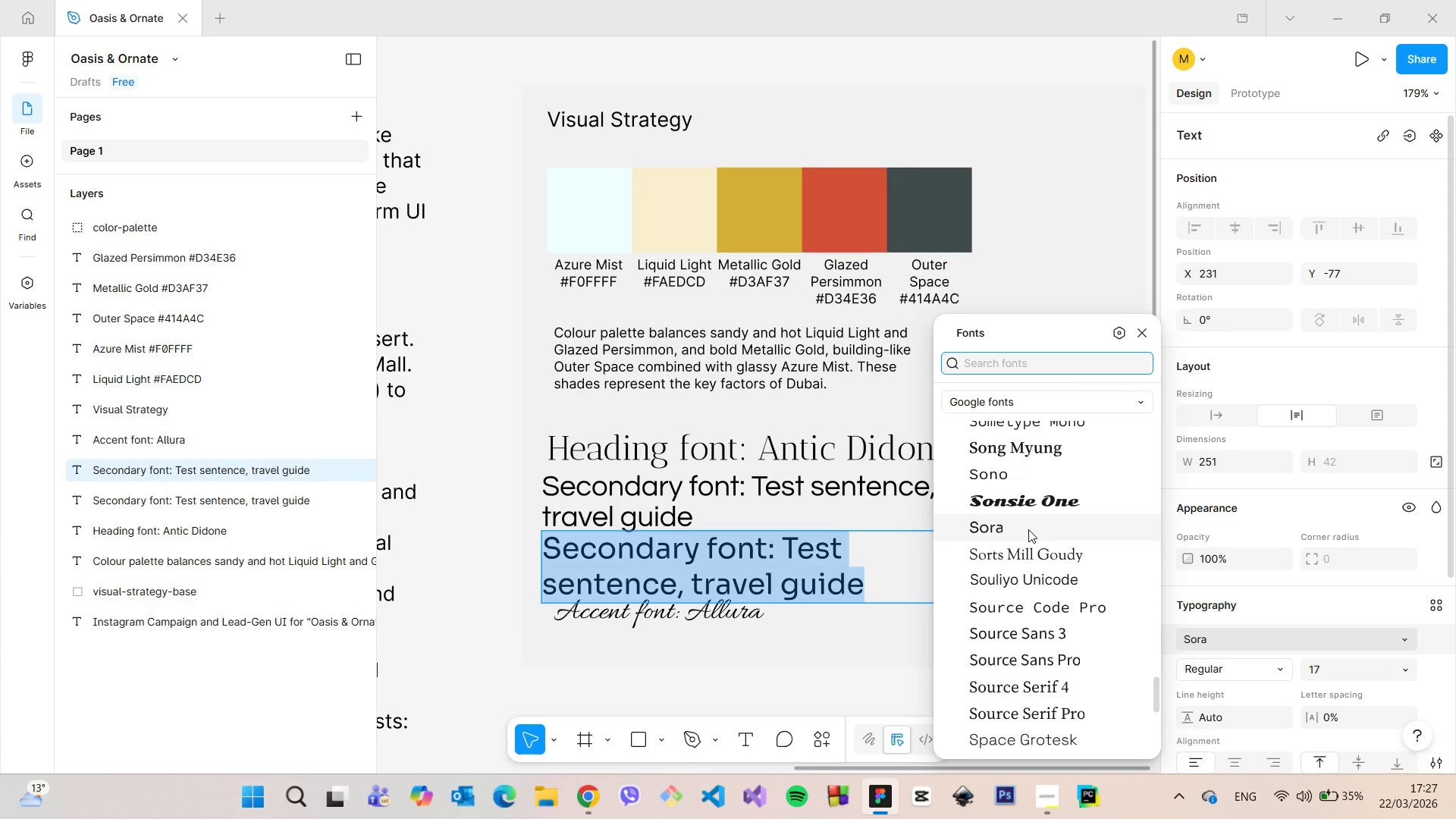 
scroll: coordinate [1028, 532], scroll_direction: down, amount: 4.0
 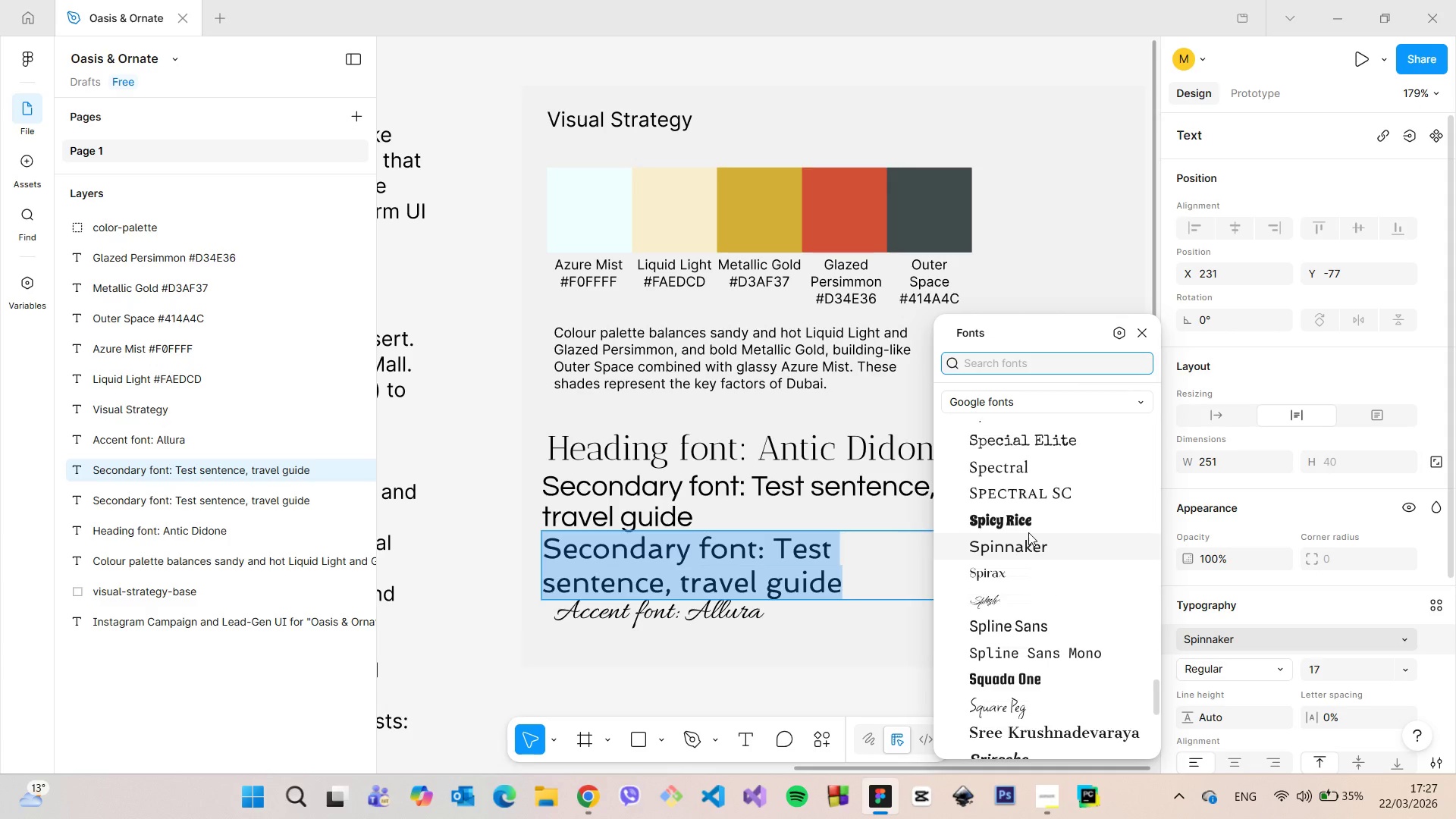 
scroll: coordinate [1028, 532], scroll_direction: up, amount: 4.0
 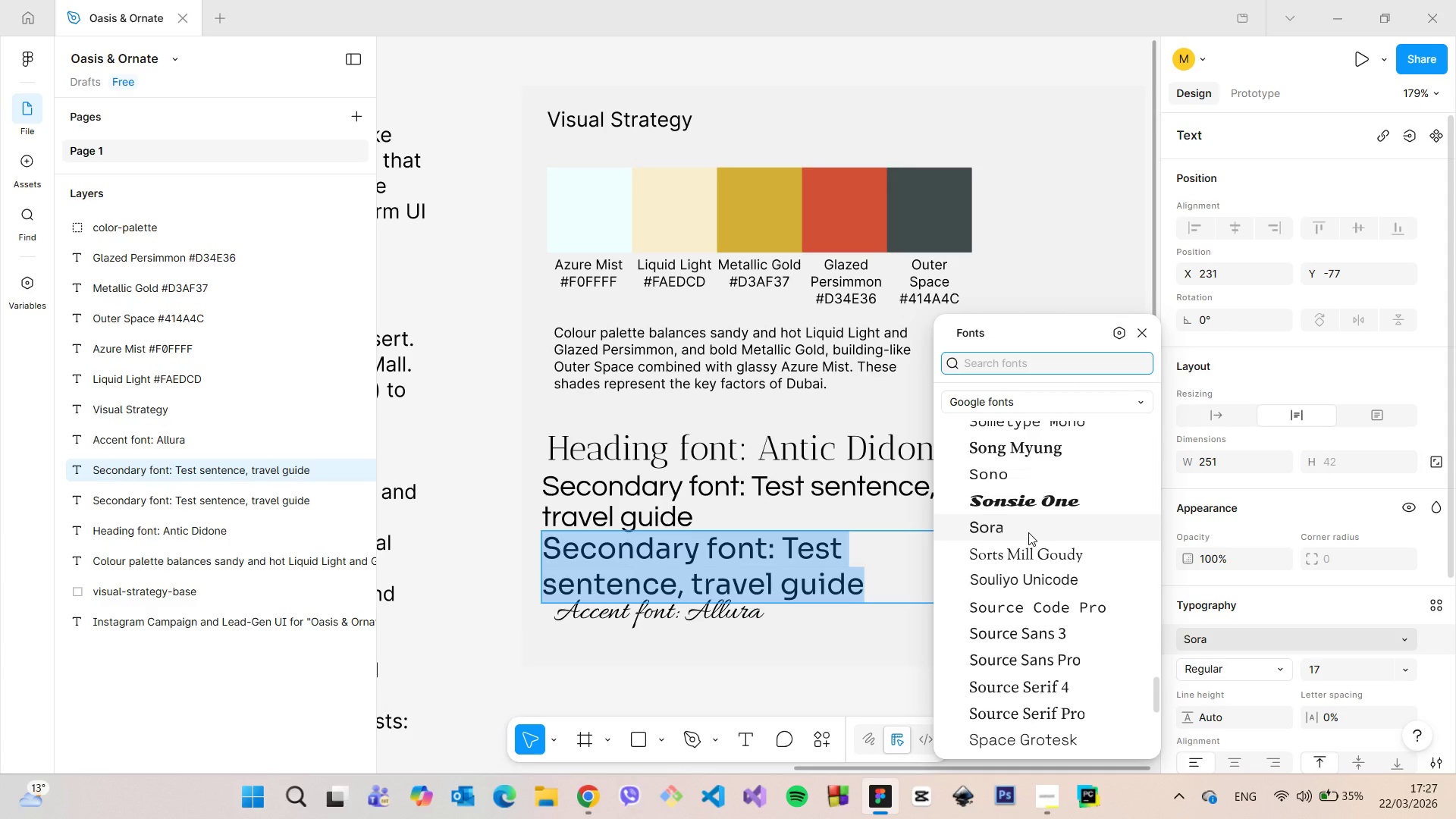 
scroll: coordinate [1036, 538], scroll_direction: down, amount: 21.0
 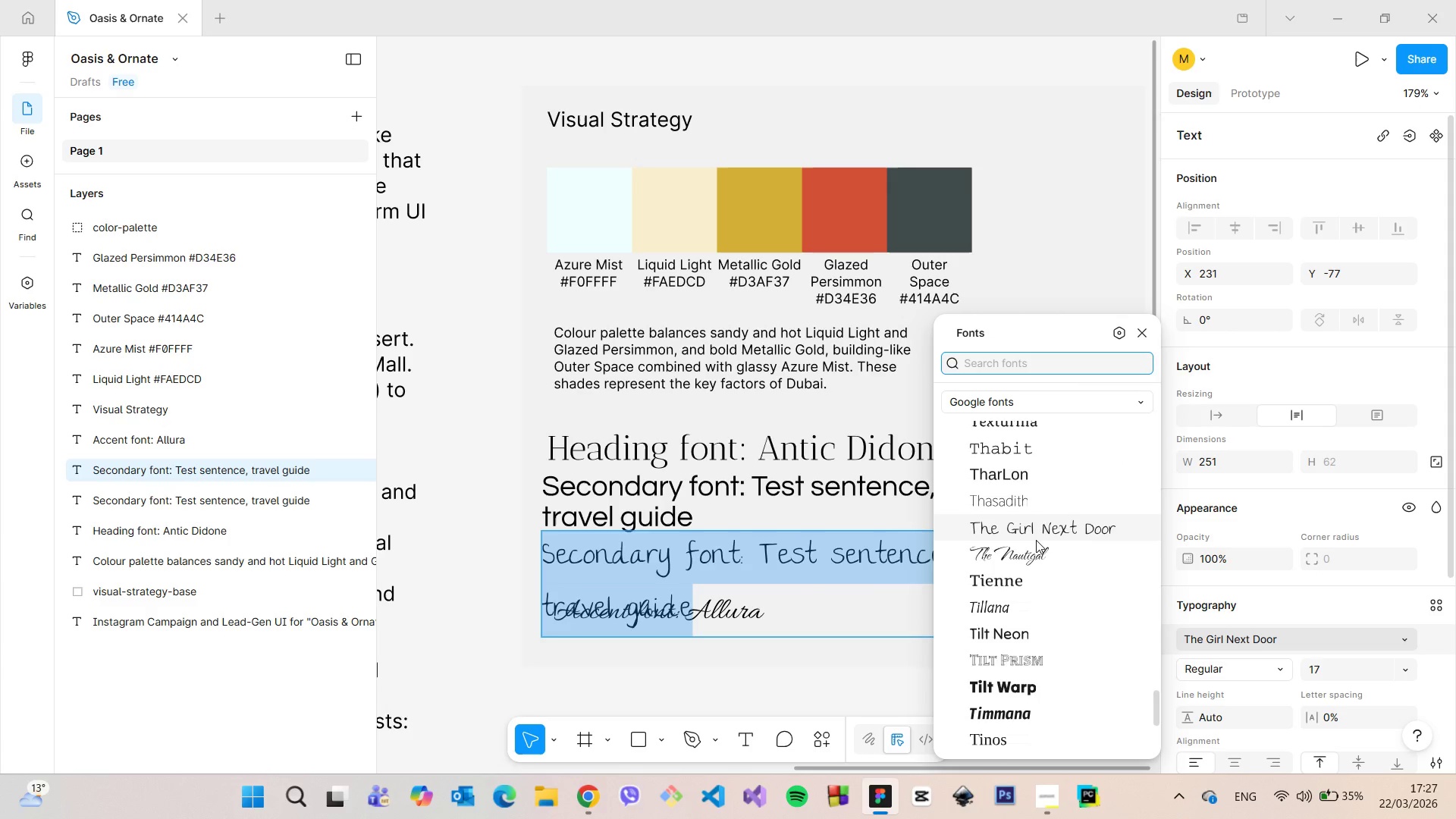 
scroll: coordinate [1036, 544], scroll_direction: down, amount: 6.0
 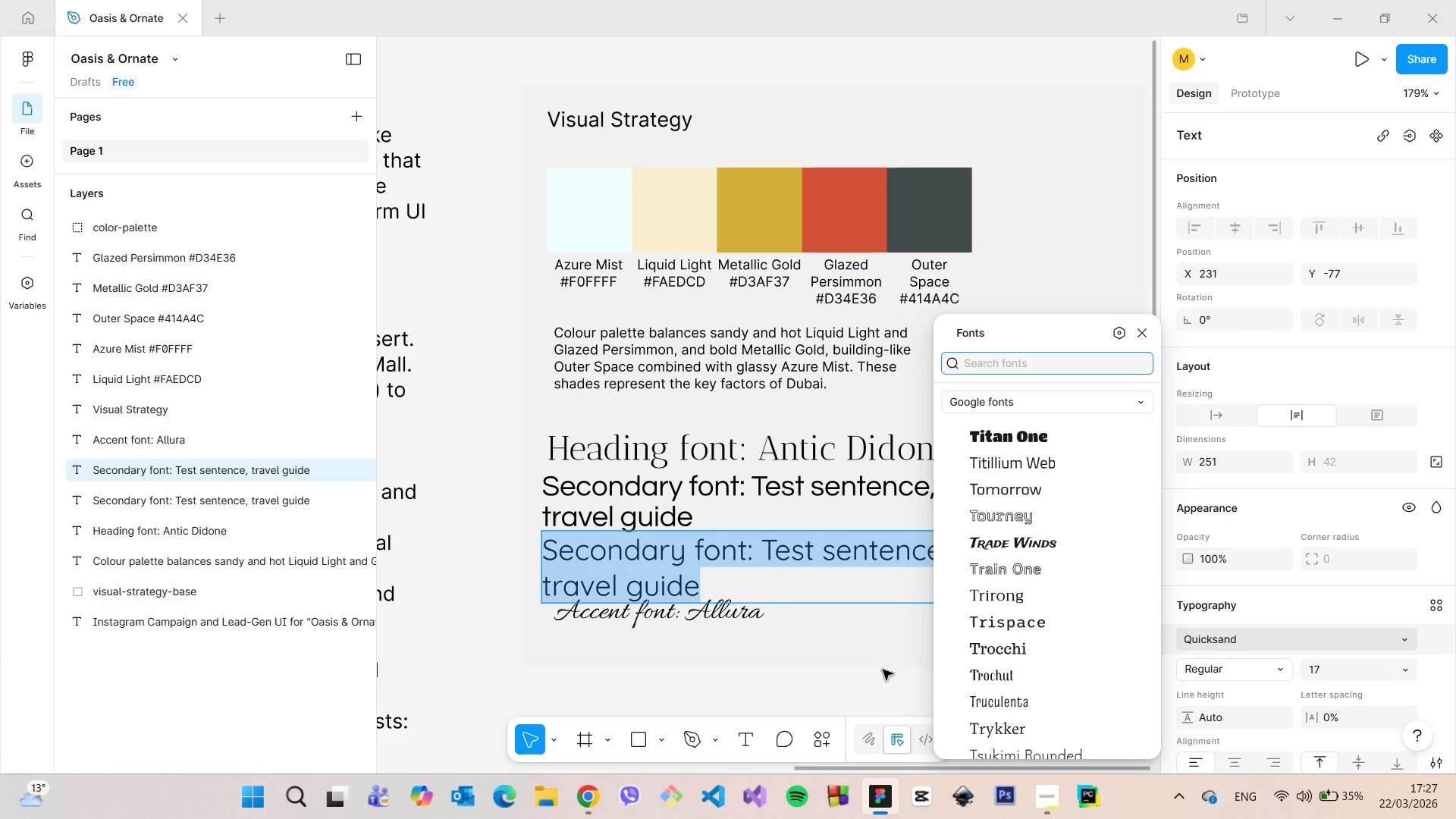 
left_click([880, 672])
 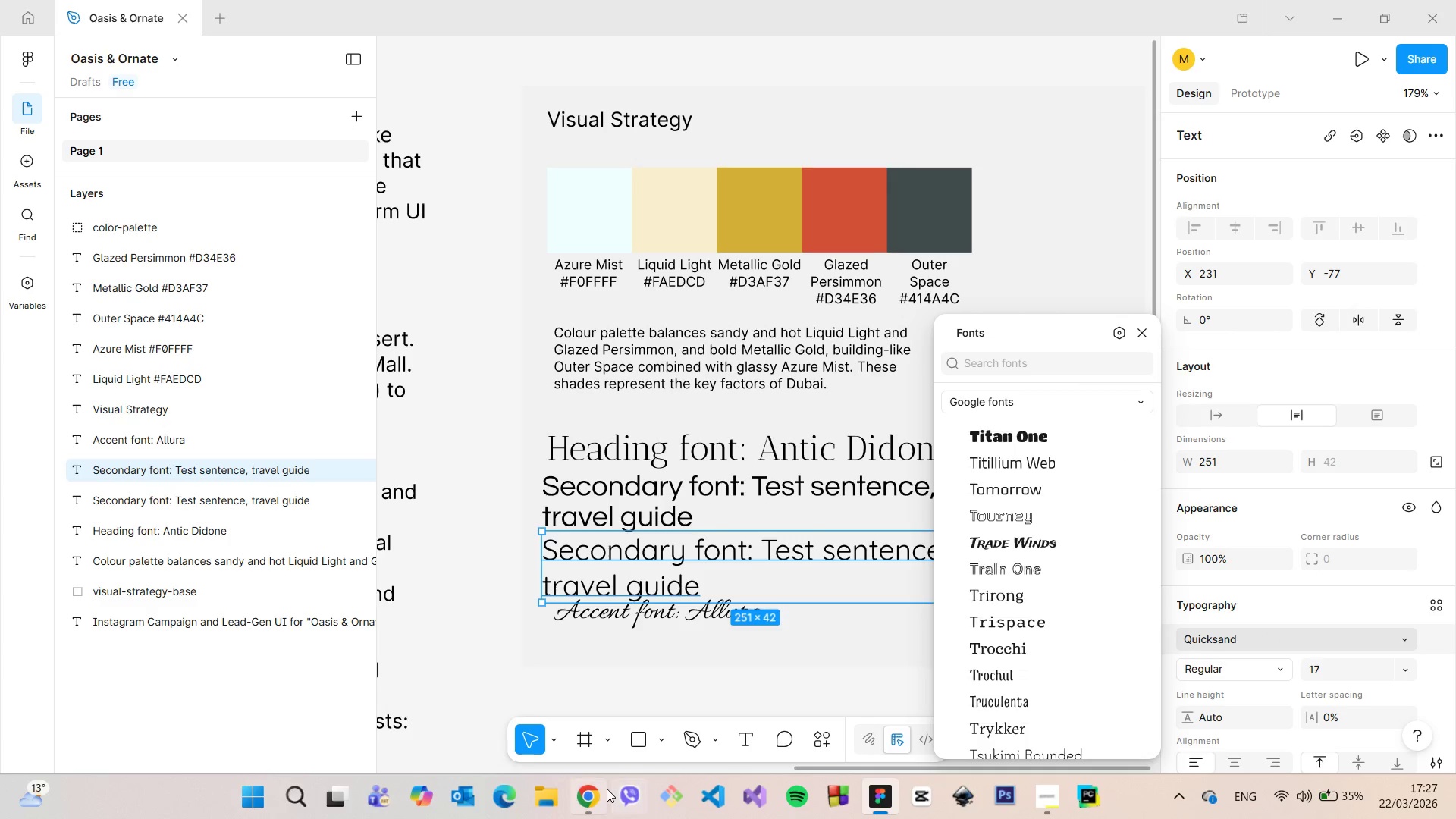 
left_click([601, 789])
 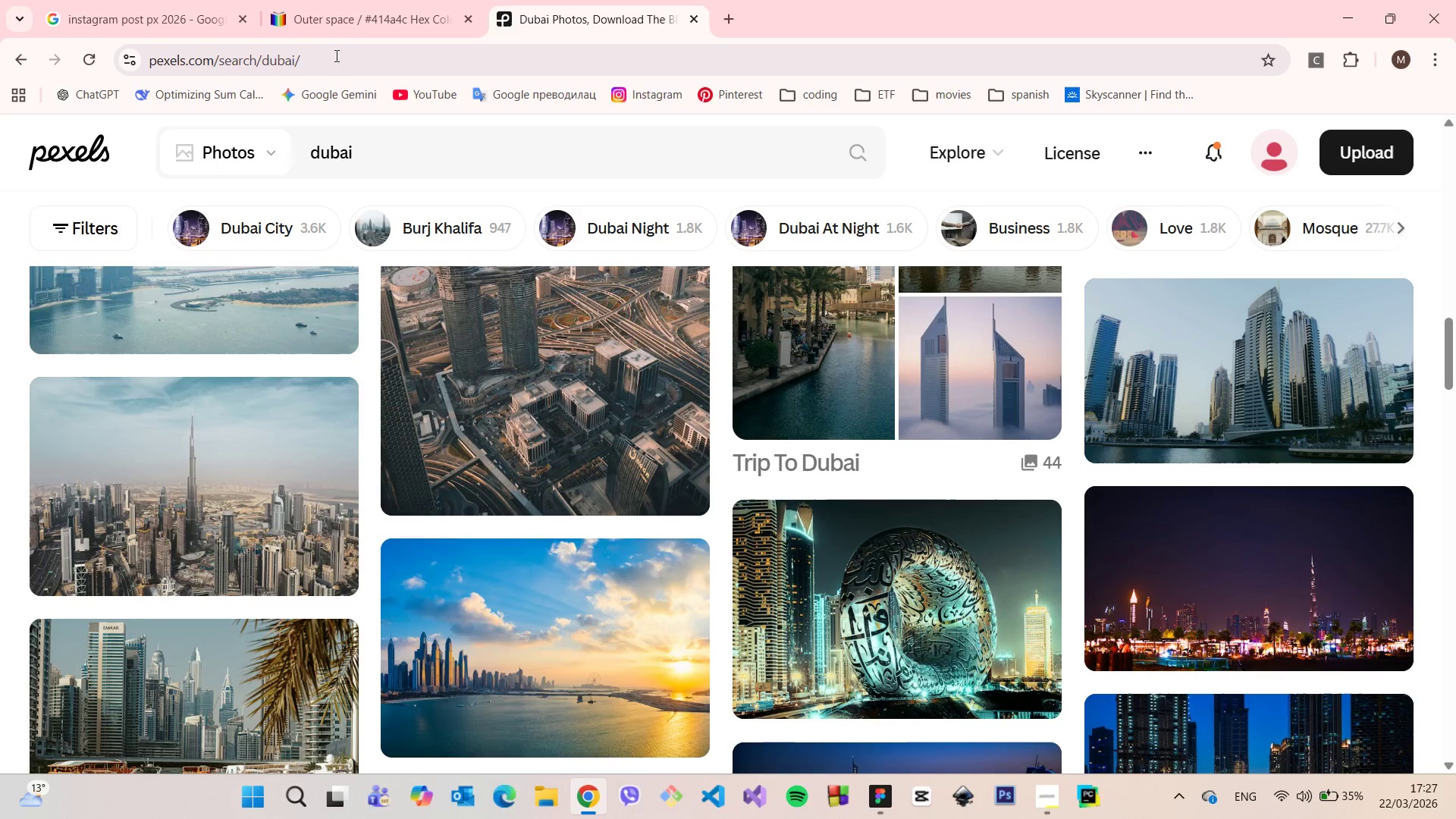 
left_click([338, 8])
 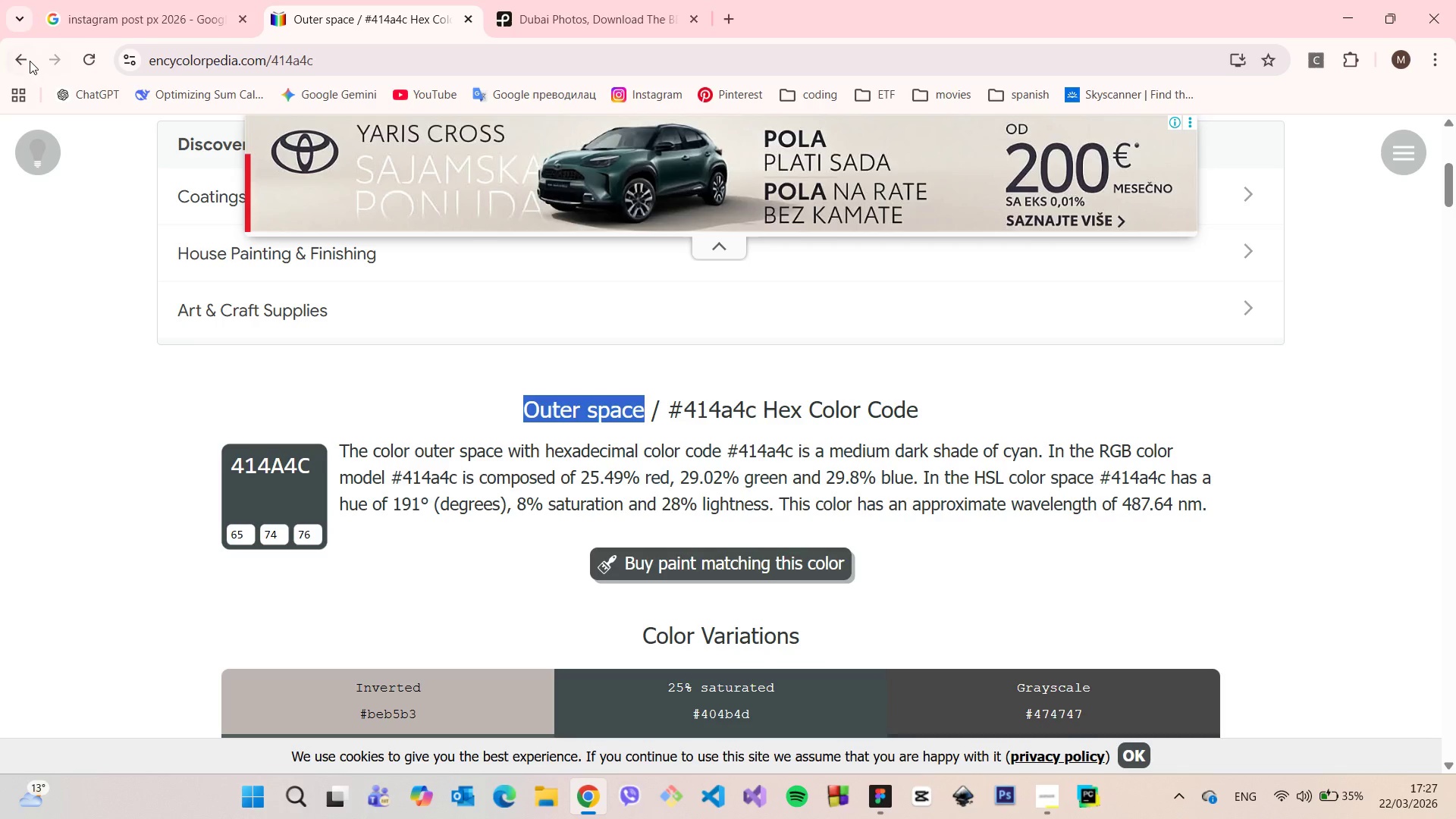 
left_click([29, 59])
 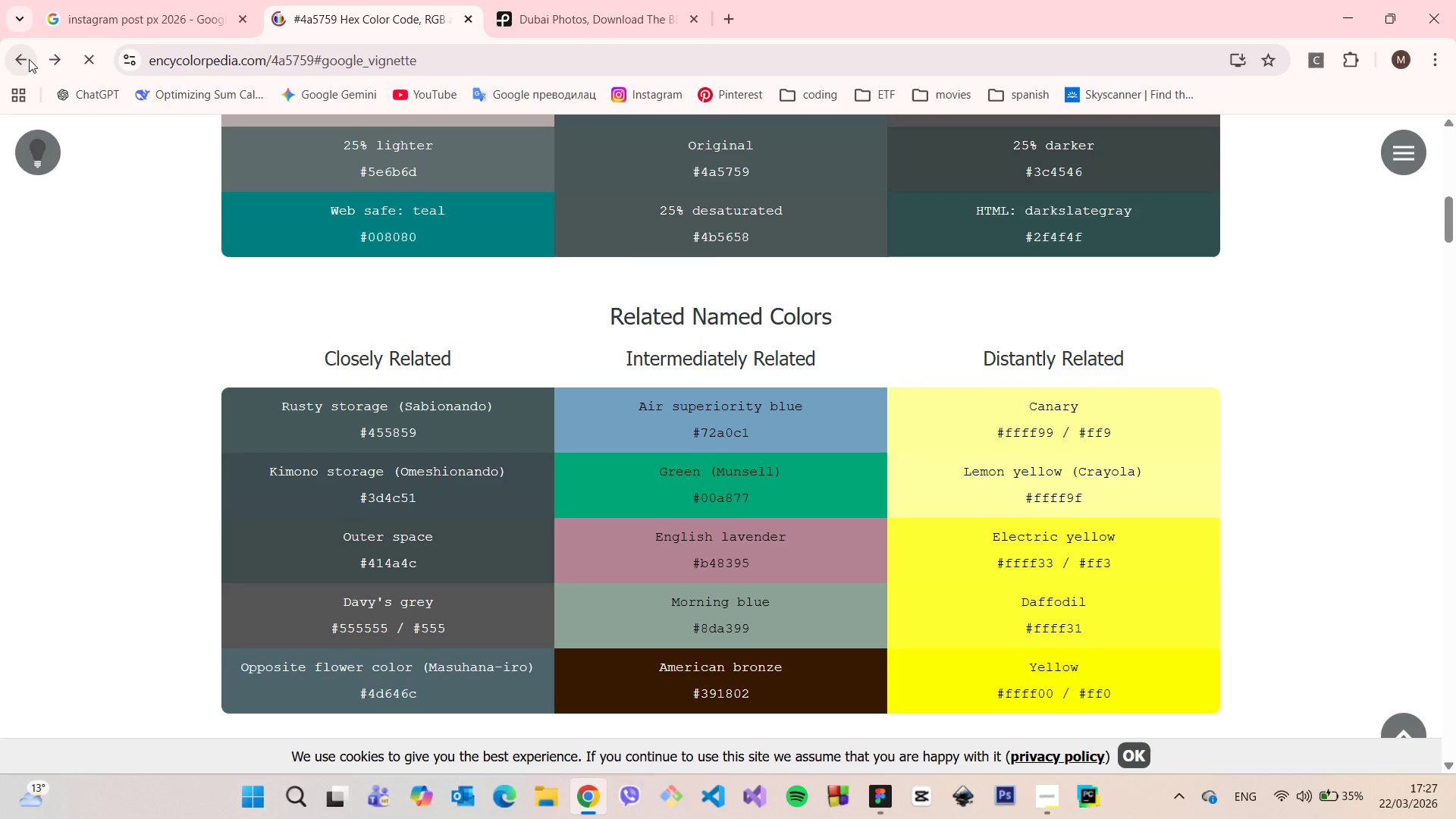 
left_click([29, 59])
 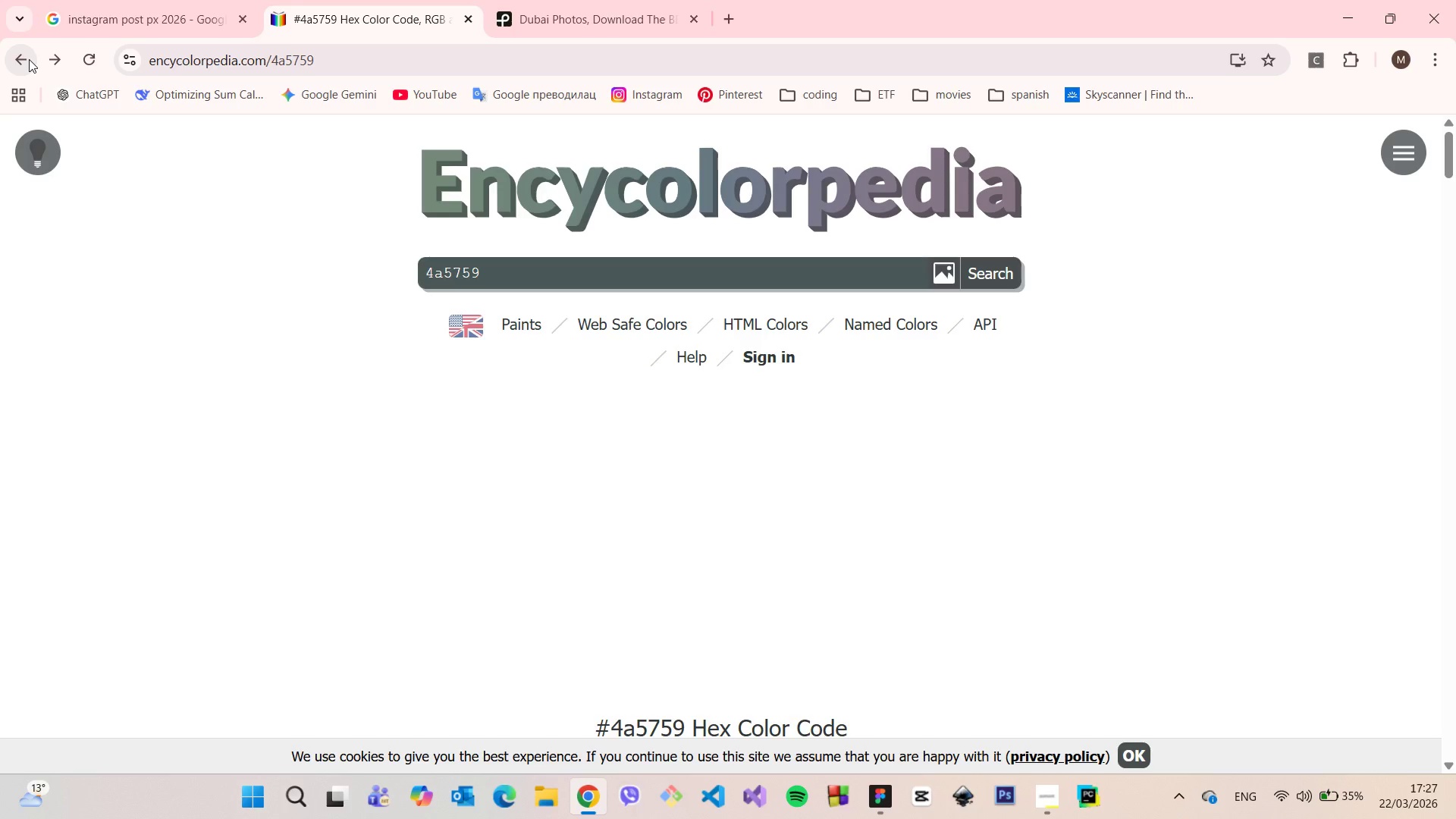 
left_click([29, 59])
 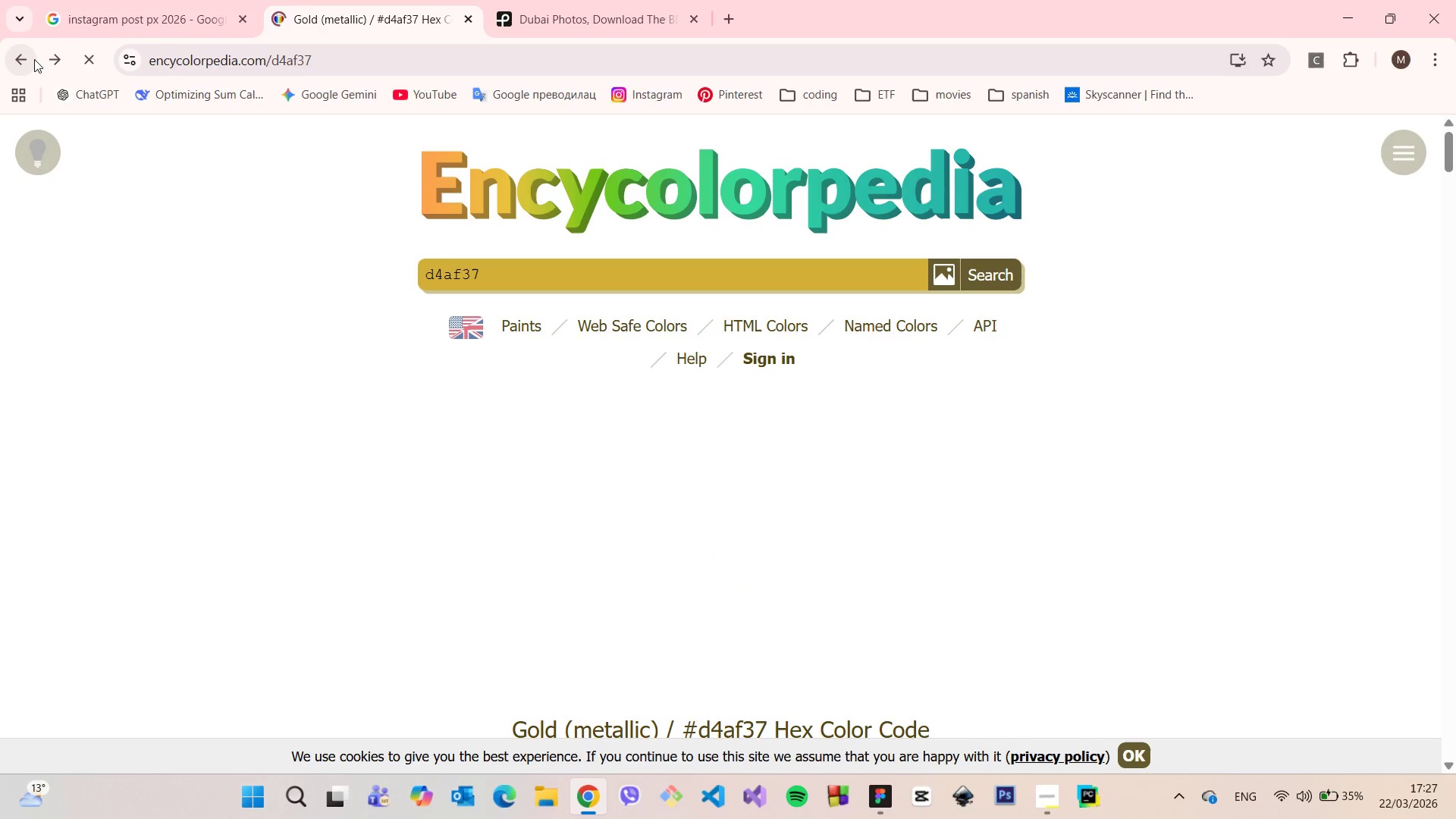 
left_click([34, 59])
 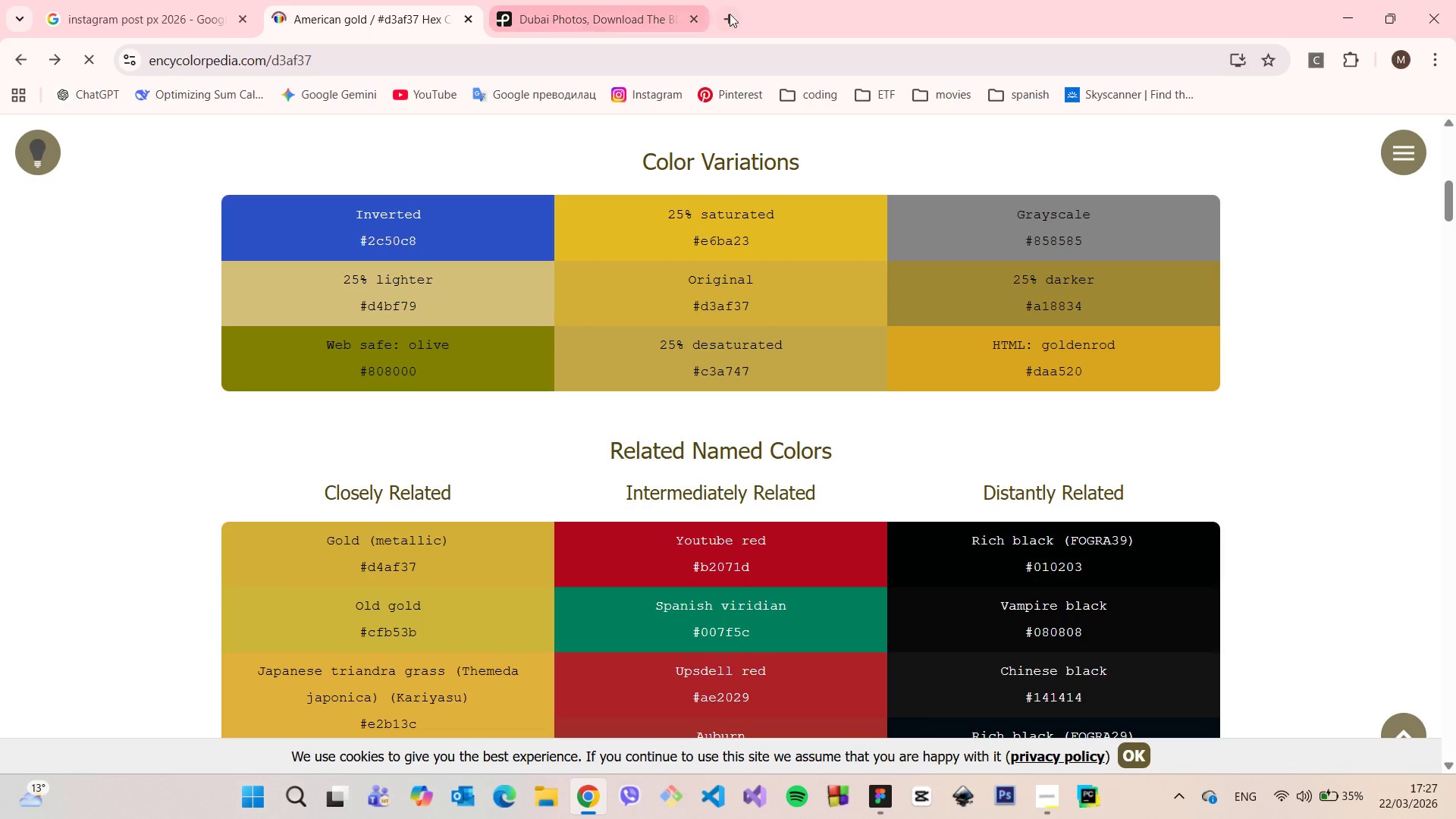 
left_click([730, 14])
 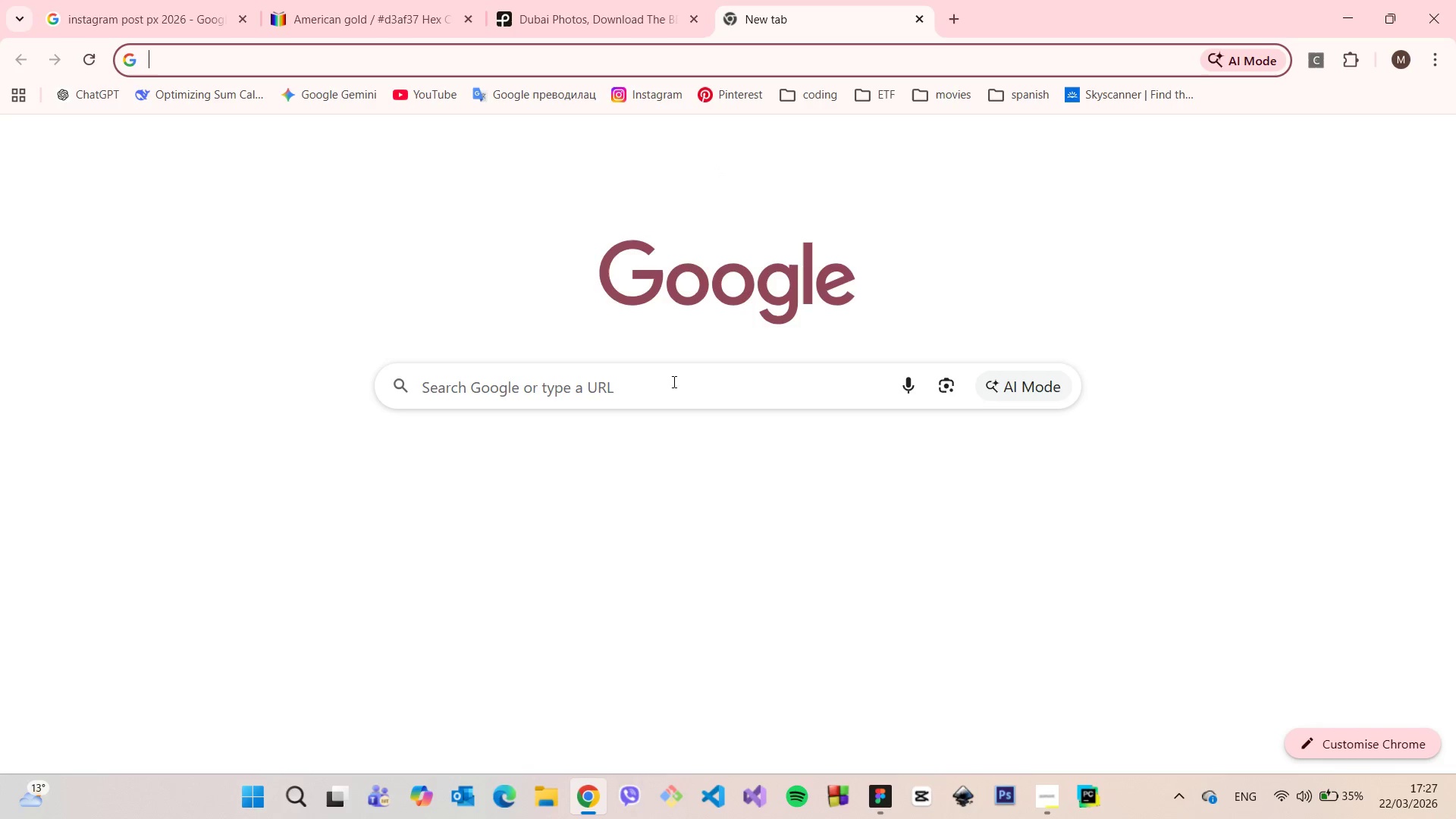 
left_click([671, 386])
 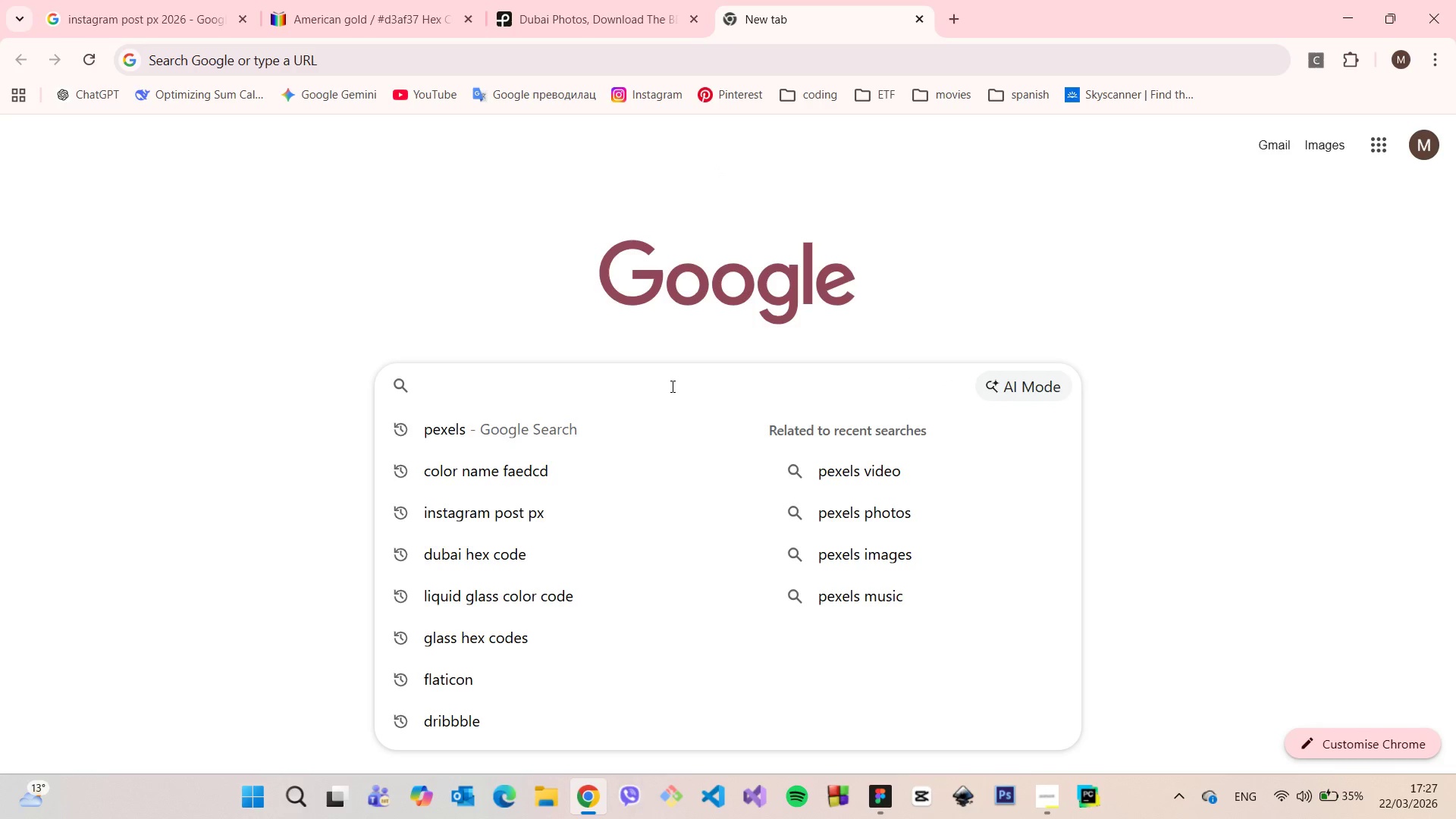 
type(thinsans fonts)
 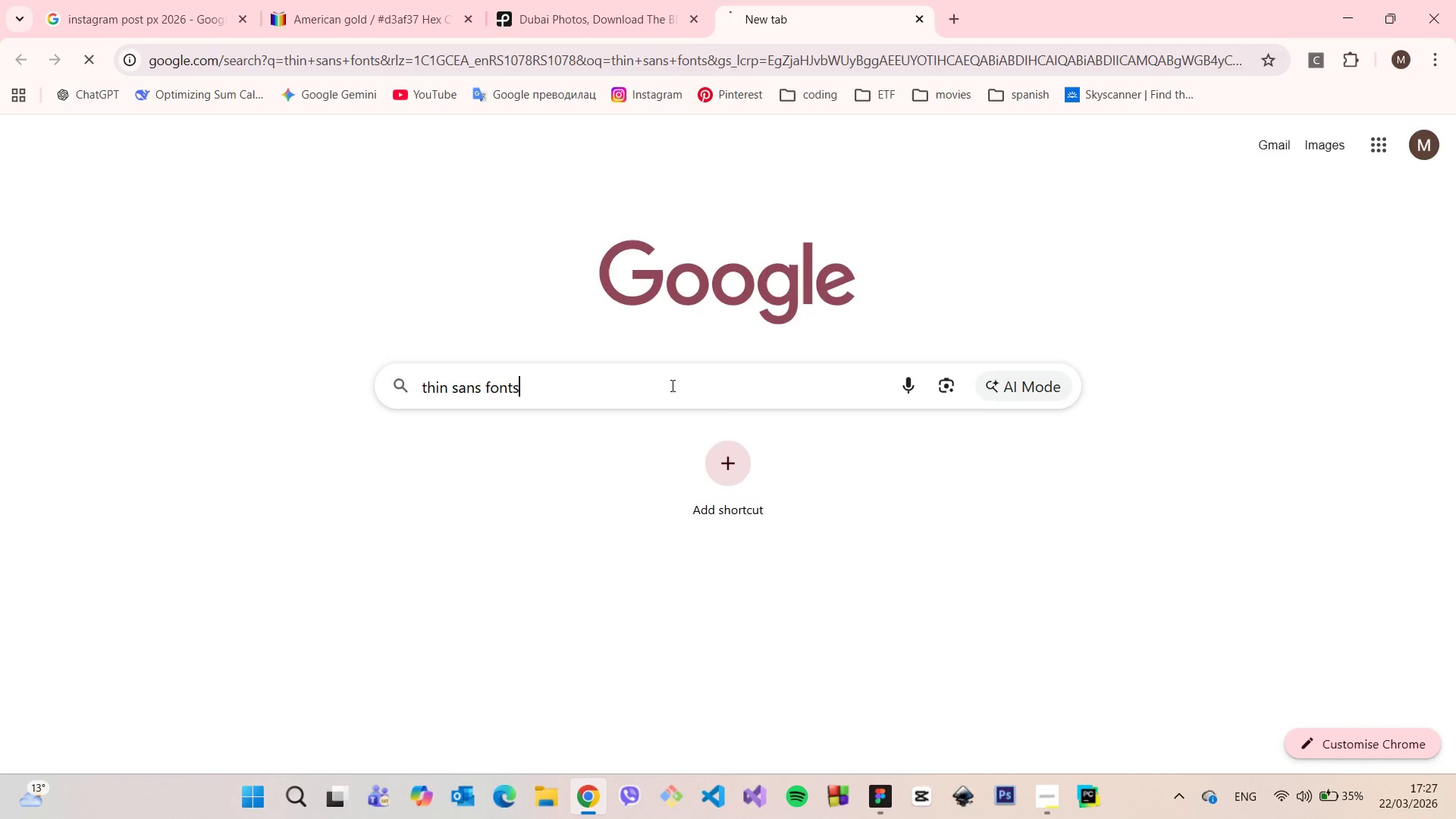 
key(Enter)
 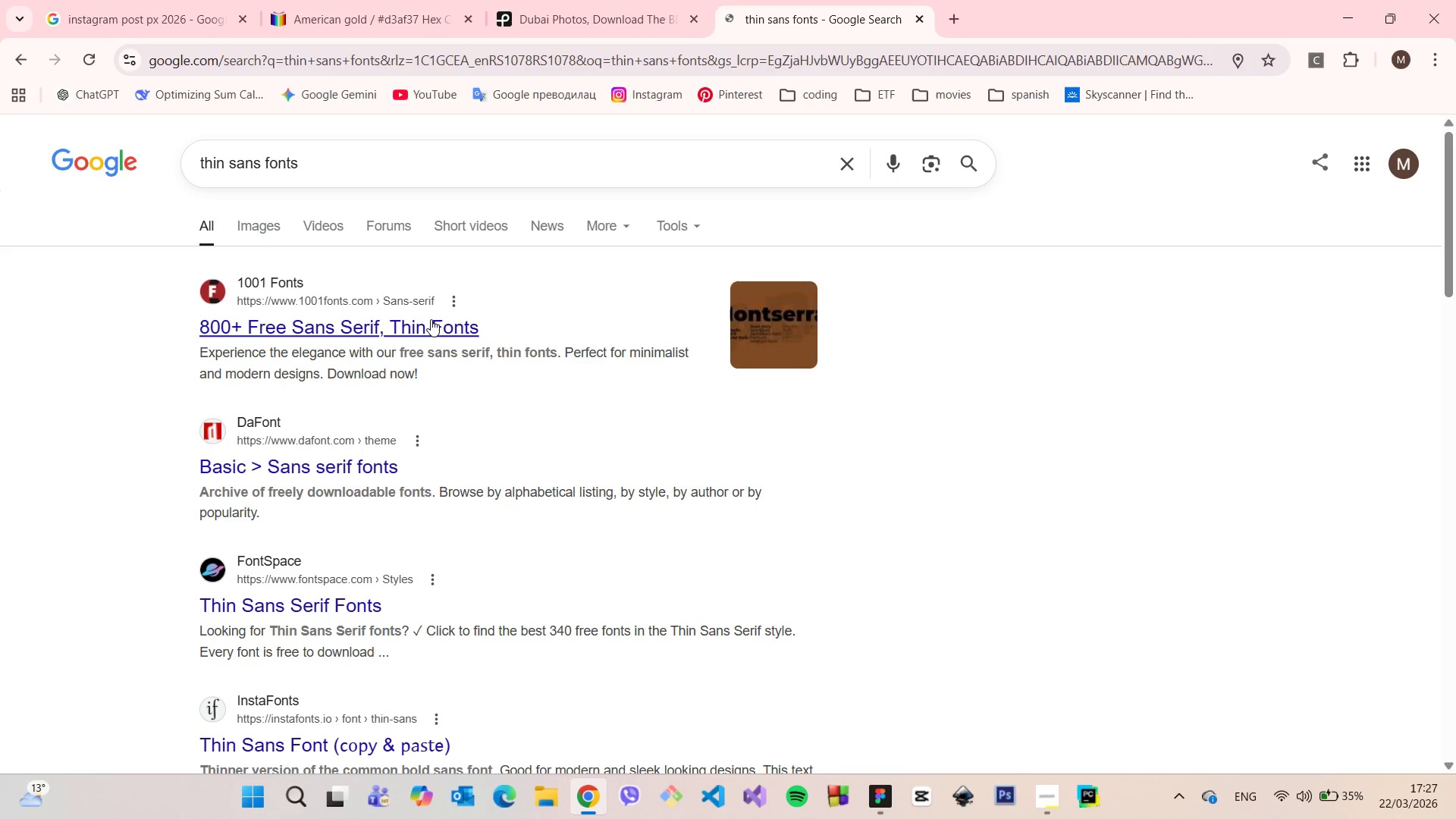 
left_click([431, 319])
 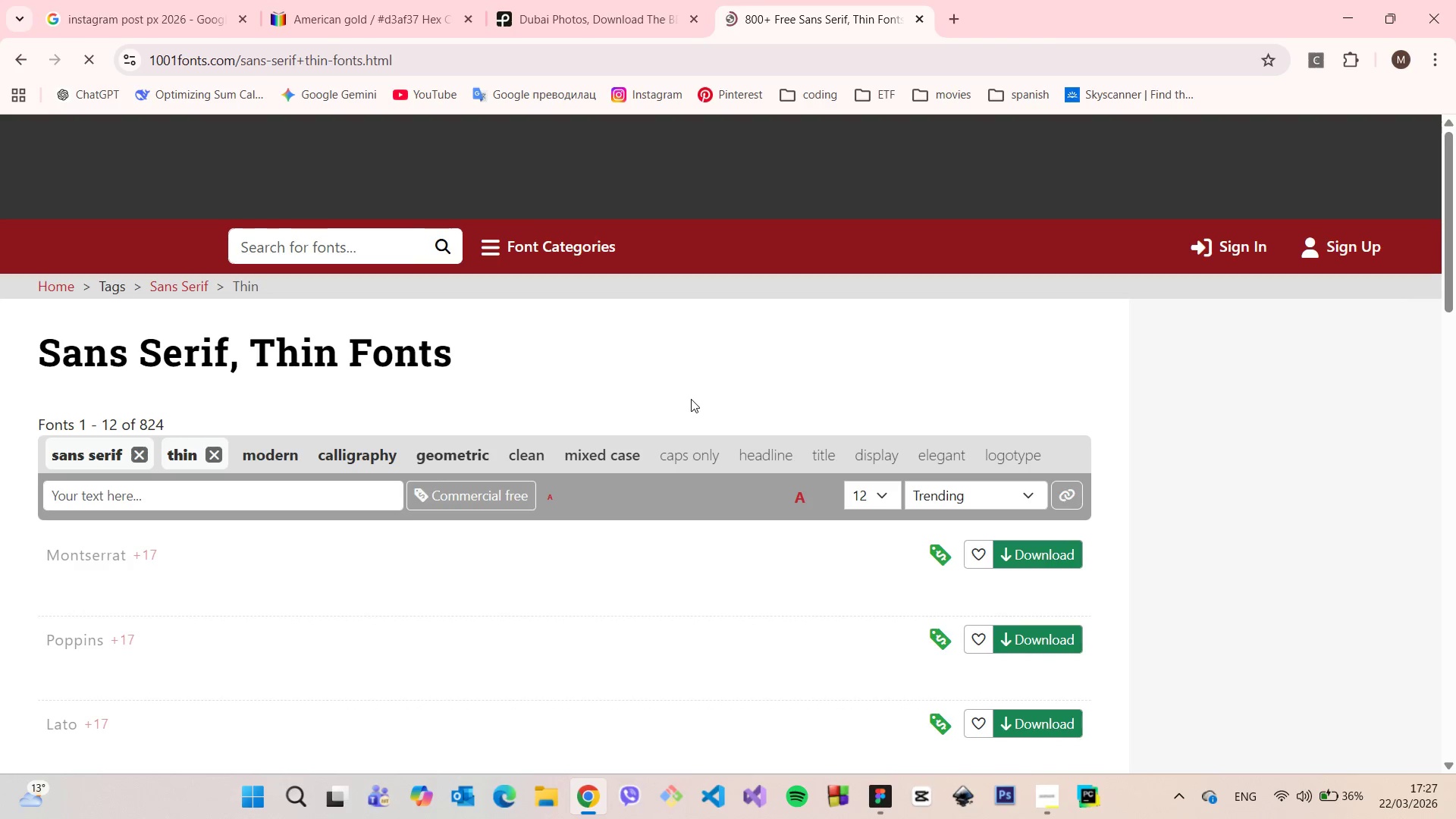 
wait(5.78)
 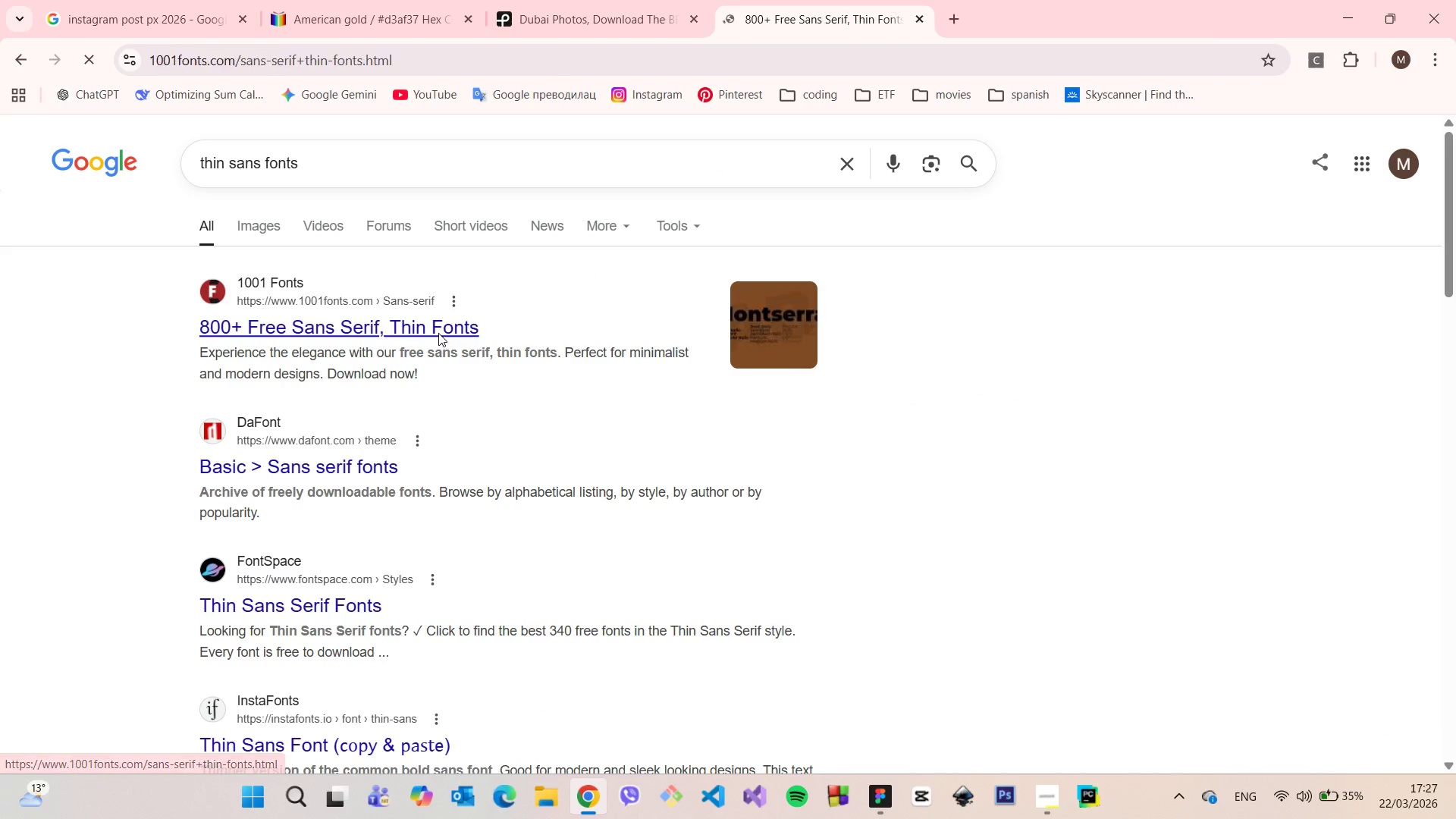 
scroll: coordinate [689, 399], scroll_direction: down, amount: 6.0
 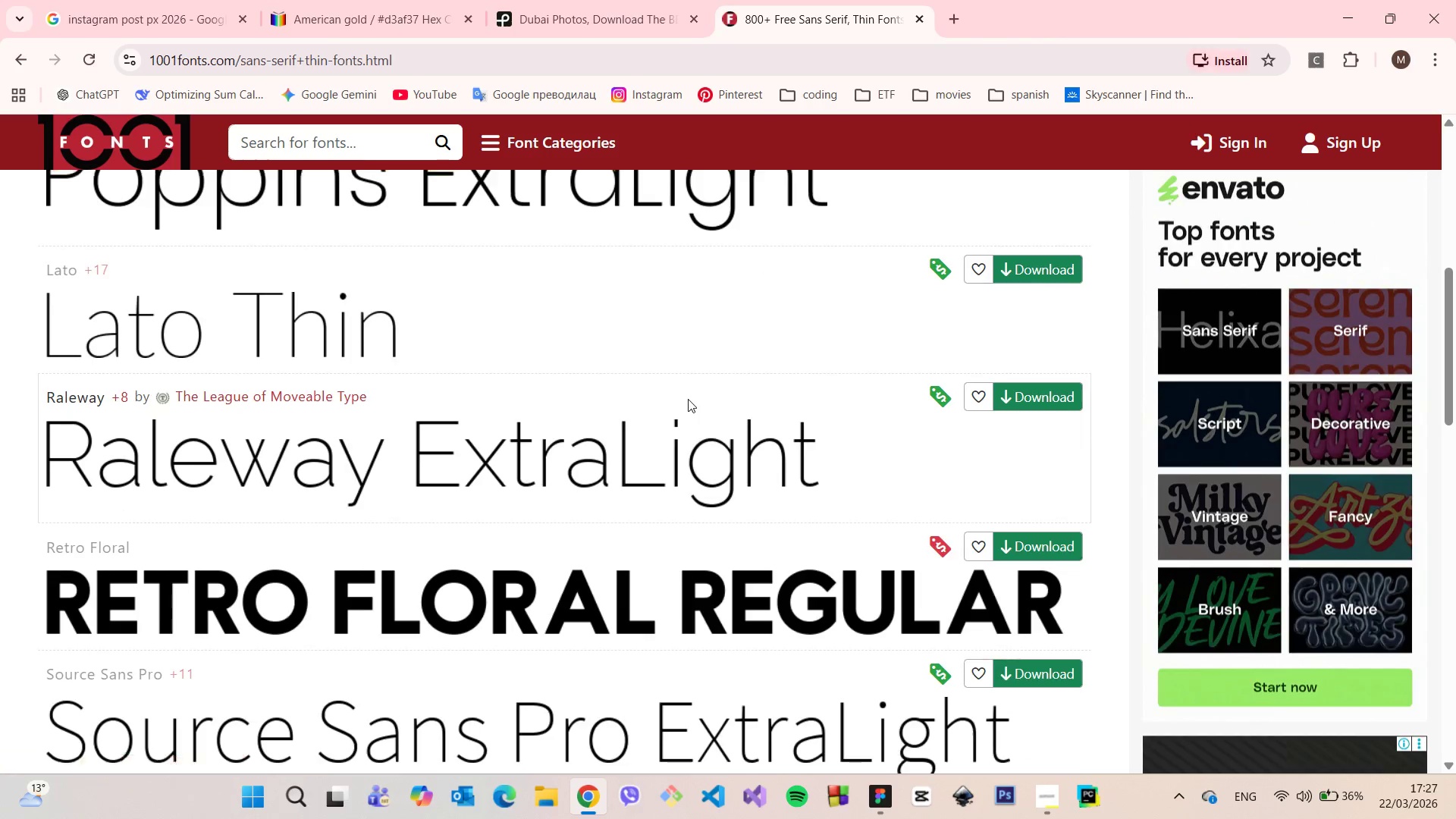 
scroll: coordinate [457, 488], scroll_direction: up, amount: 4.0
 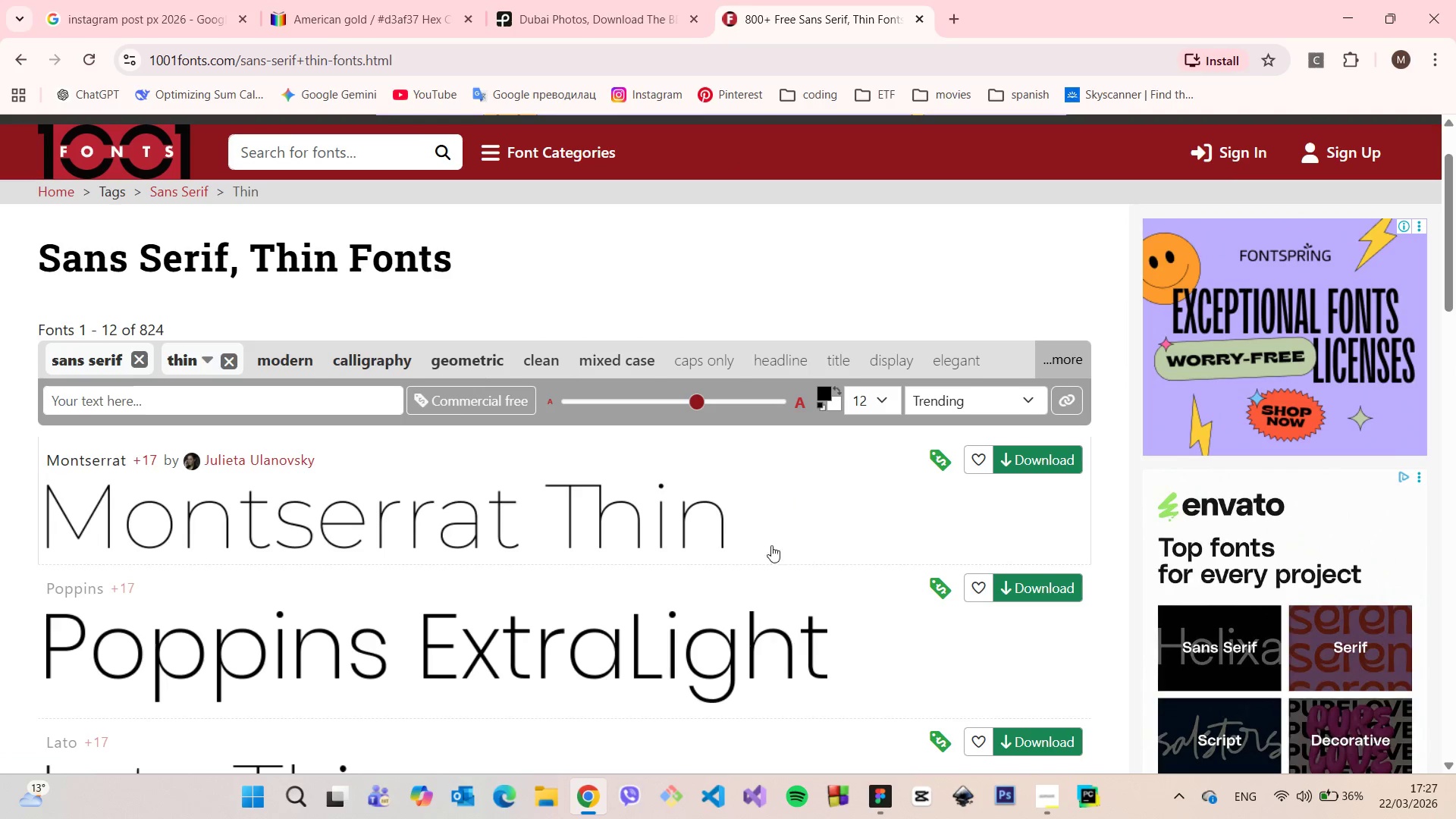 
left_click([874, 806])
 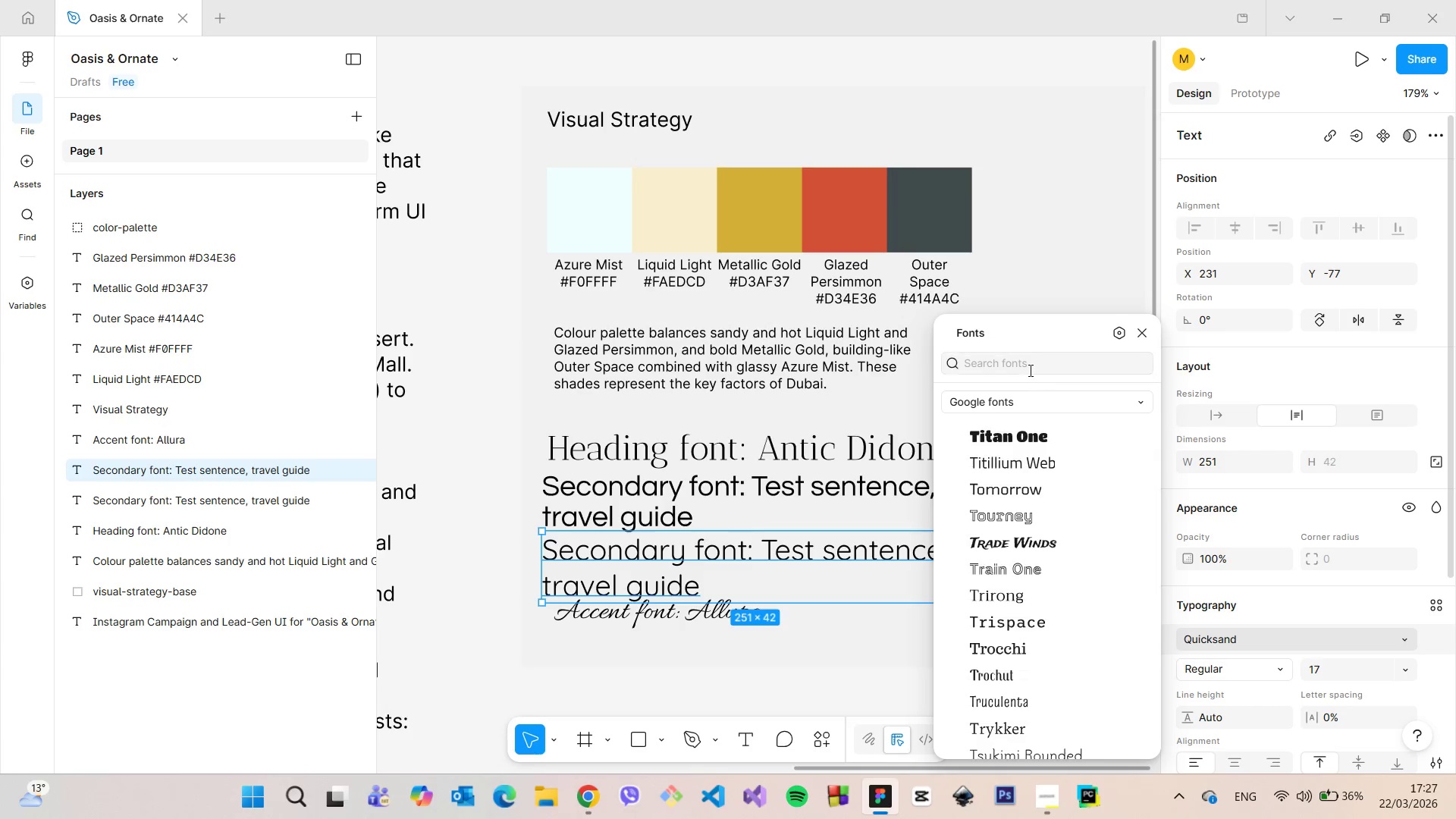 
left_click([1029, 369])
 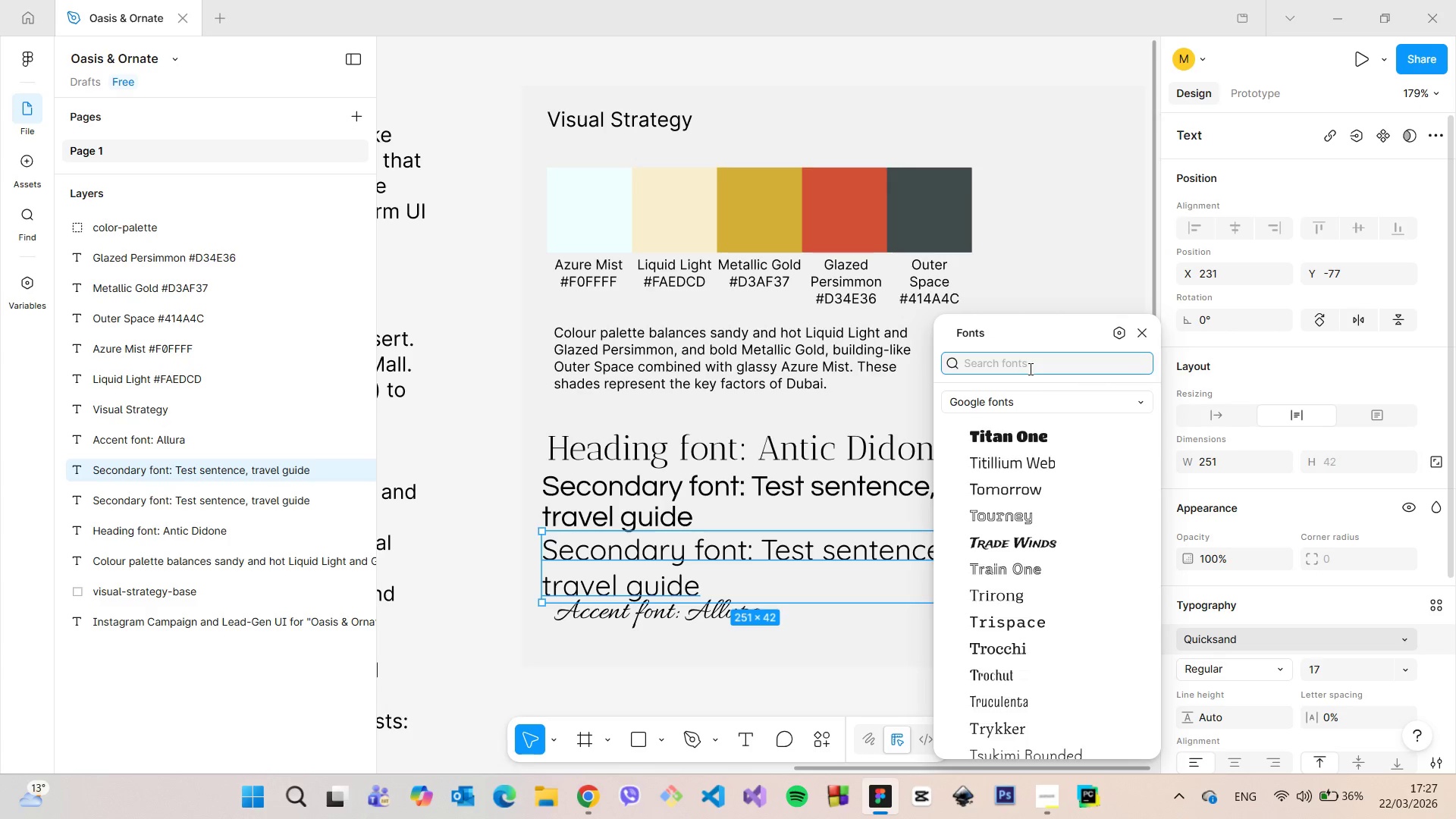 
type(mont)
 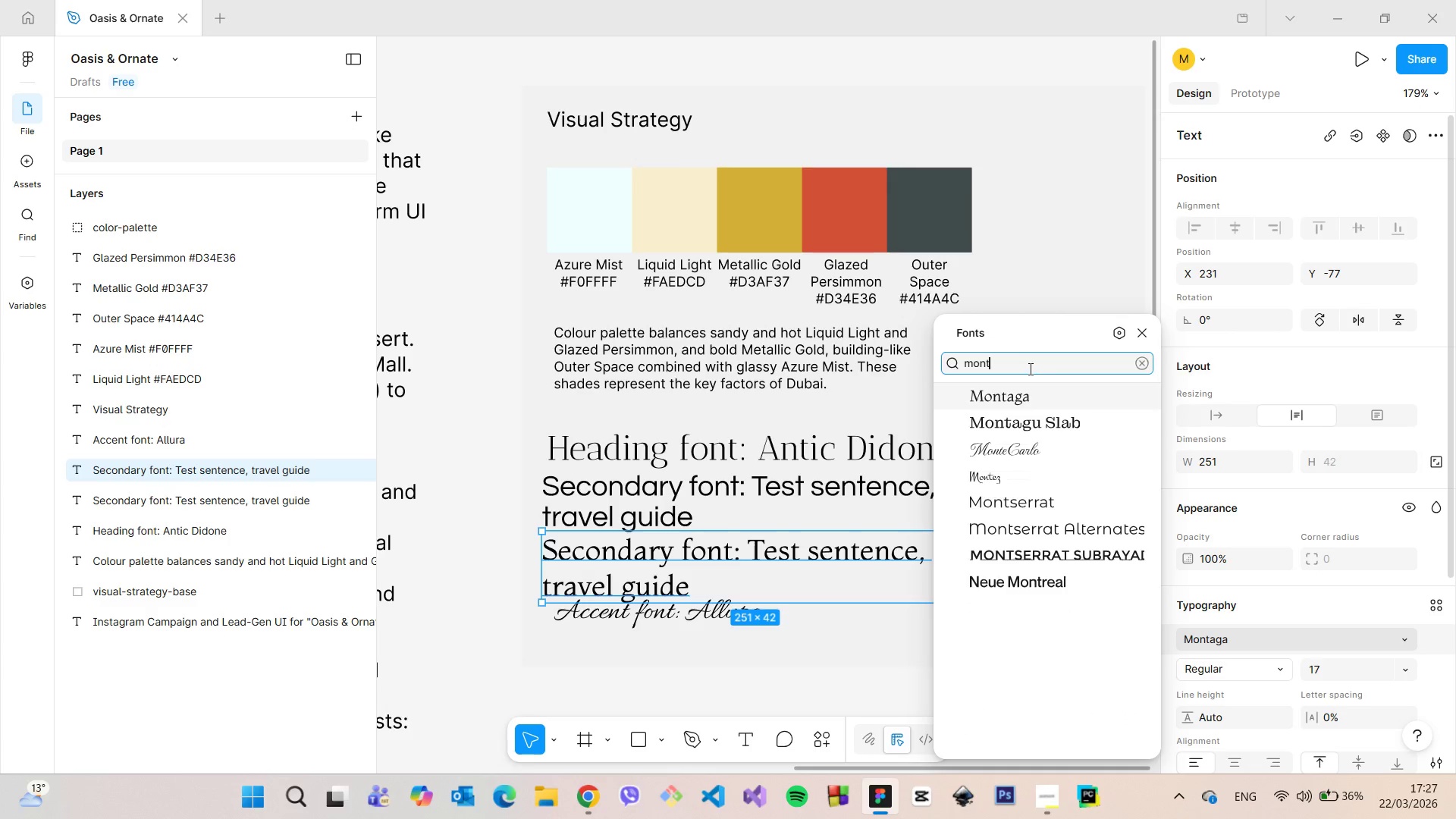 
mouse_move([1050, 516])
 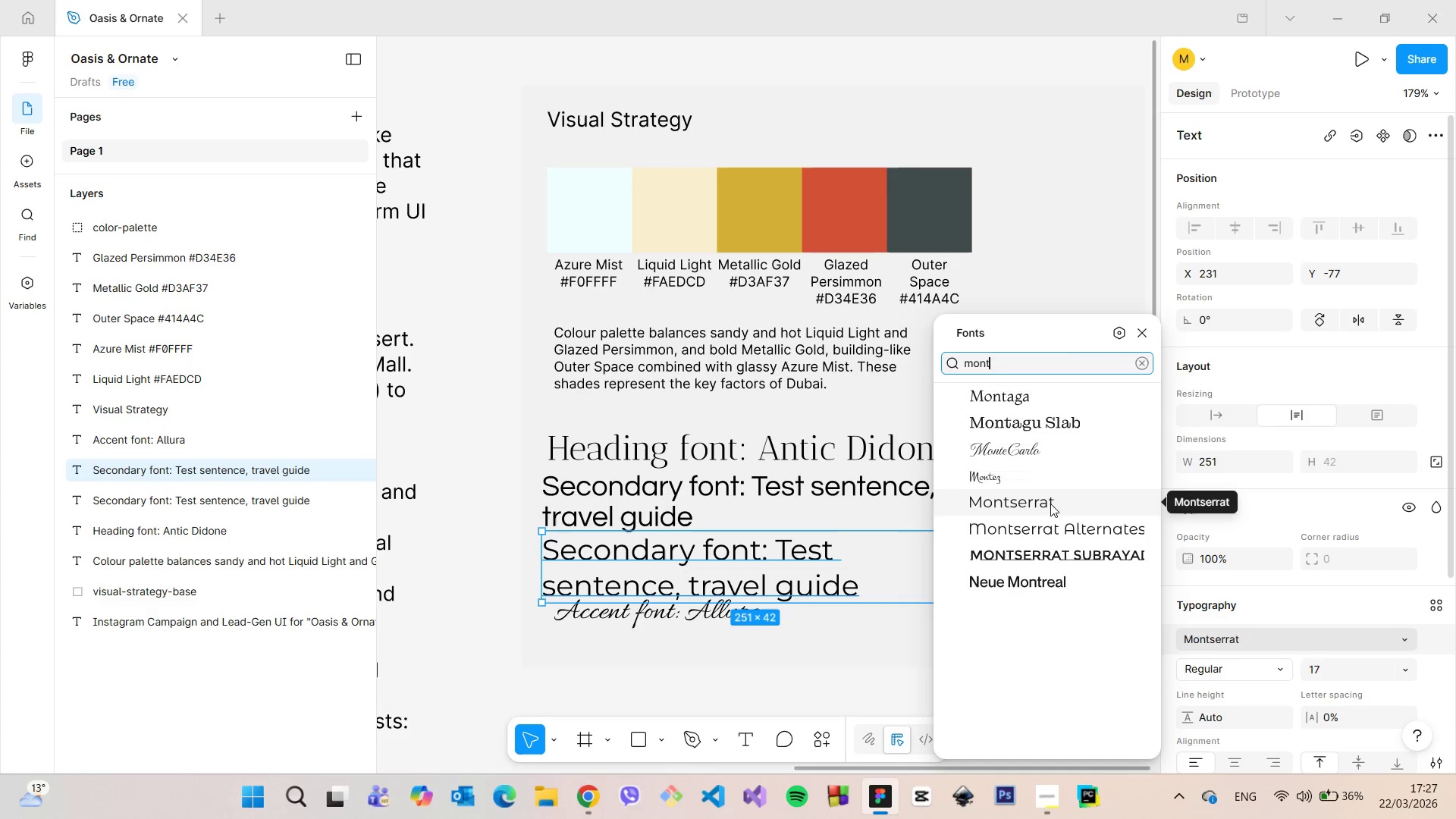 
left_click([1050, 504])
 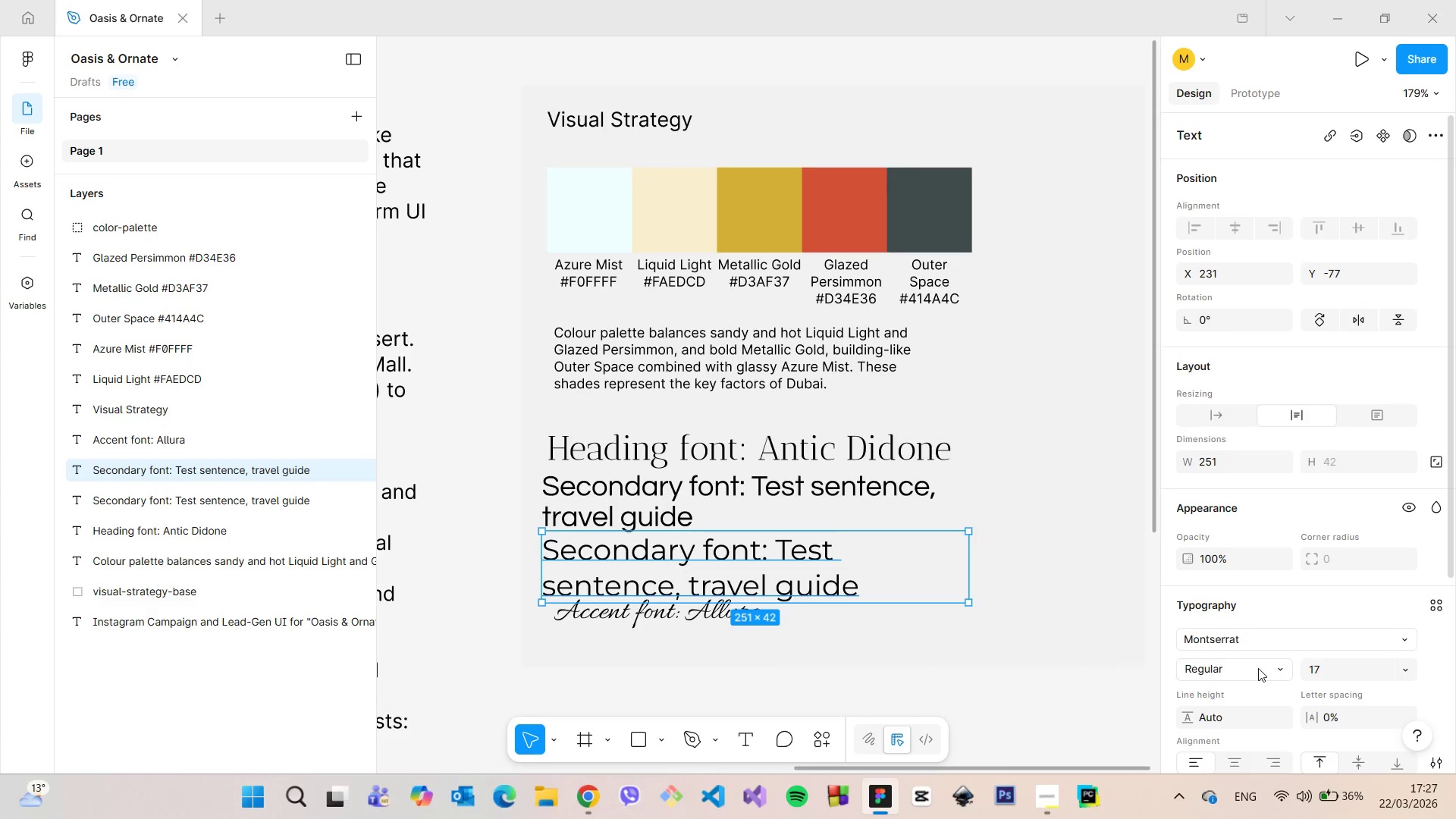 
left_click([1258, 668])
 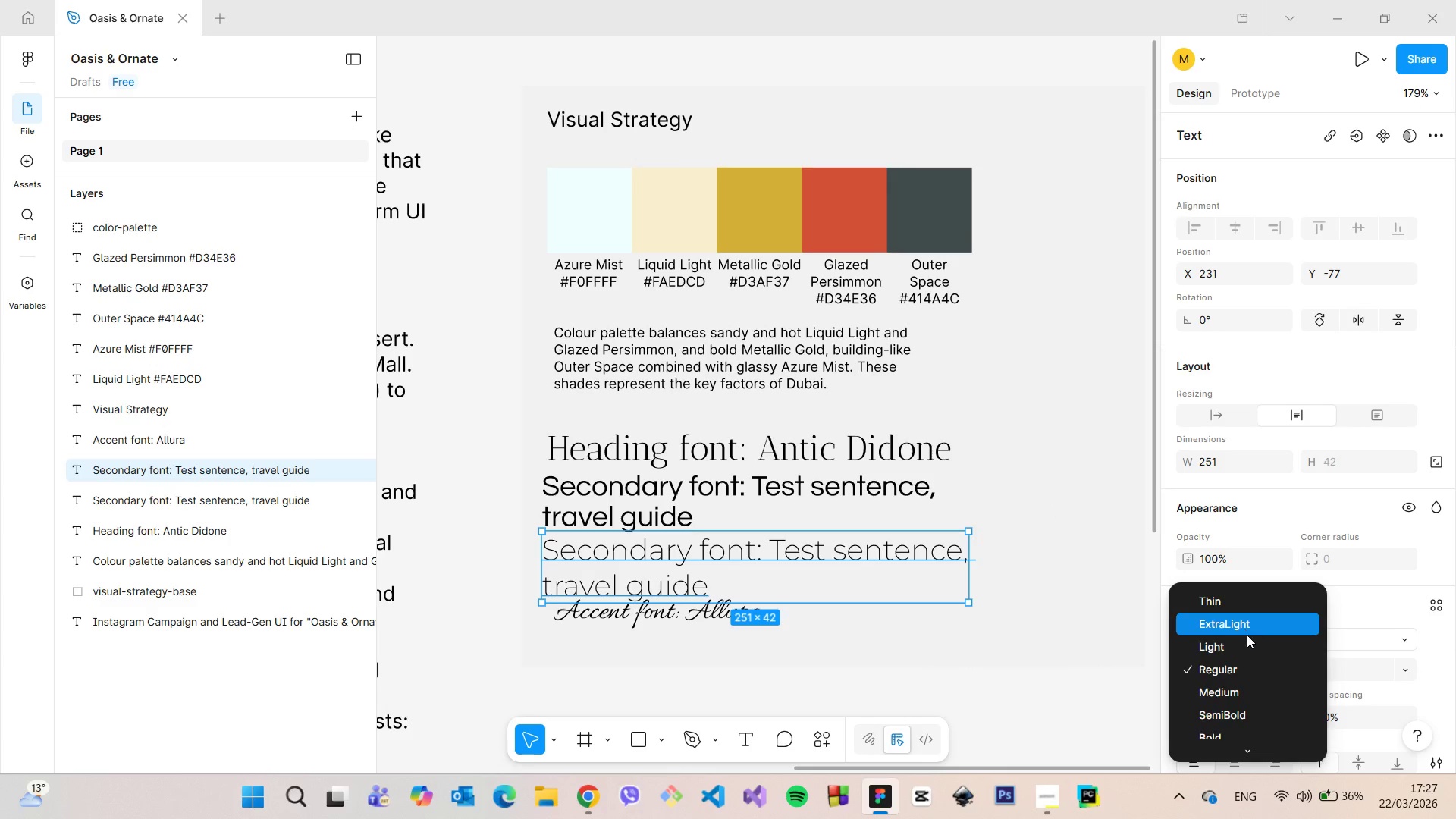 
left_click([1250, 648])
 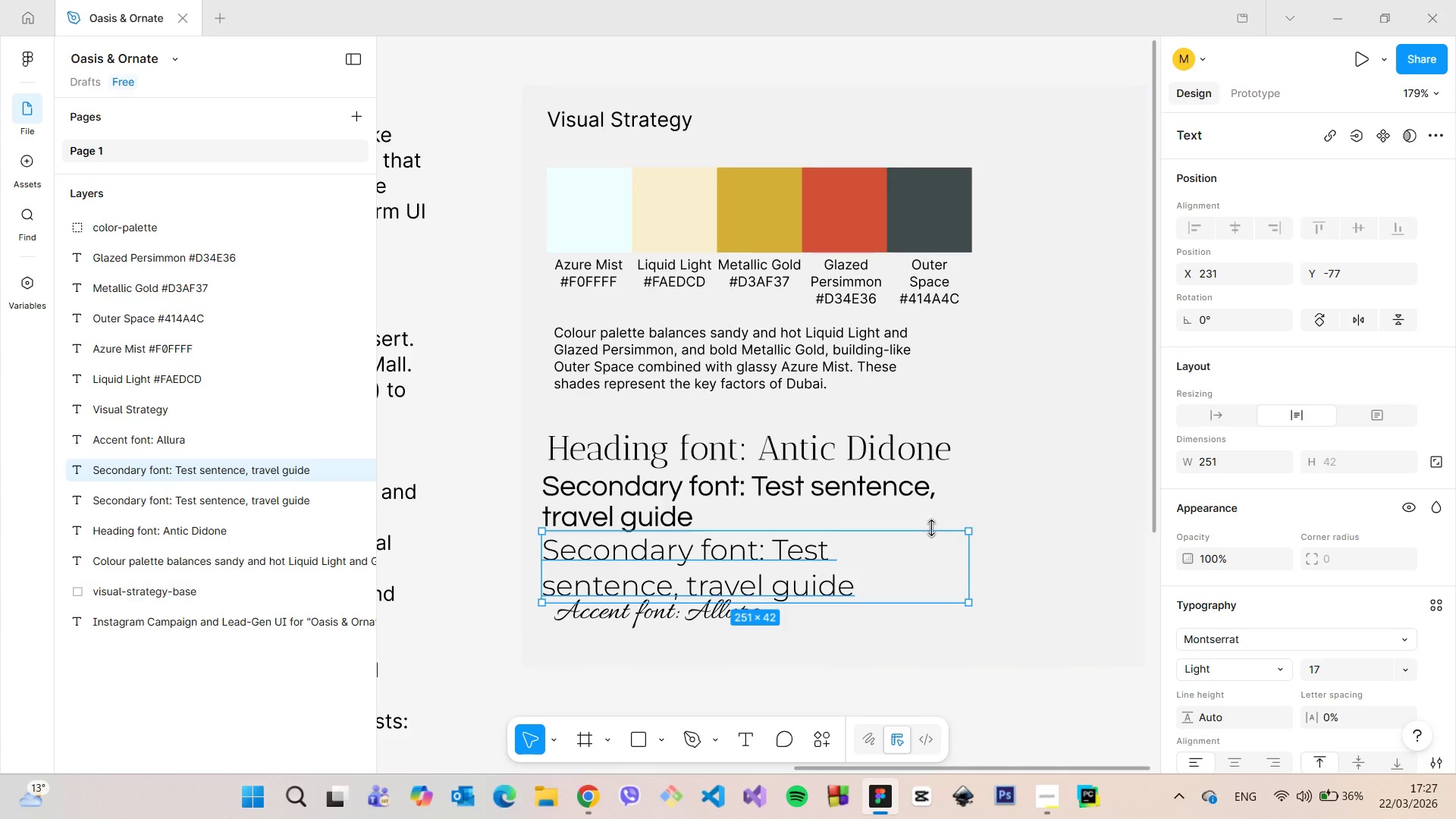 
scroll: coordinate [856, 497], scroll_direction: up, amount: 4.0
 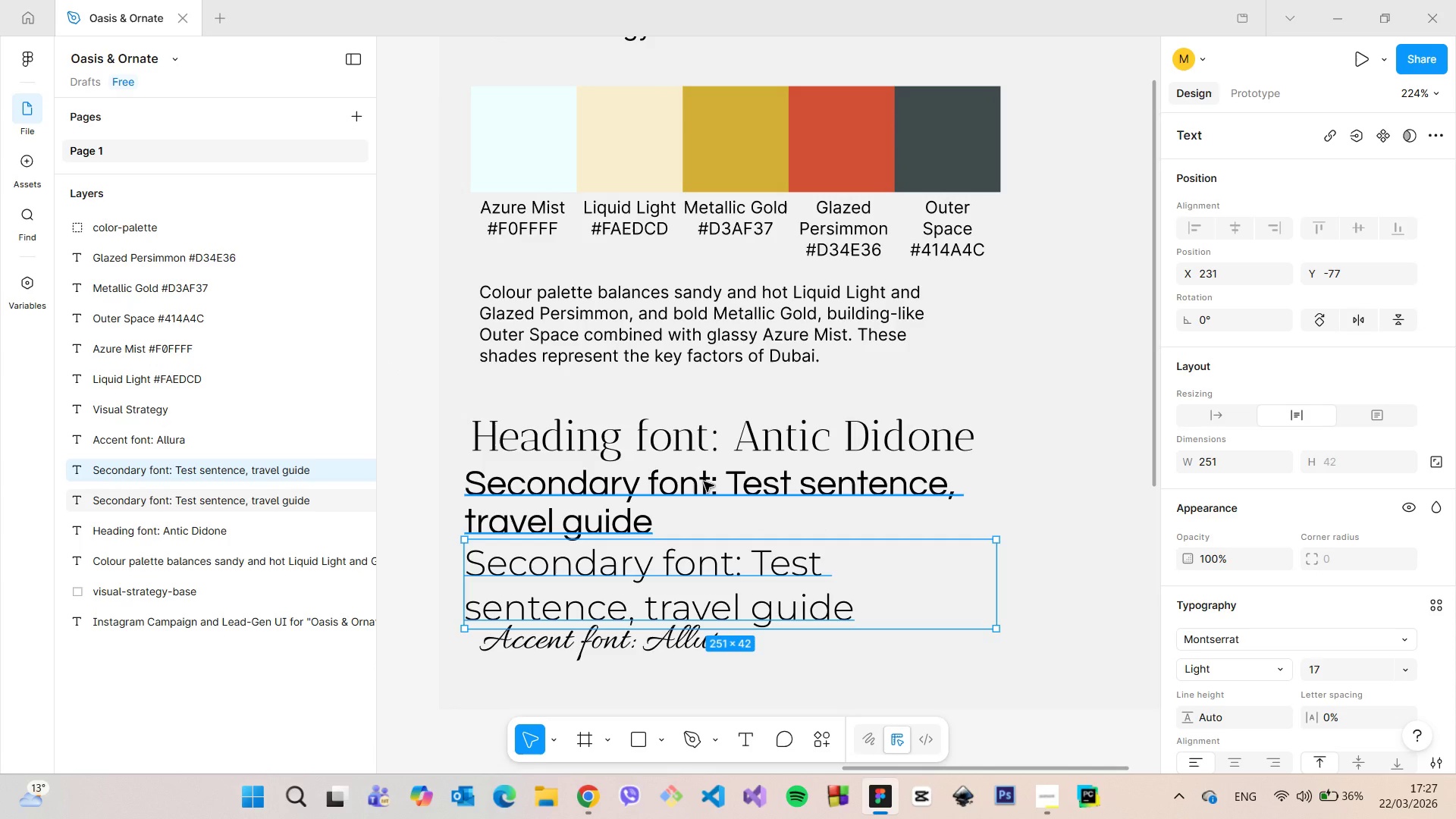 
left_click([704, 482])
 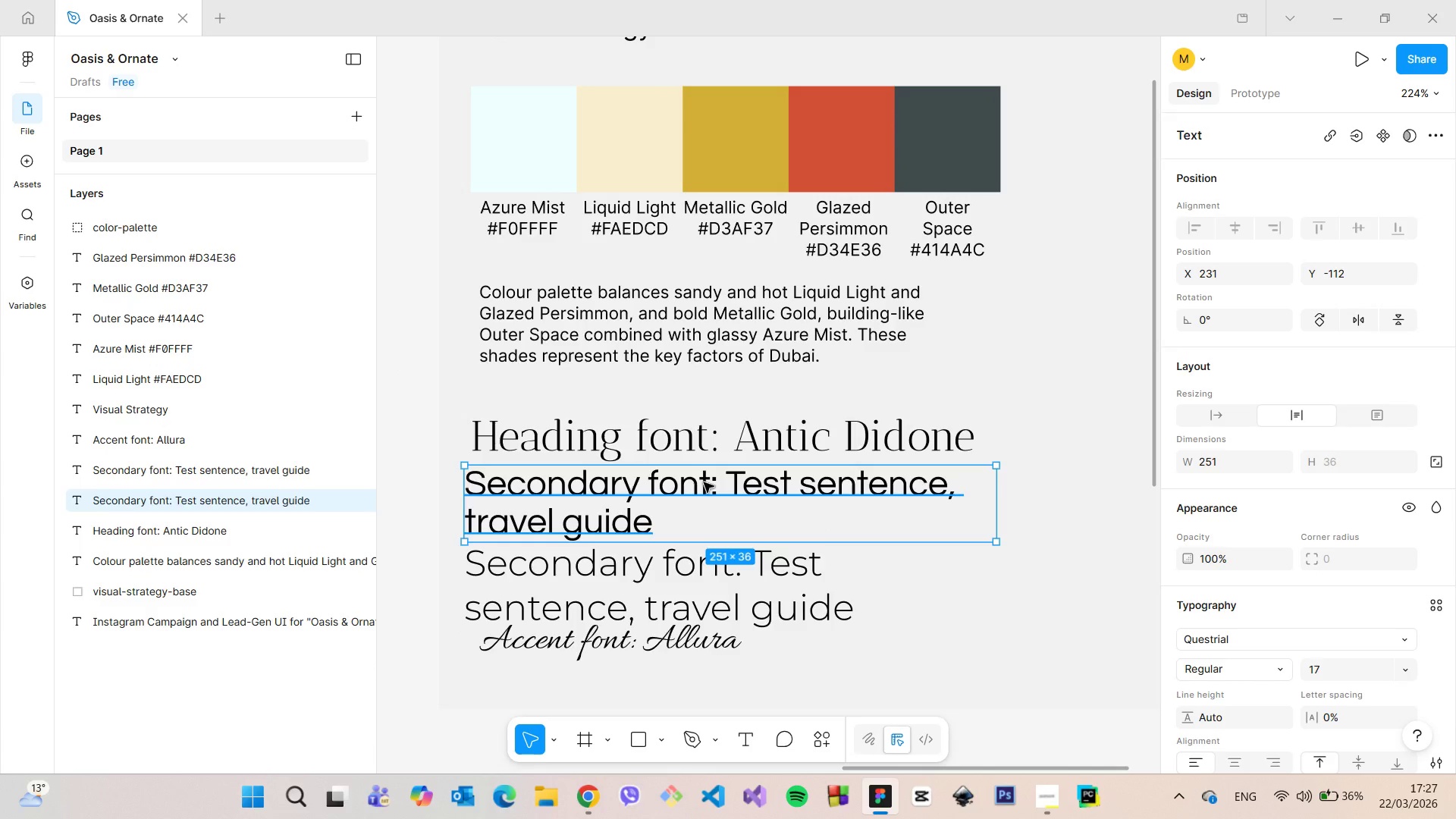 
key(Backspace)
 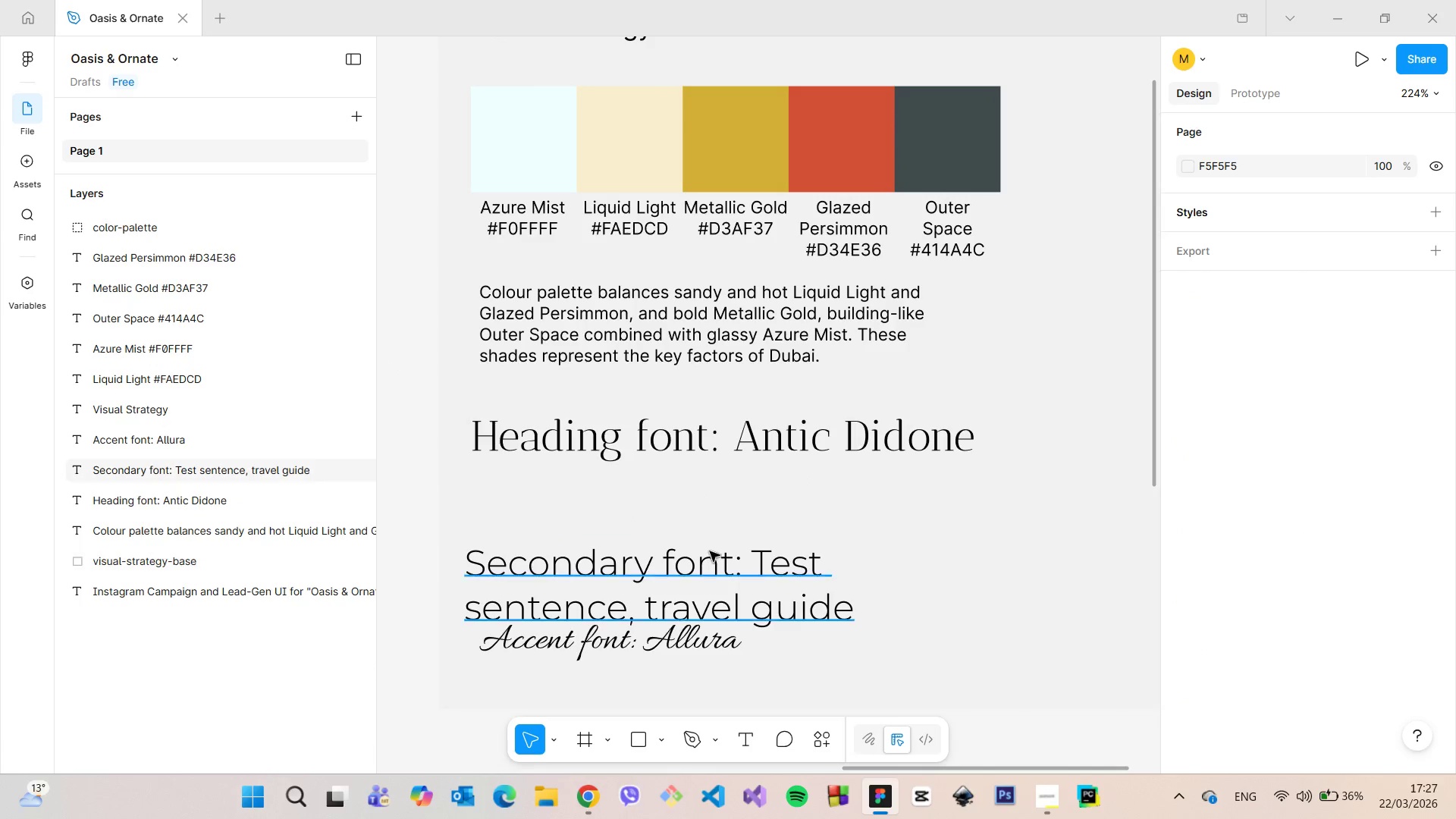 
left_click([710, 552])
 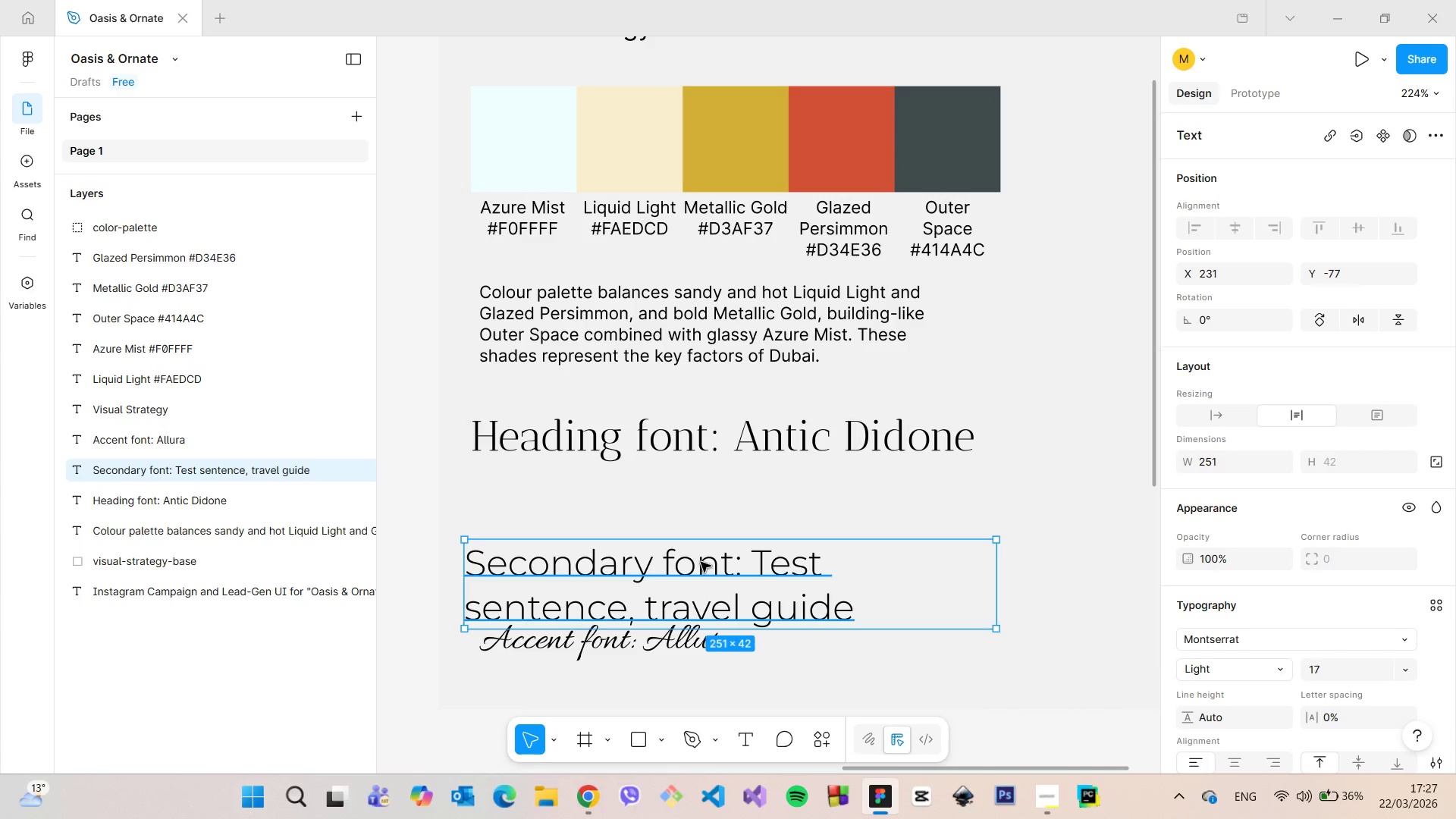 
hold_key(key=AltLeft, duration=0.89)
left_click_drag(start_coordinate=[701, 562], to_coordinate=[700, 483])
 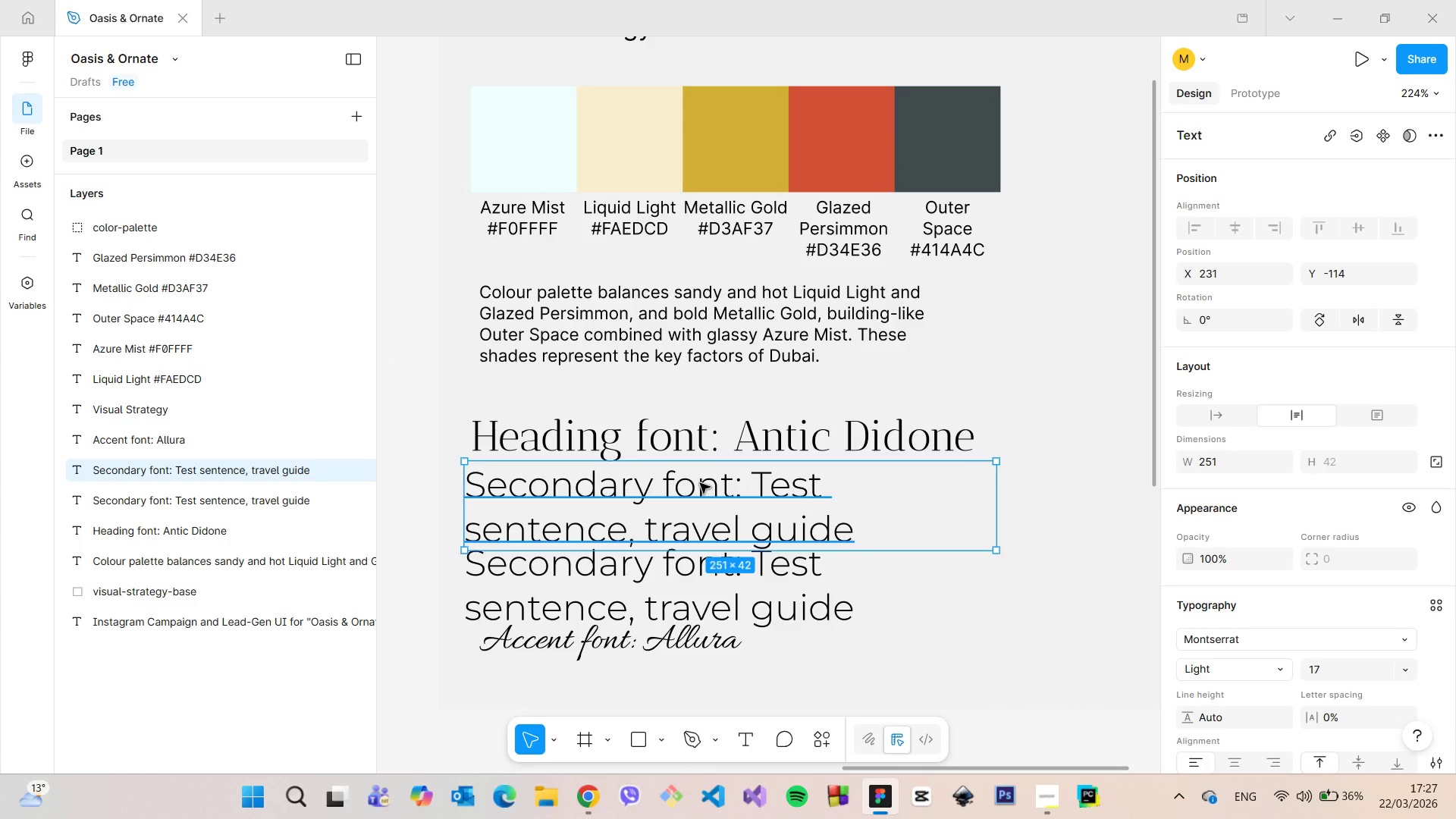 
double_click([700, 483])
 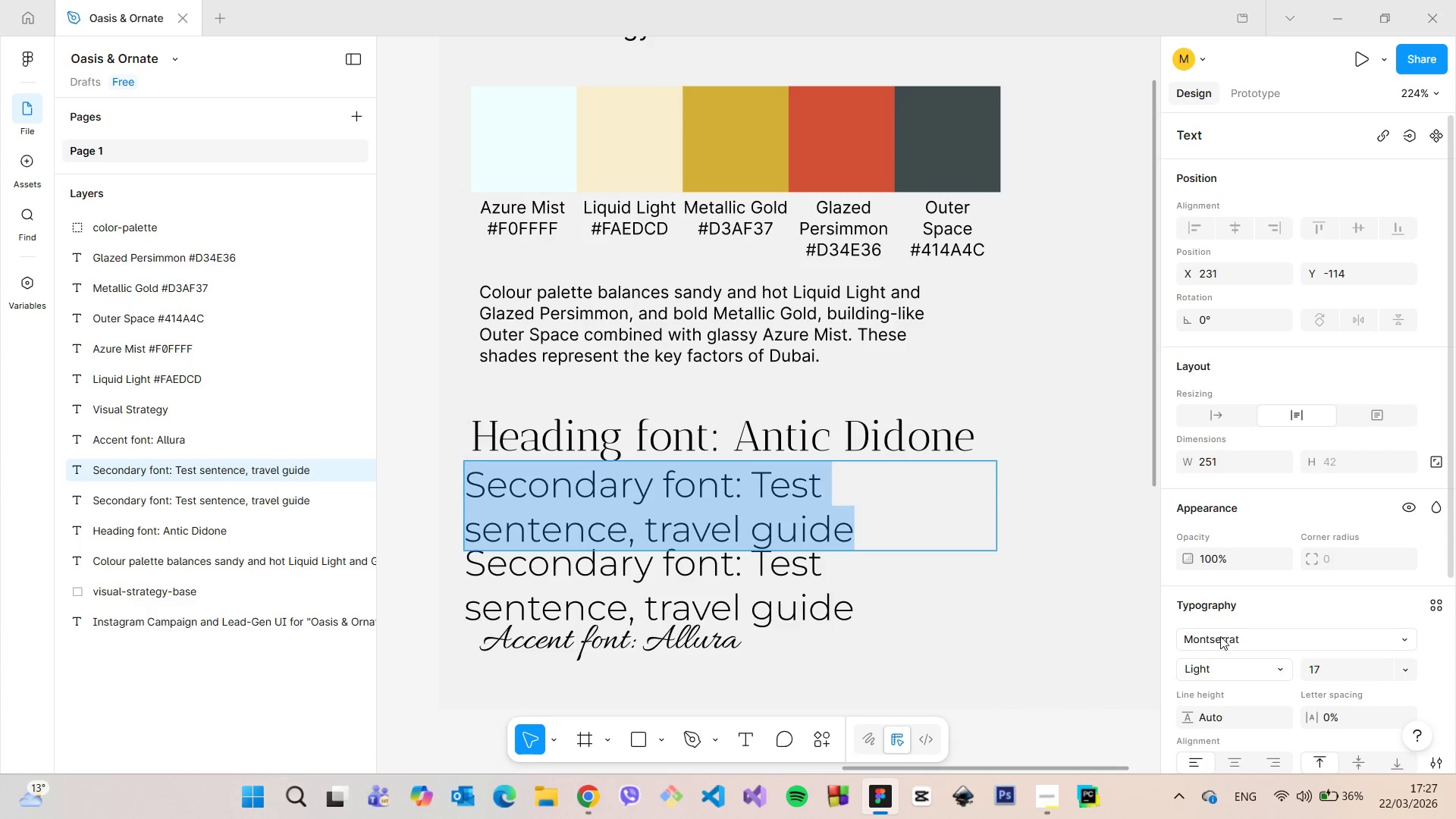 
left_click([1220, 636])
 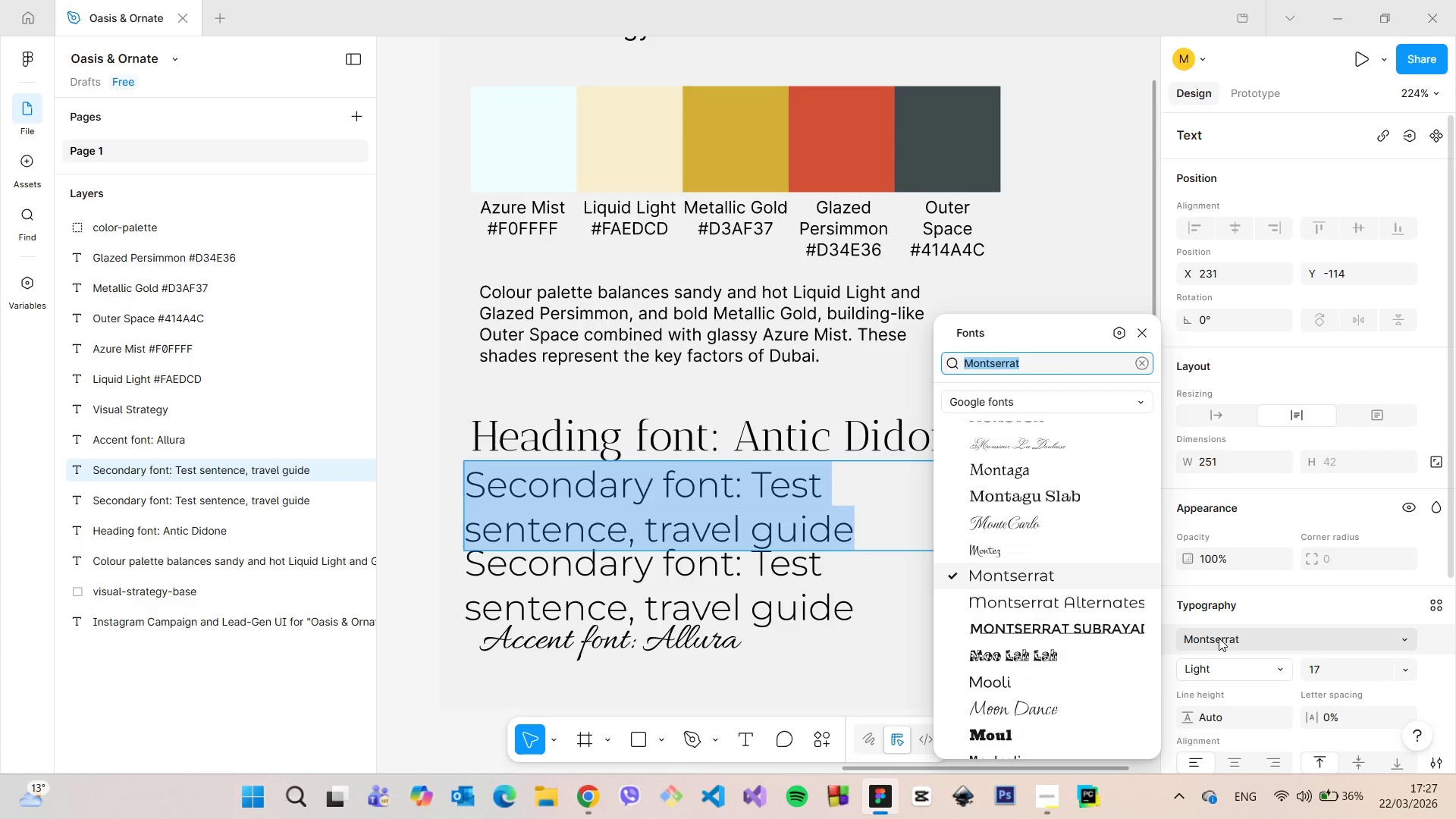 
type(Lato)
 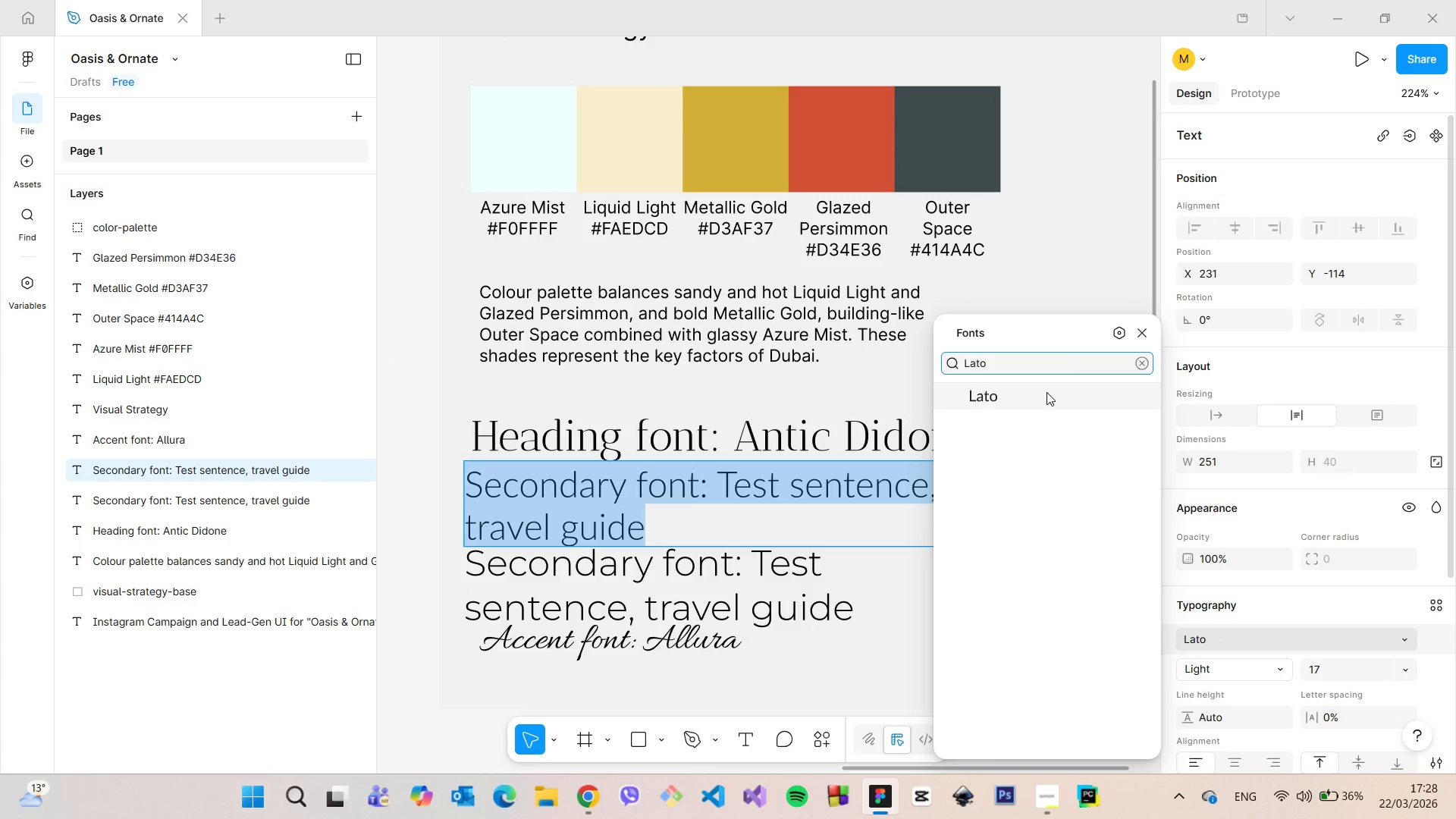 
left_click([1046, 391])
 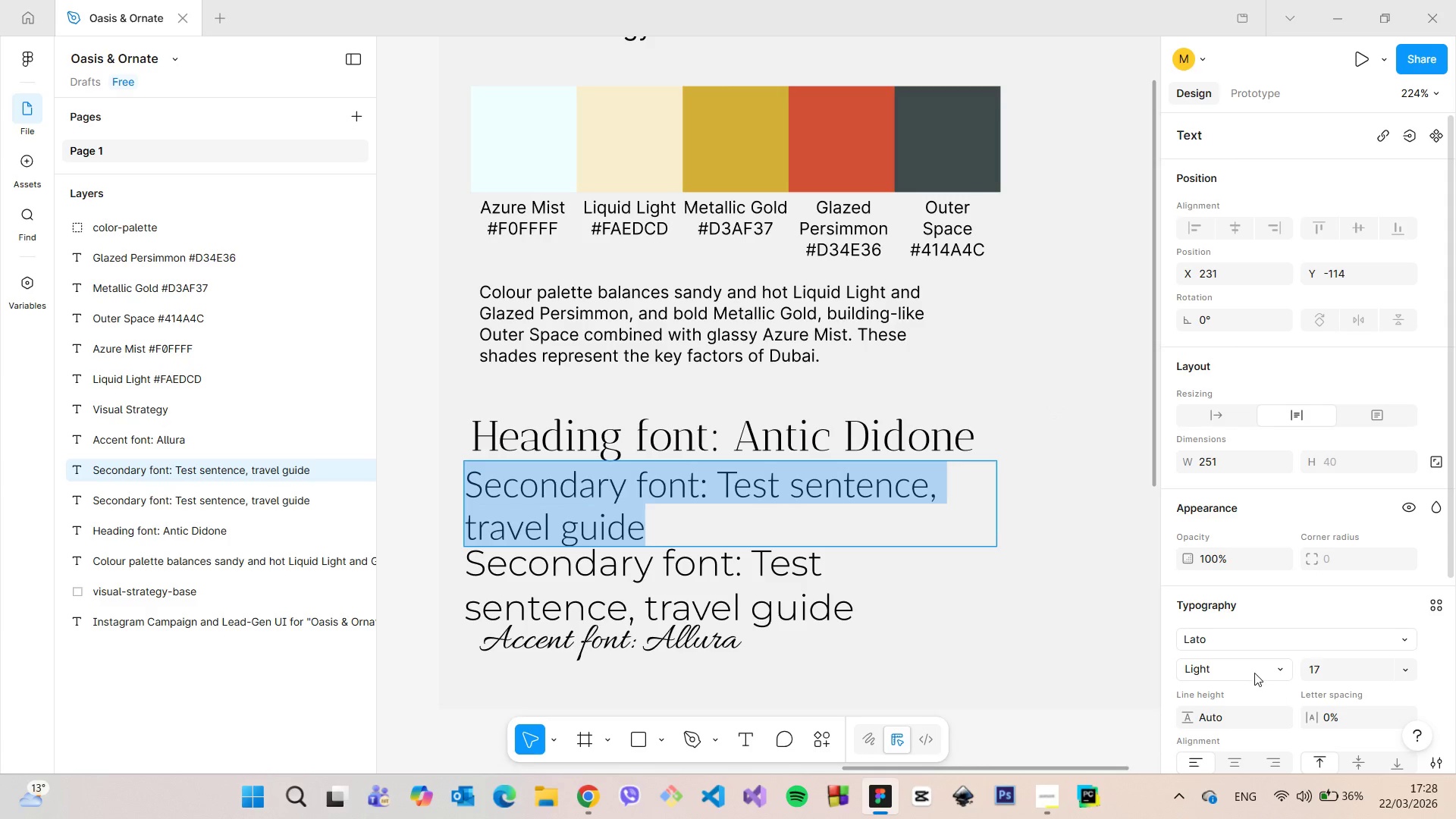 
left_click([1254, 673])
 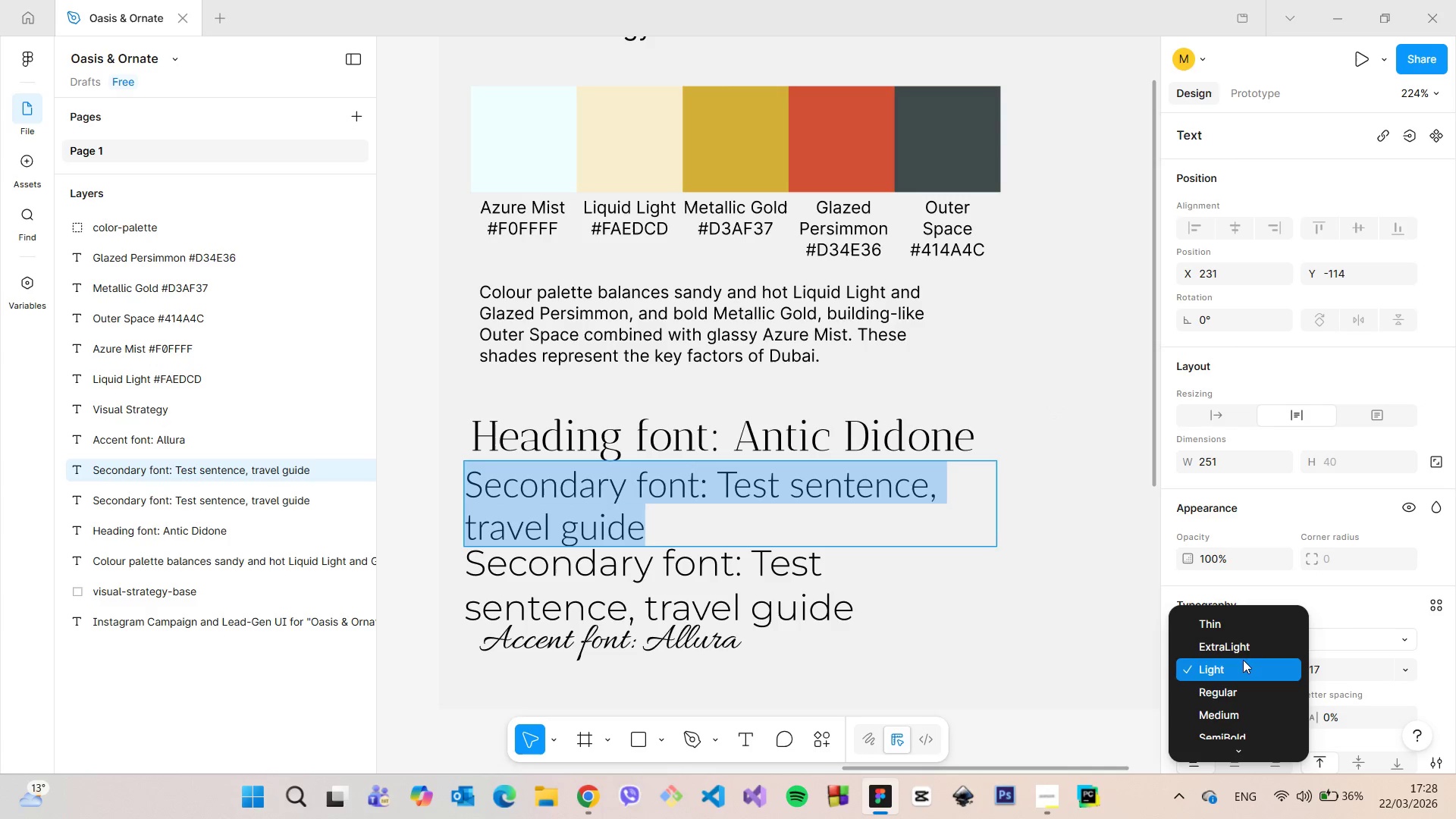 
left_click([1243, 660])
 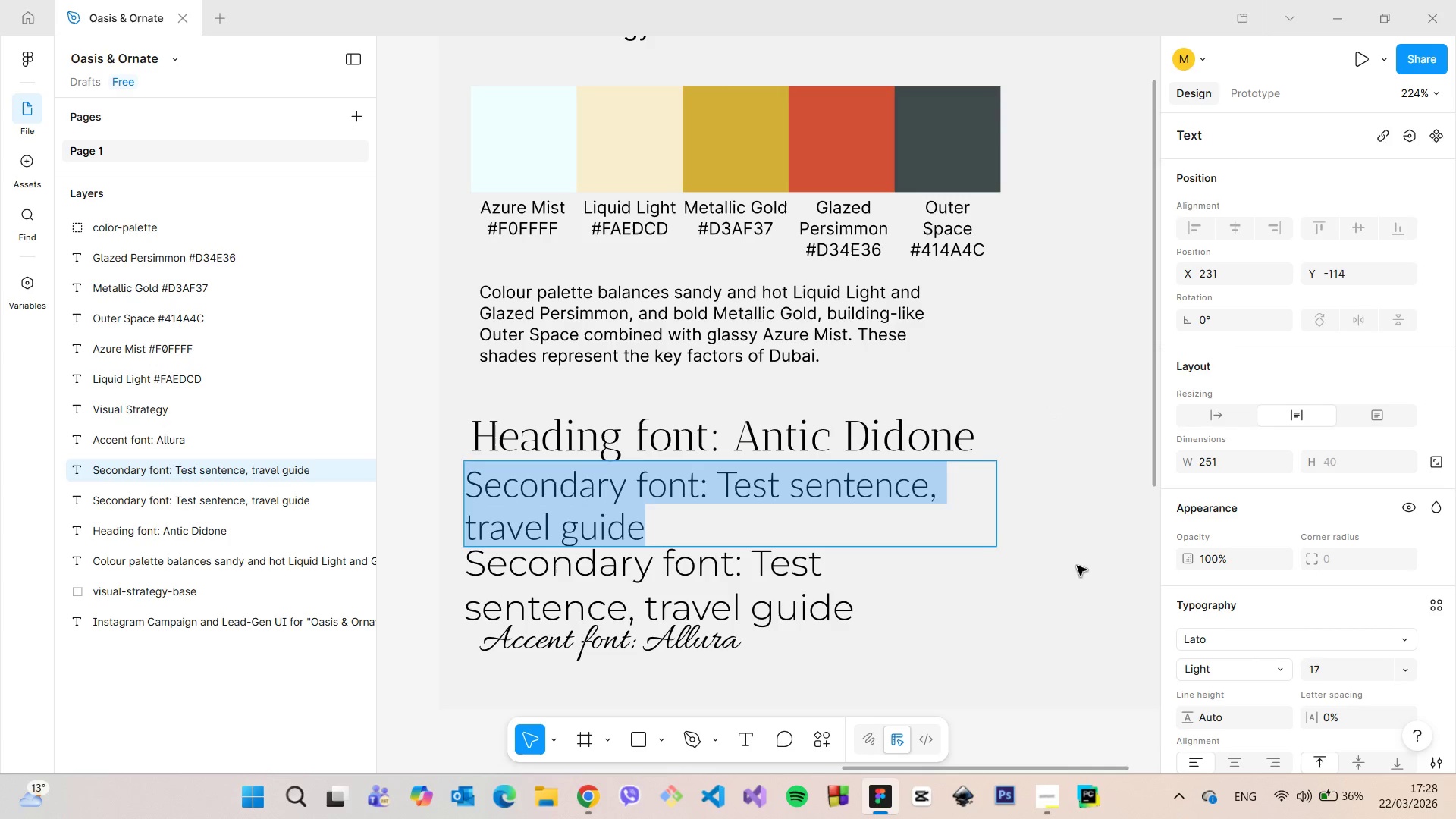 
double_click([1077, 566])
 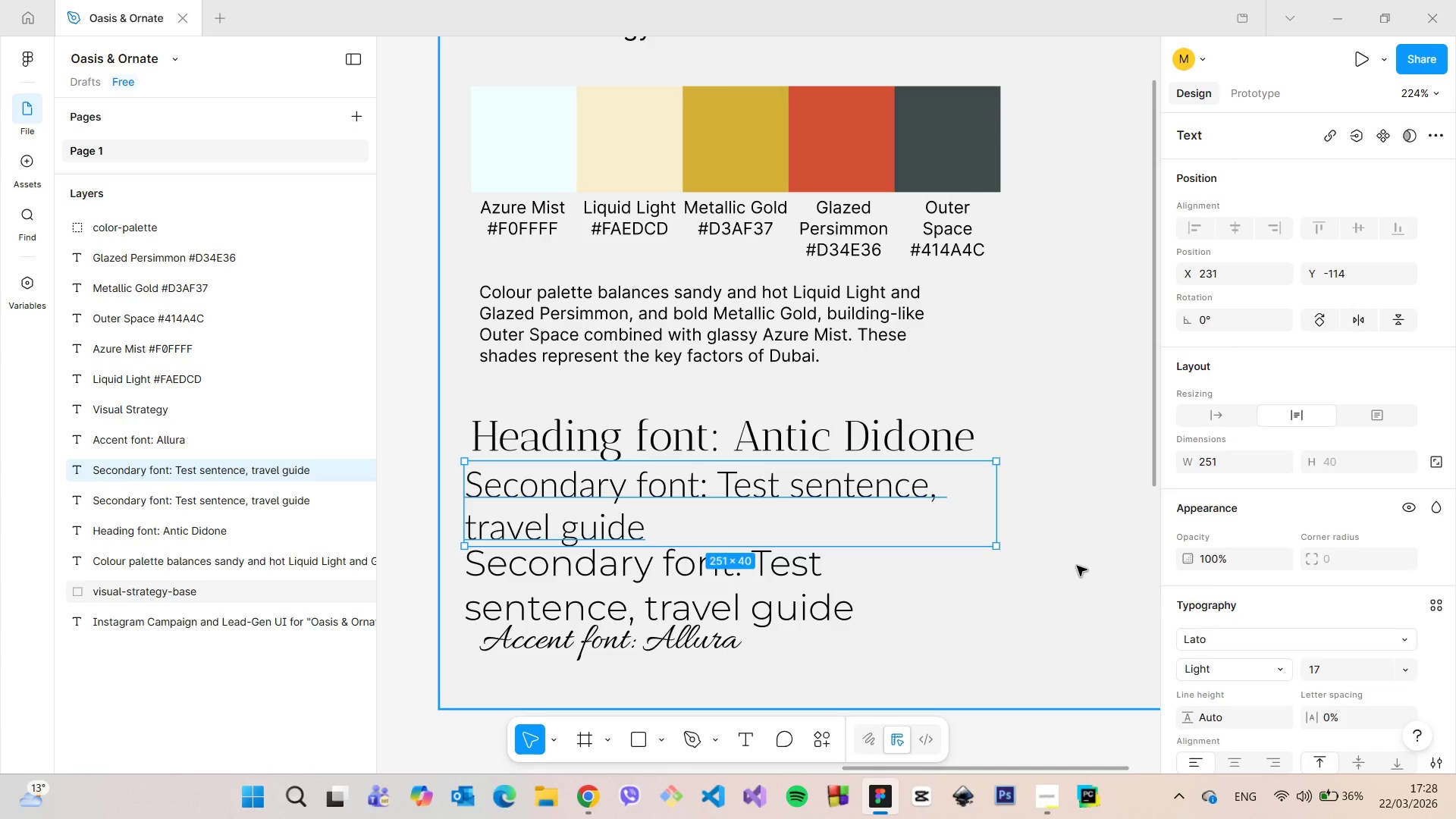 
left_click([1077, 566])
 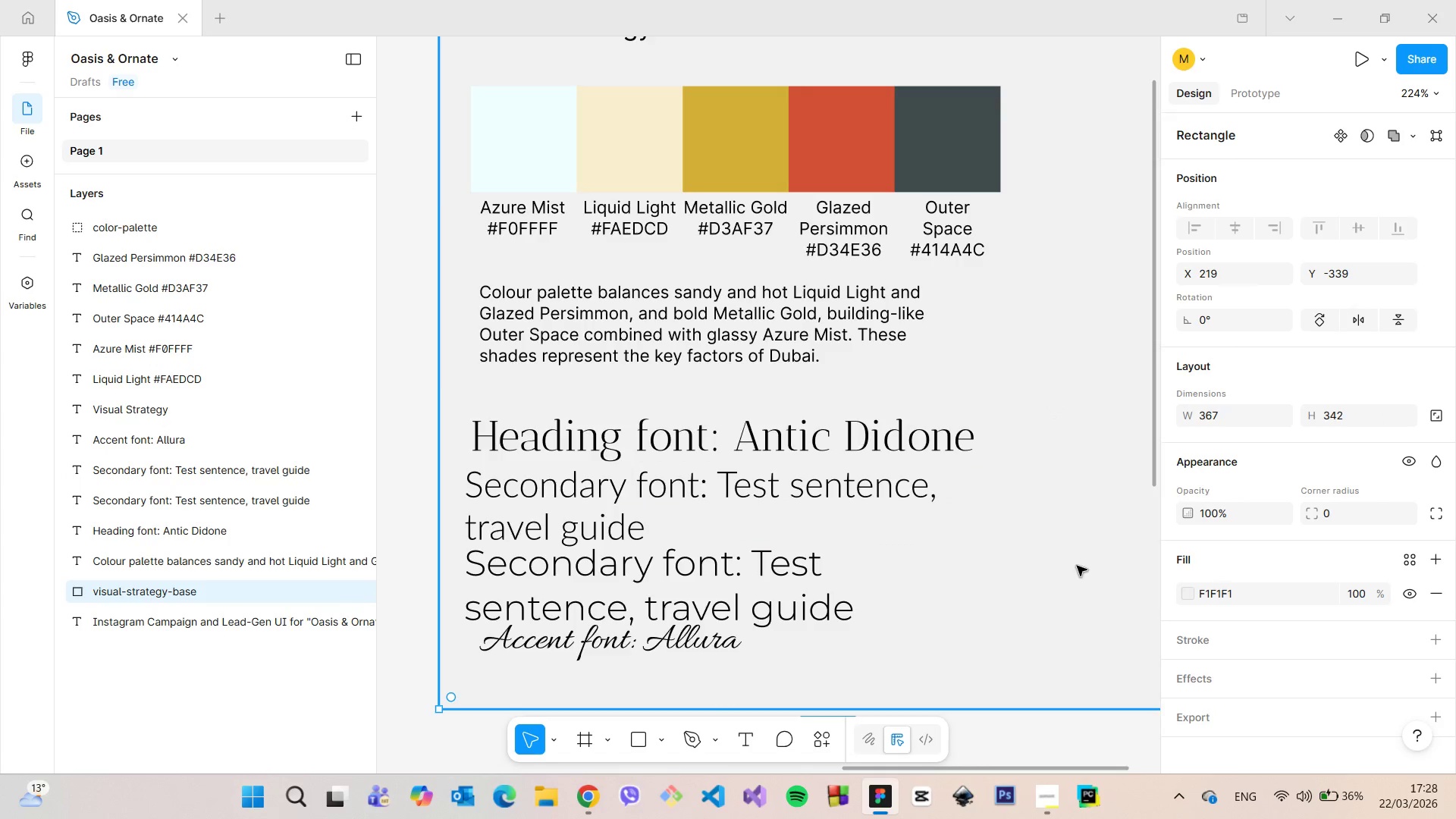 
scroll: coordinate [1077, 566], scroll_direction: down, amount: 4.0
 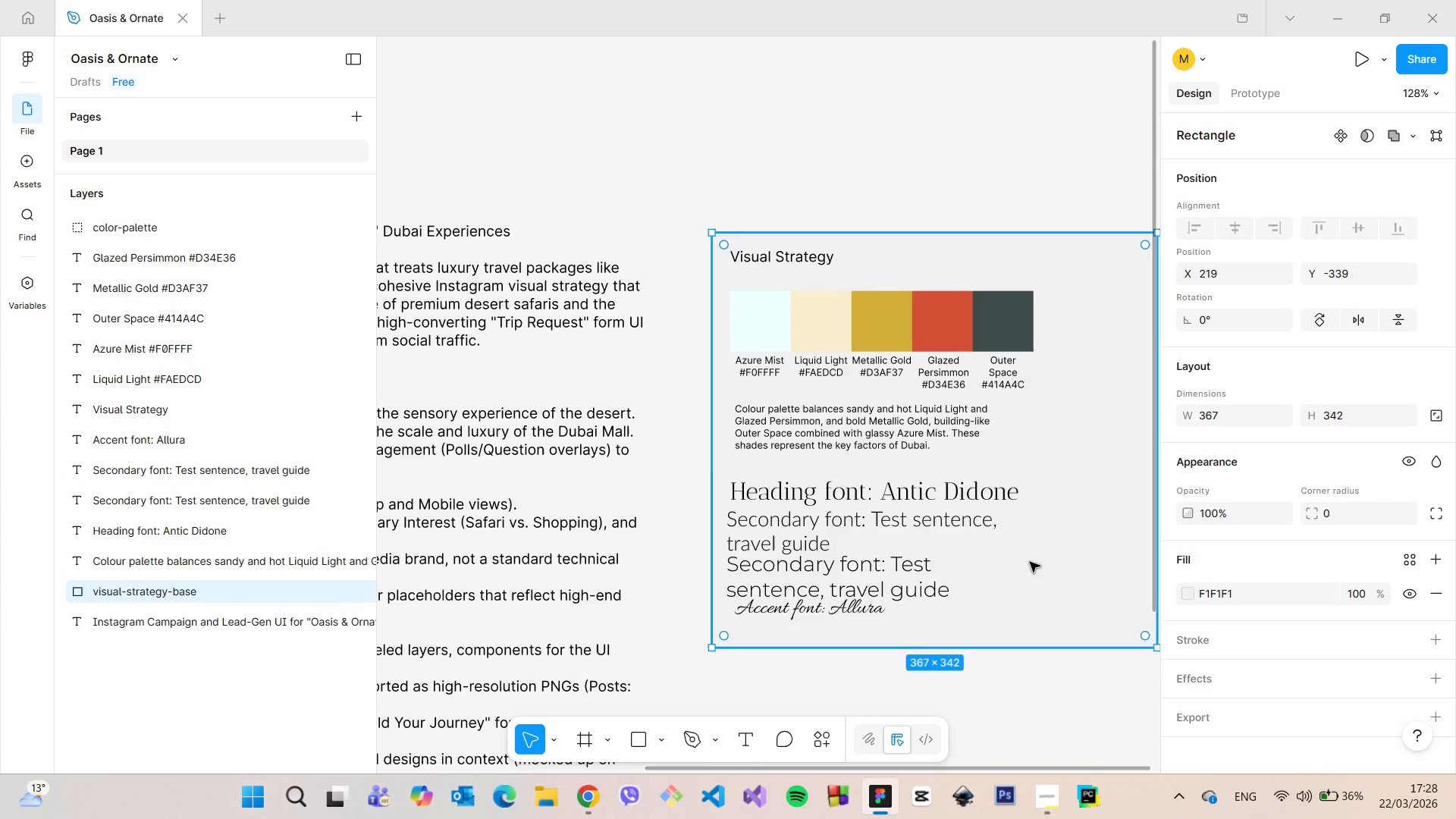 
left_click([941, 507])
 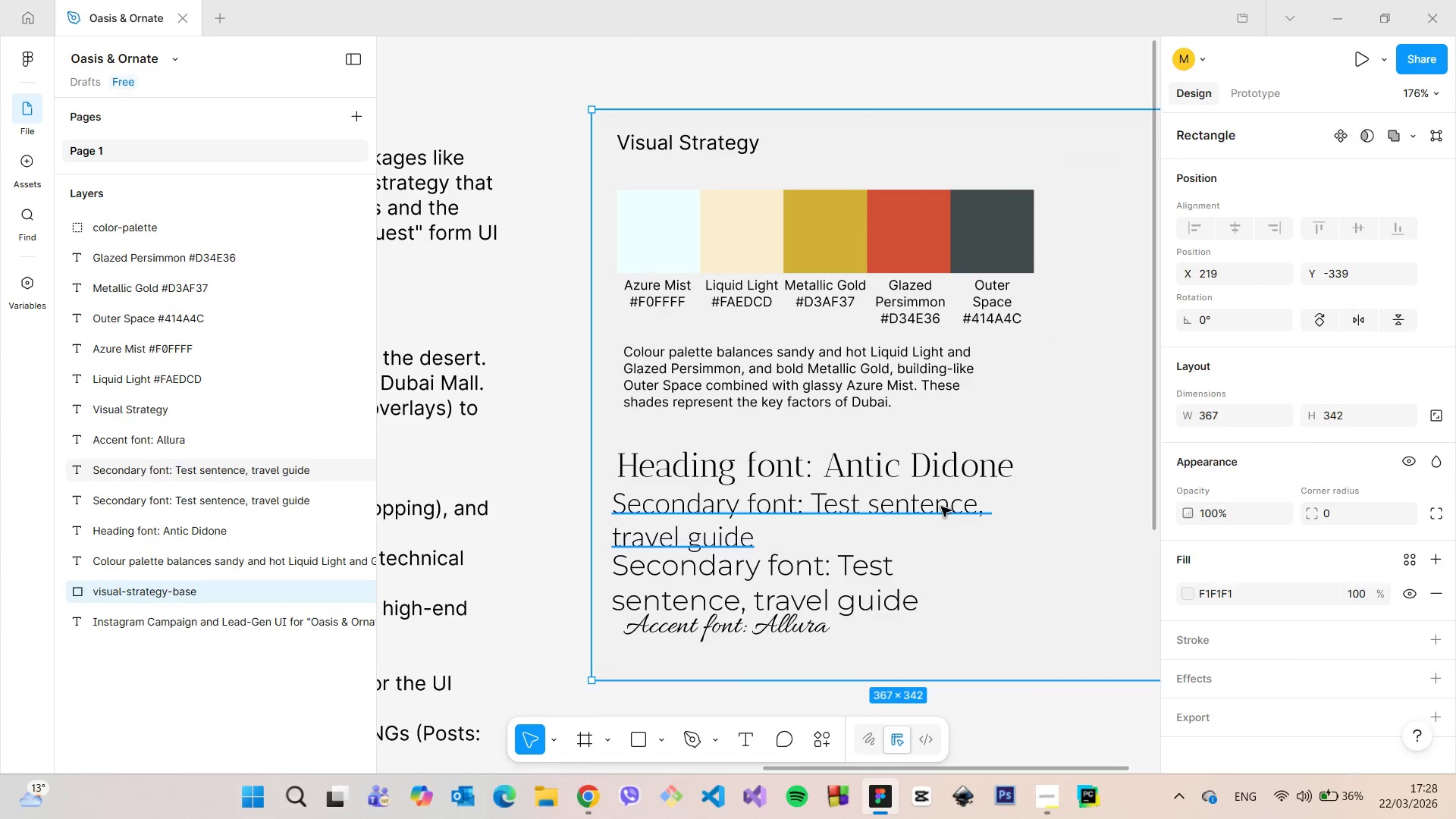 
scroll: coordinate [1030, 562], scroll_direction: up, amount: 3.0
 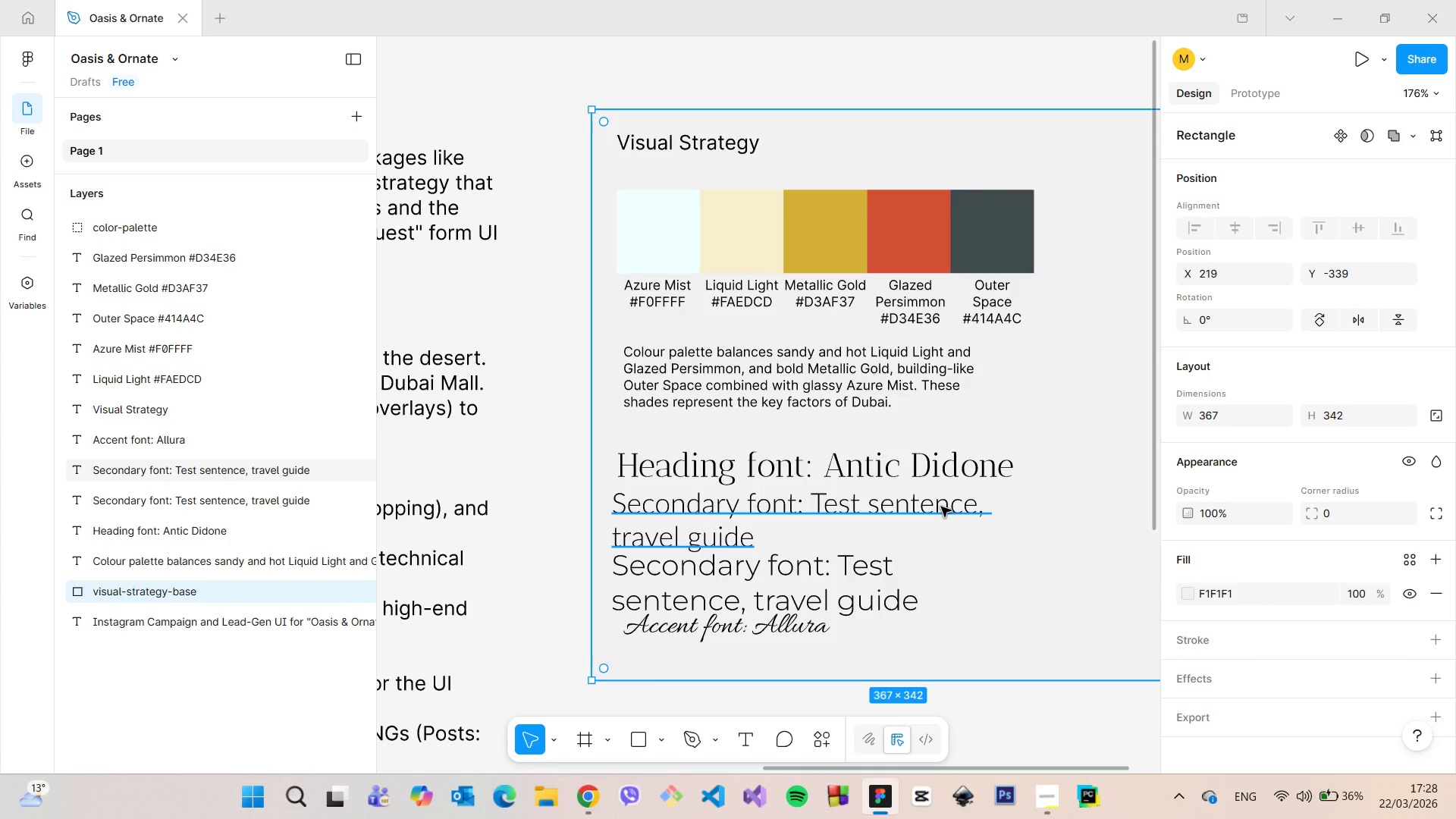 
double_click([941, 507])
 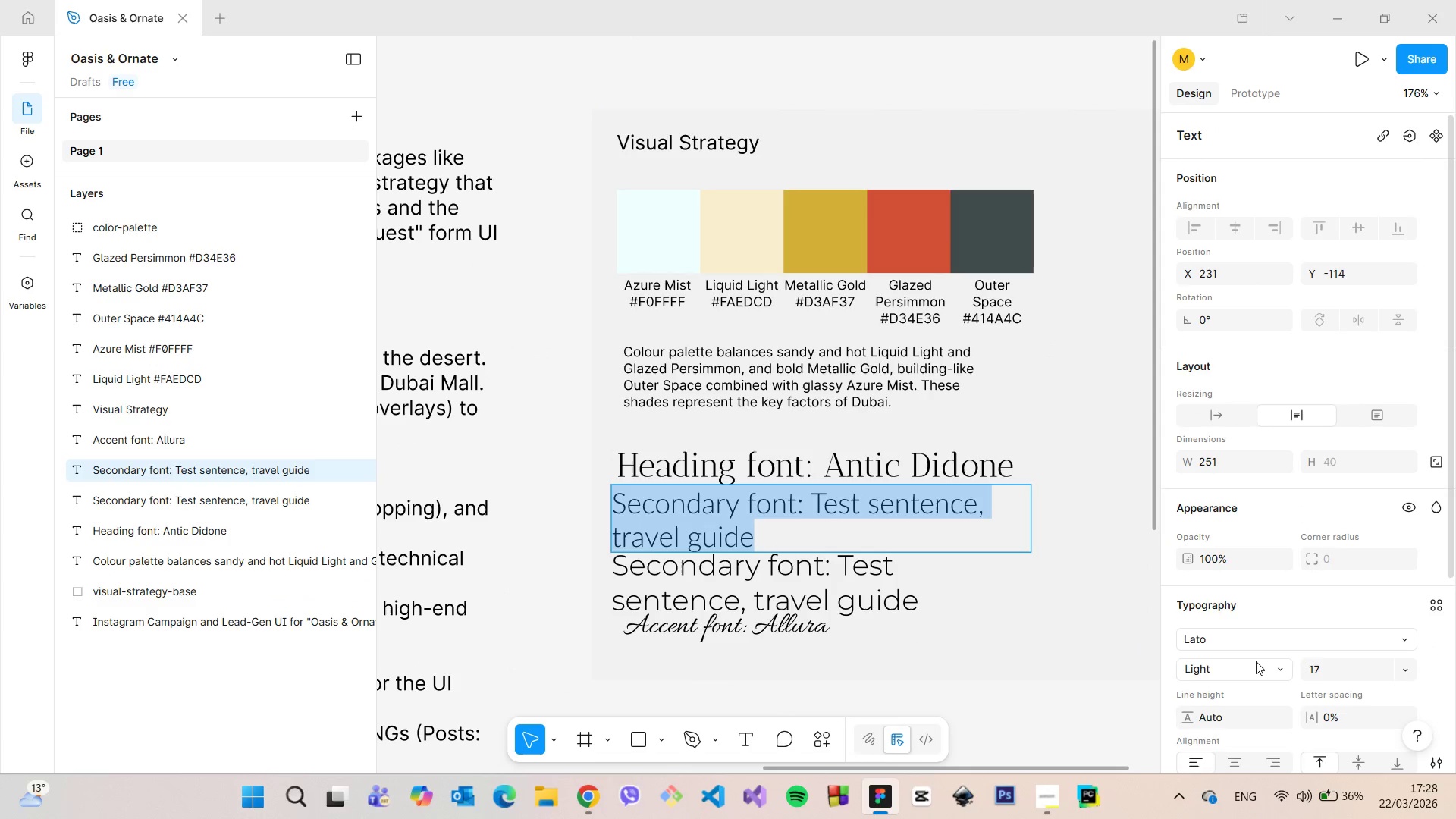 
left_click([1256, 661])
 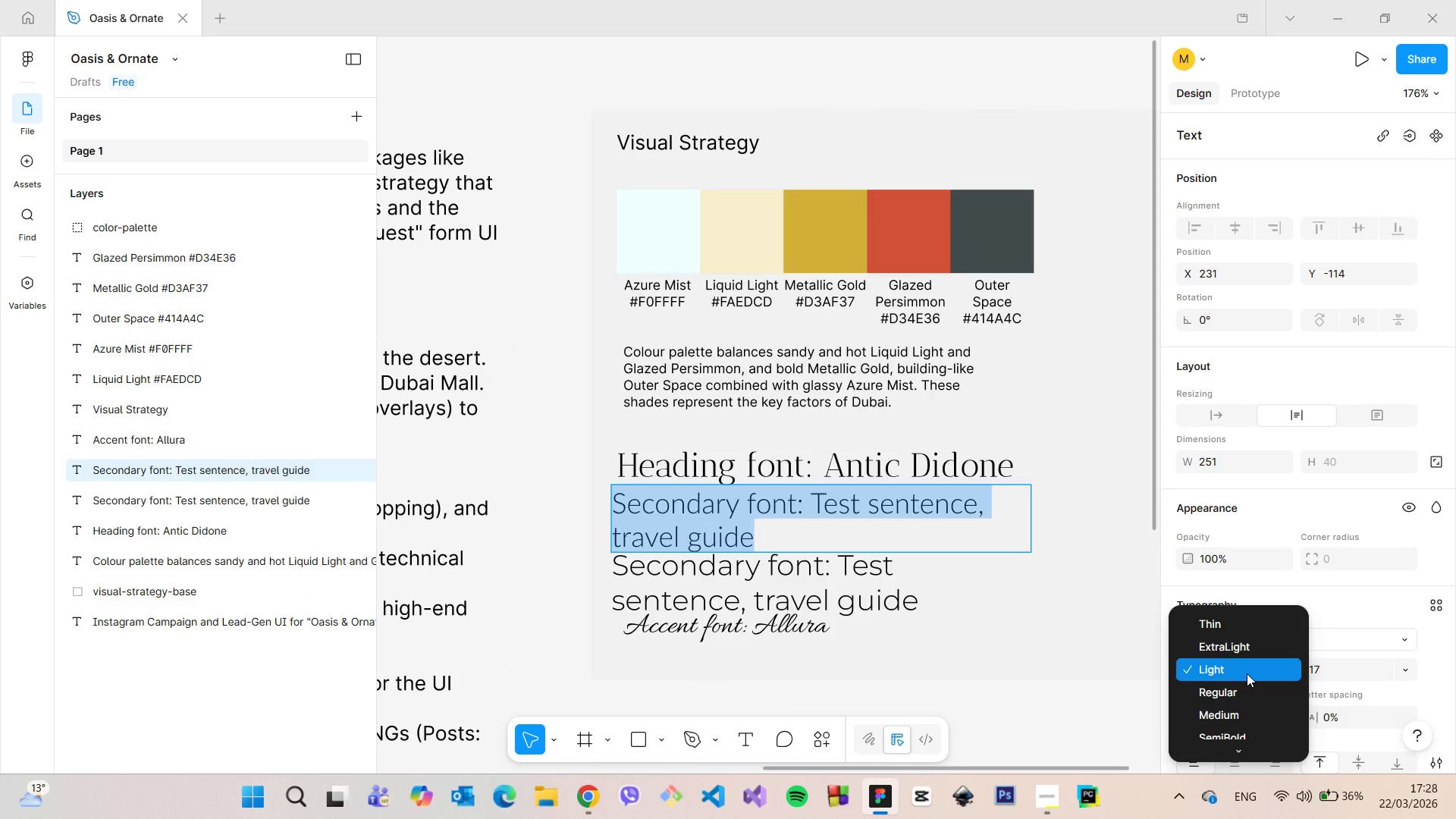 
left_click([1247, 673])
 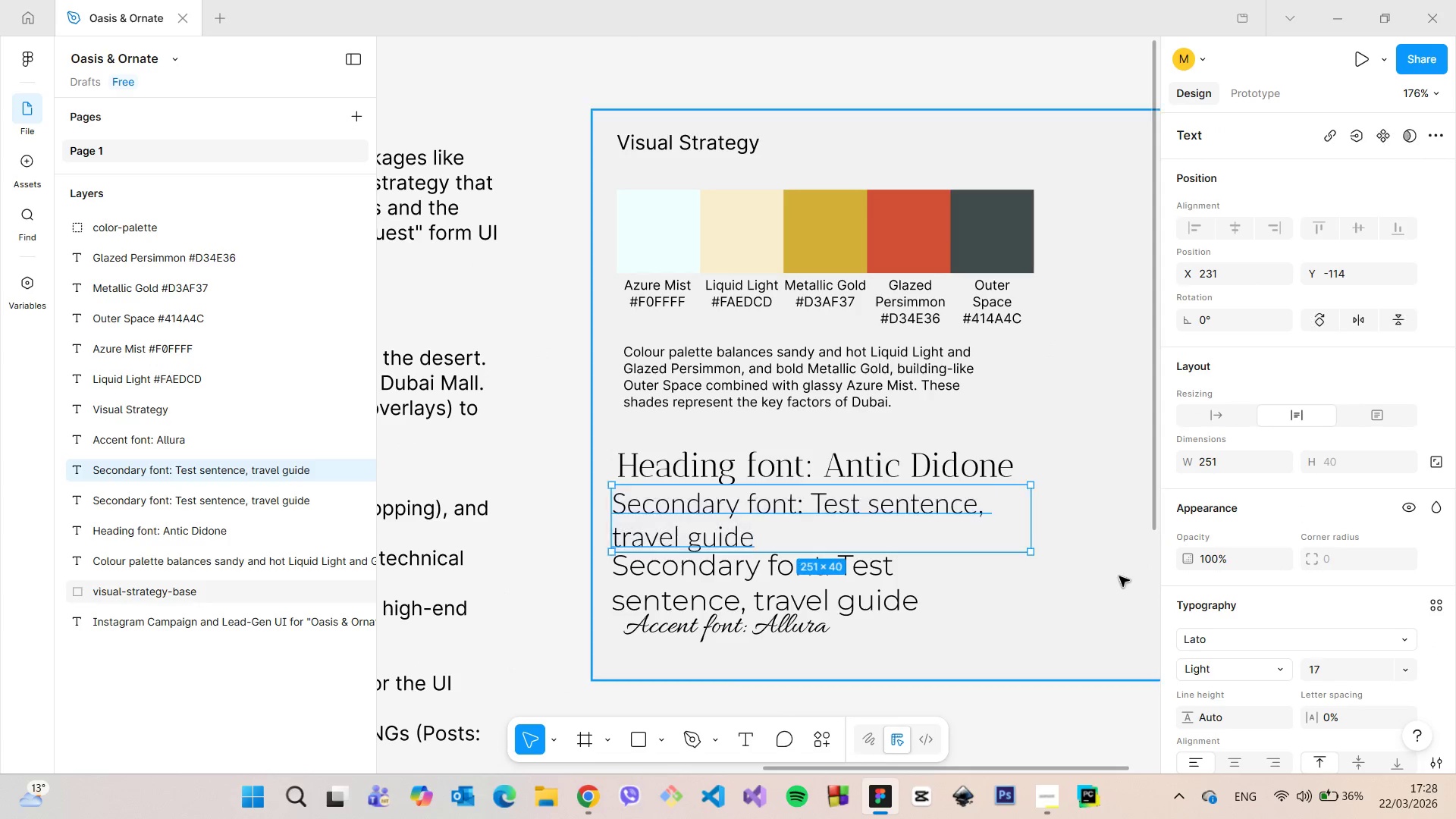 
double_click([1119, 576])
 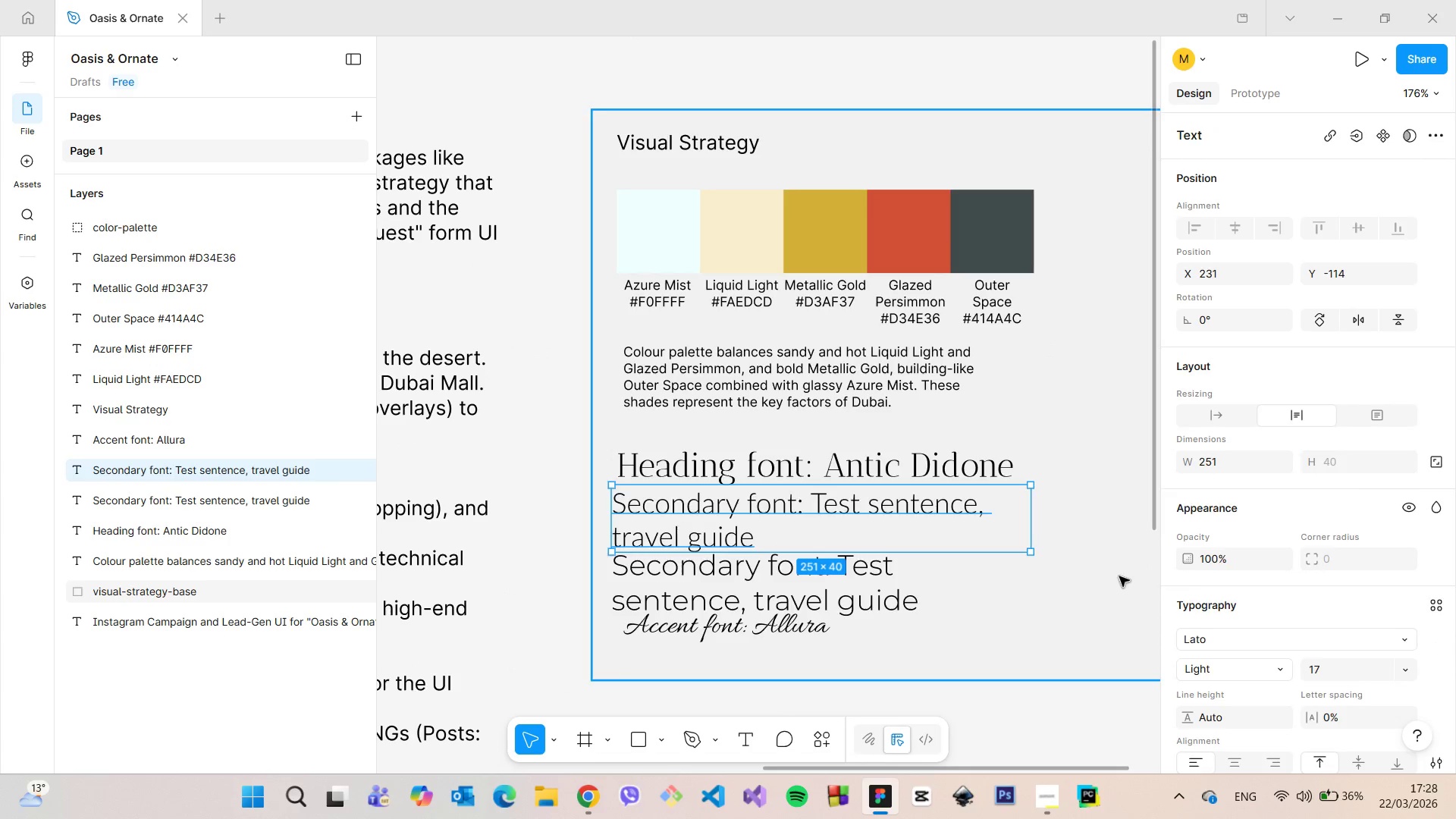 
triple_click([1119, 576])
 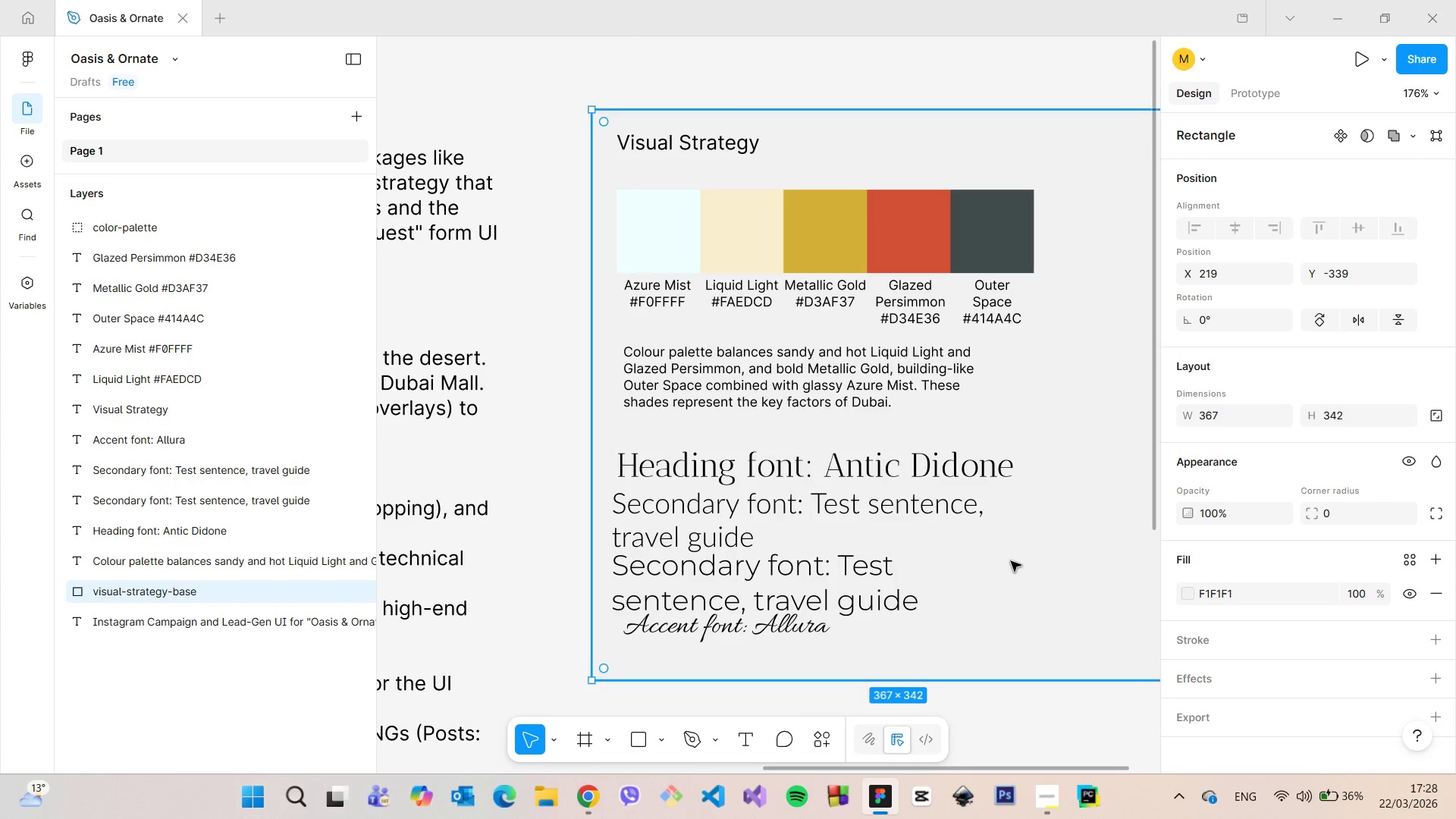 
scroll: coordinate [1011, 561], scroll_direction: up, amount: 2.0
 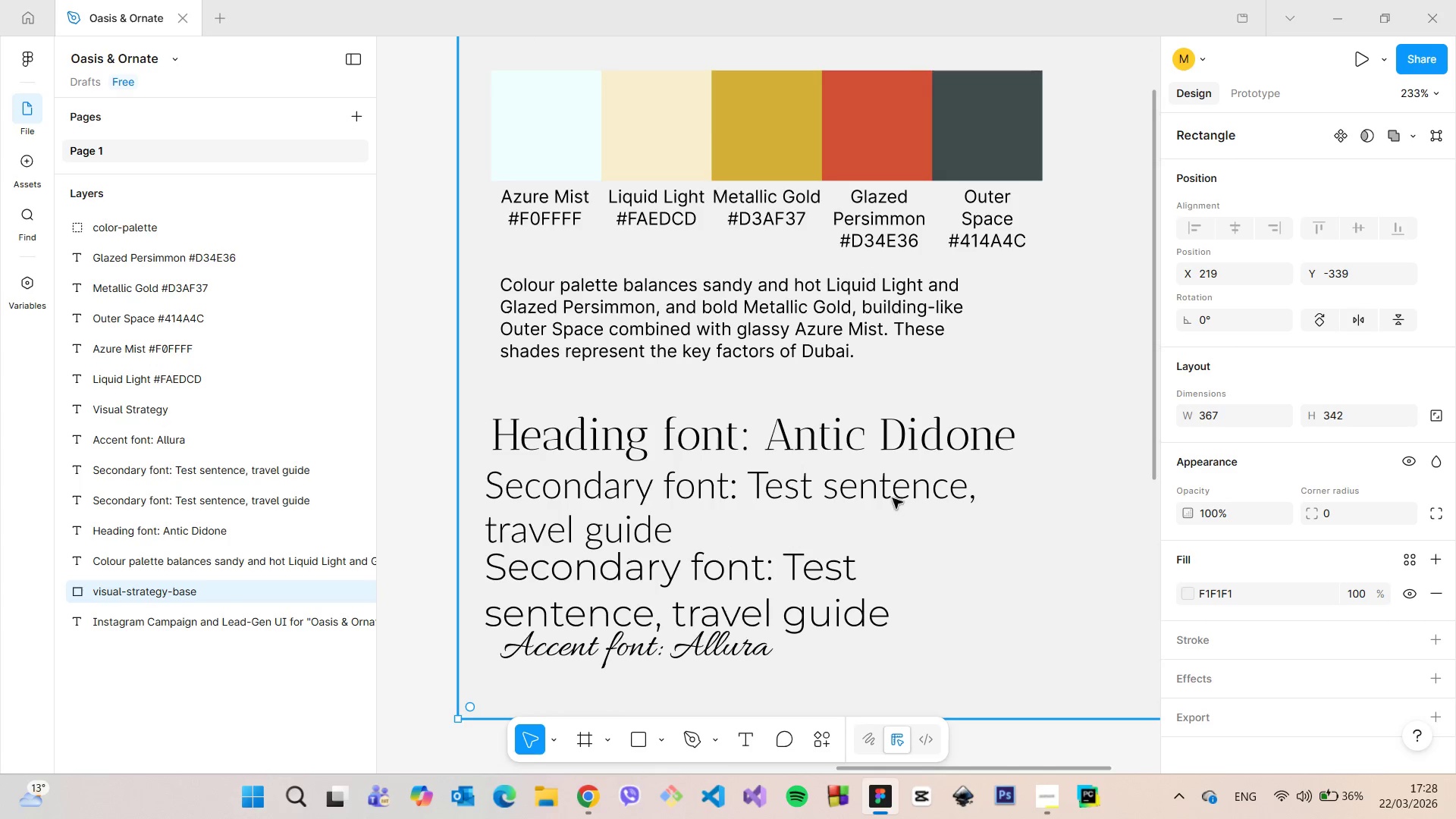 
left_click([890, 492])
 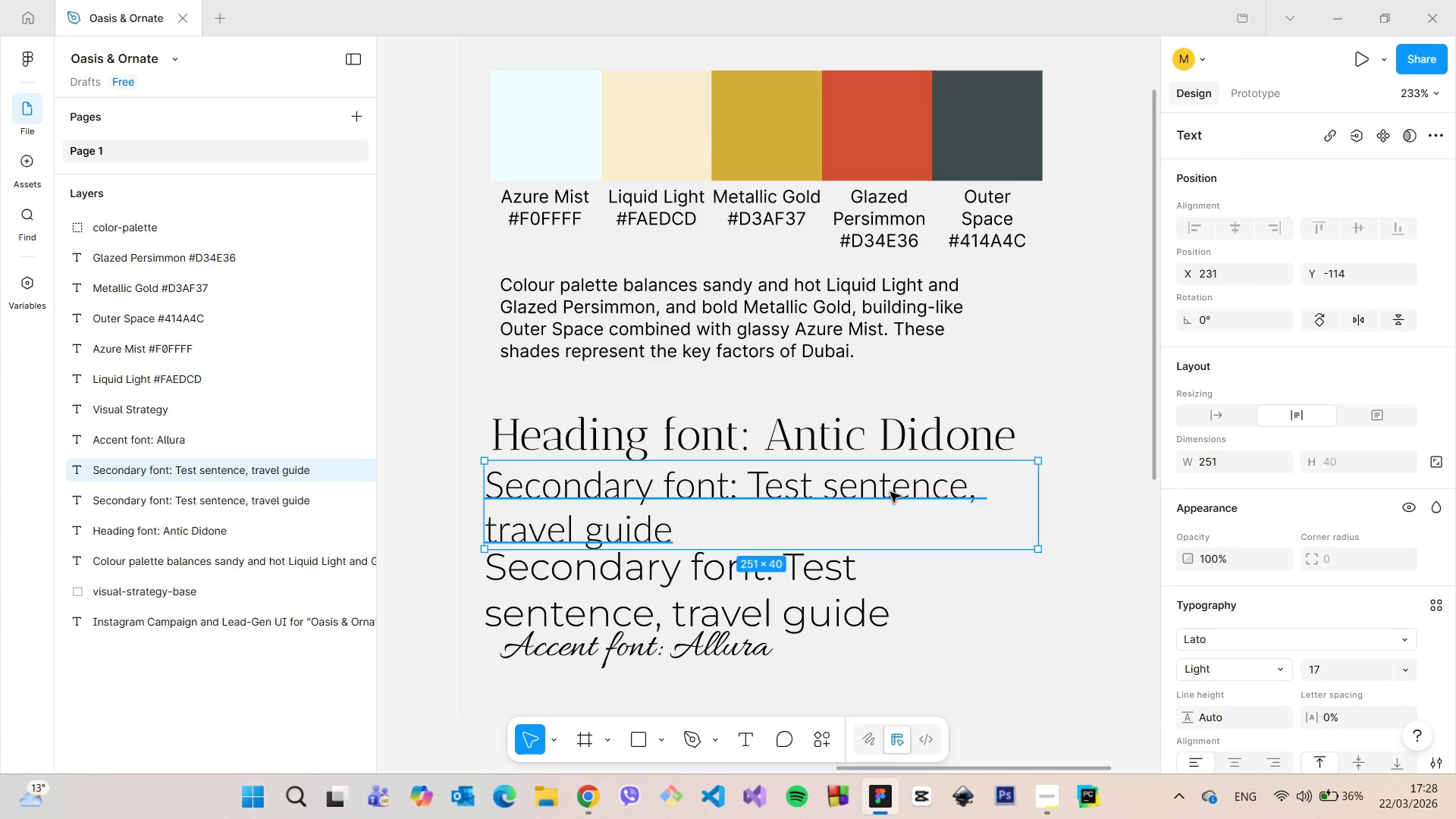 
key(Backspace)
 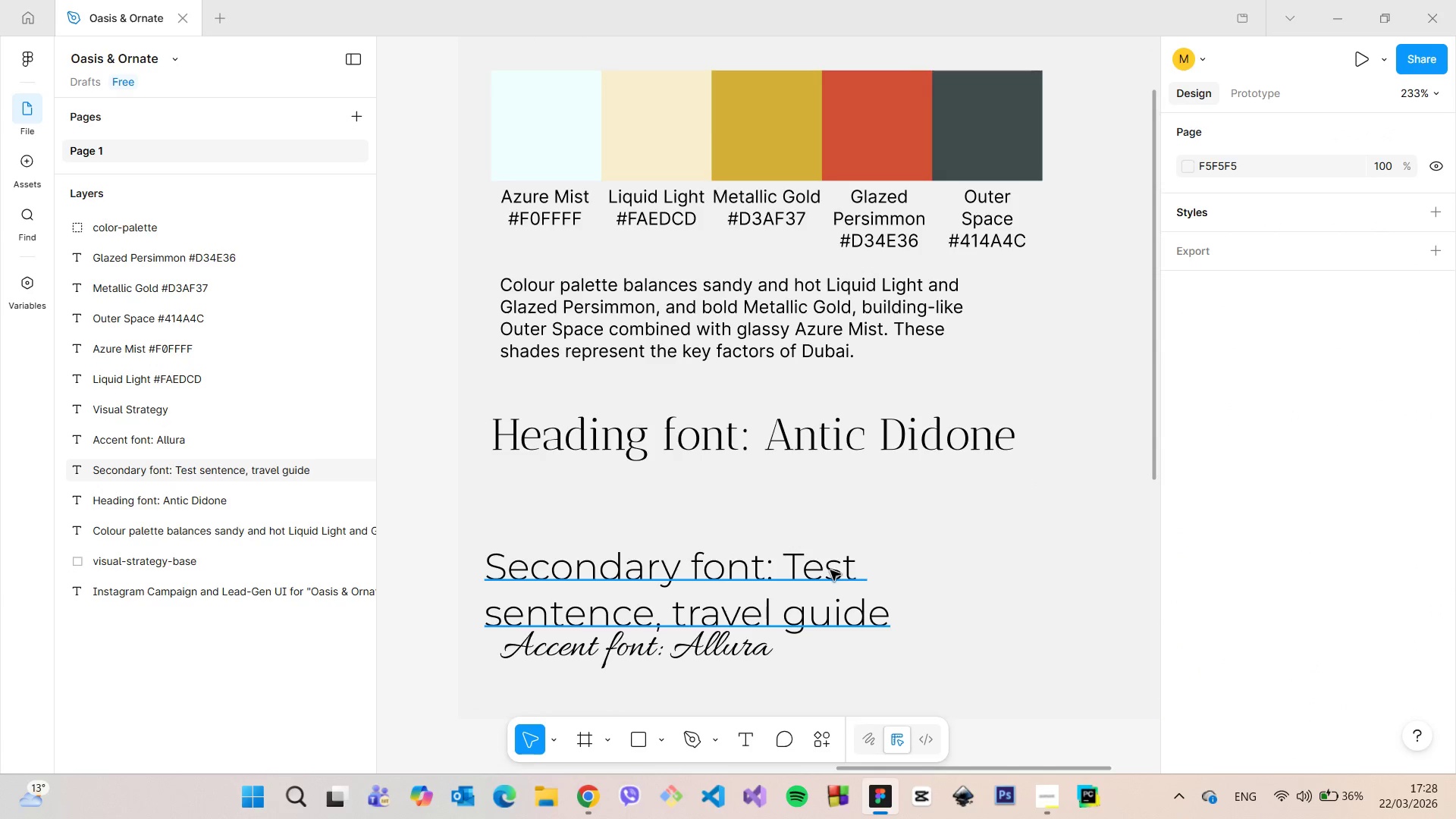 
double_click([830, 570])
 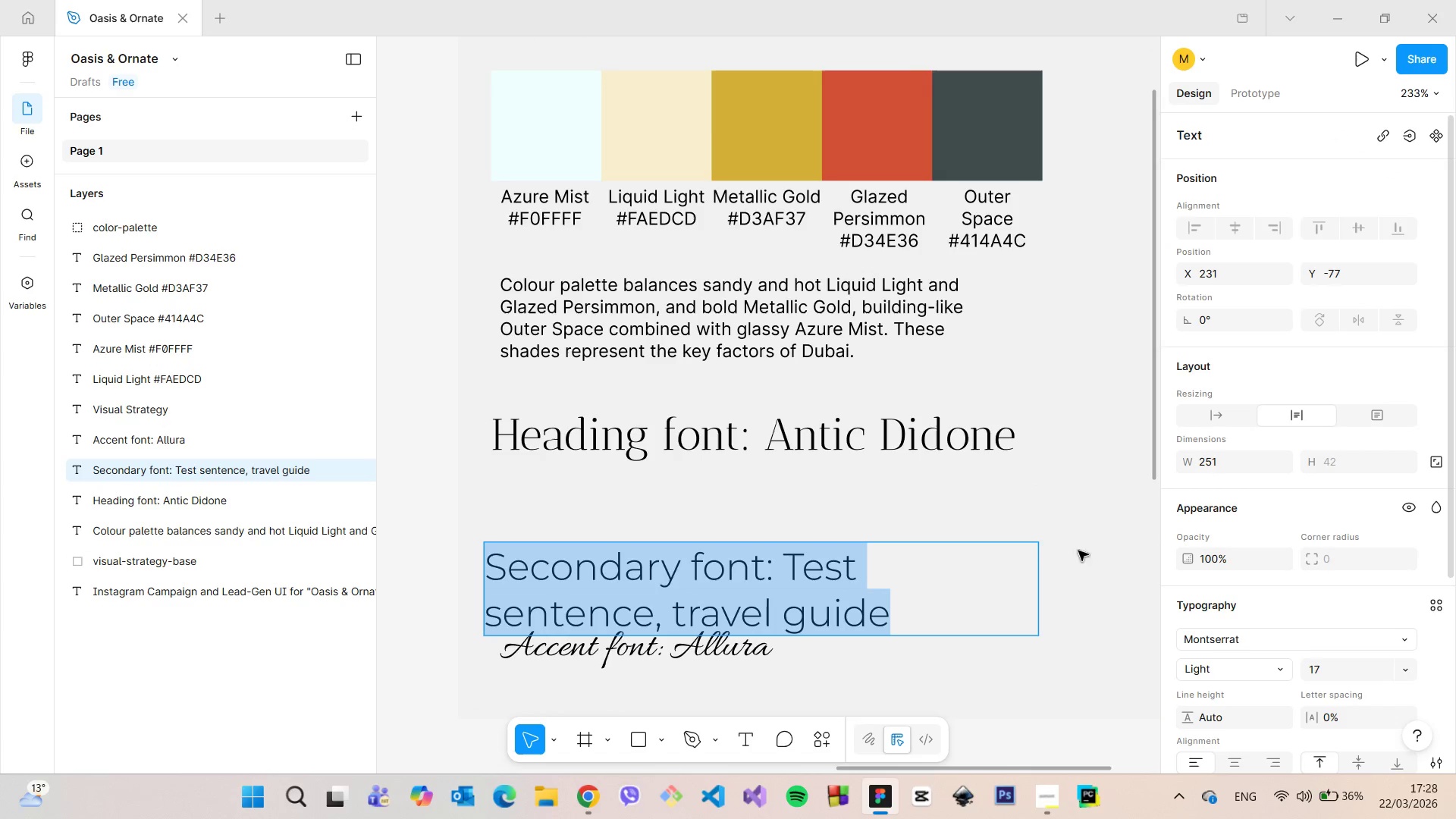 
left_click([1035, 531])
 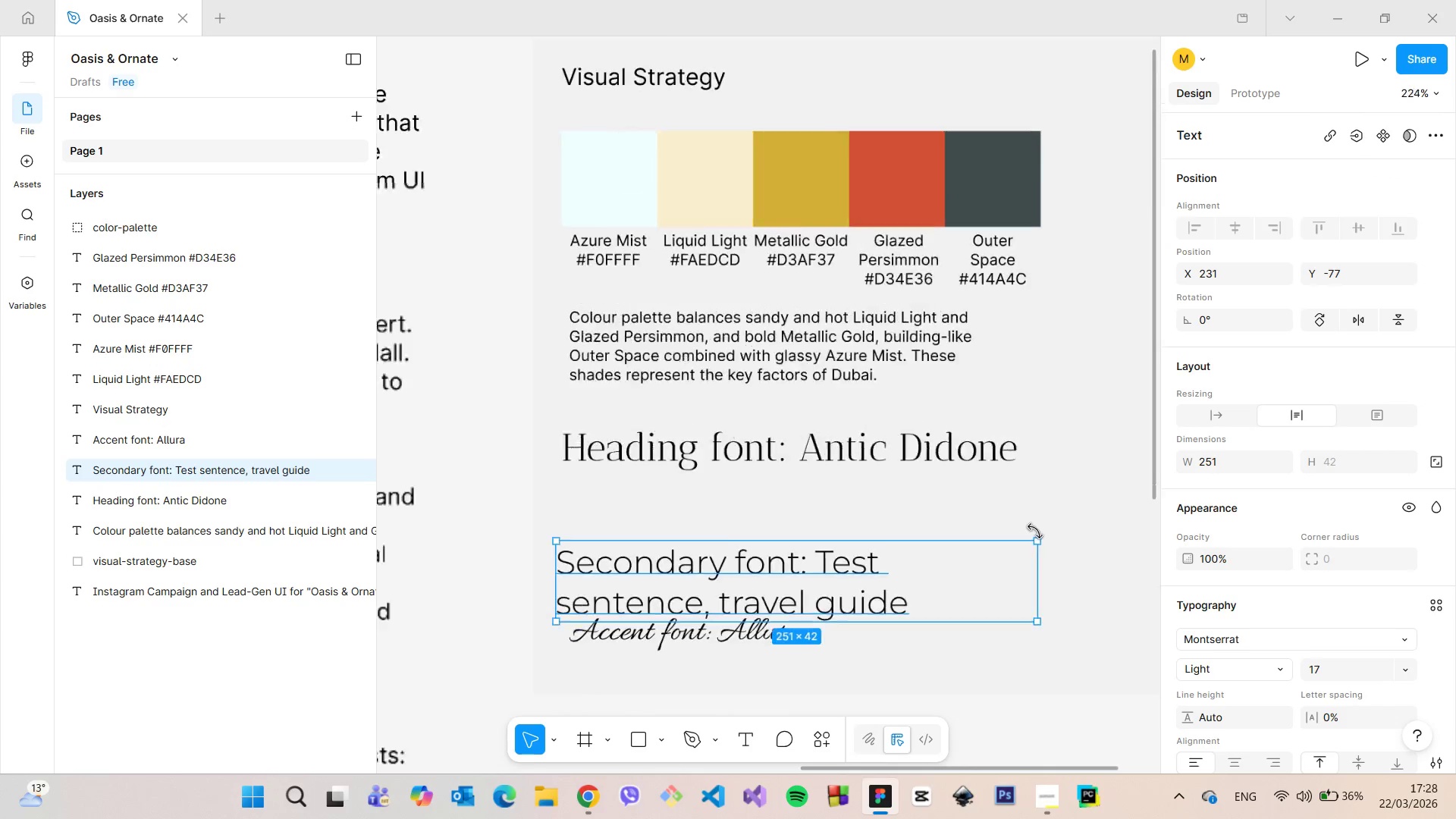 
scroll: coordinate [1035, 531], scroll_direction: down, amount: 7.0
 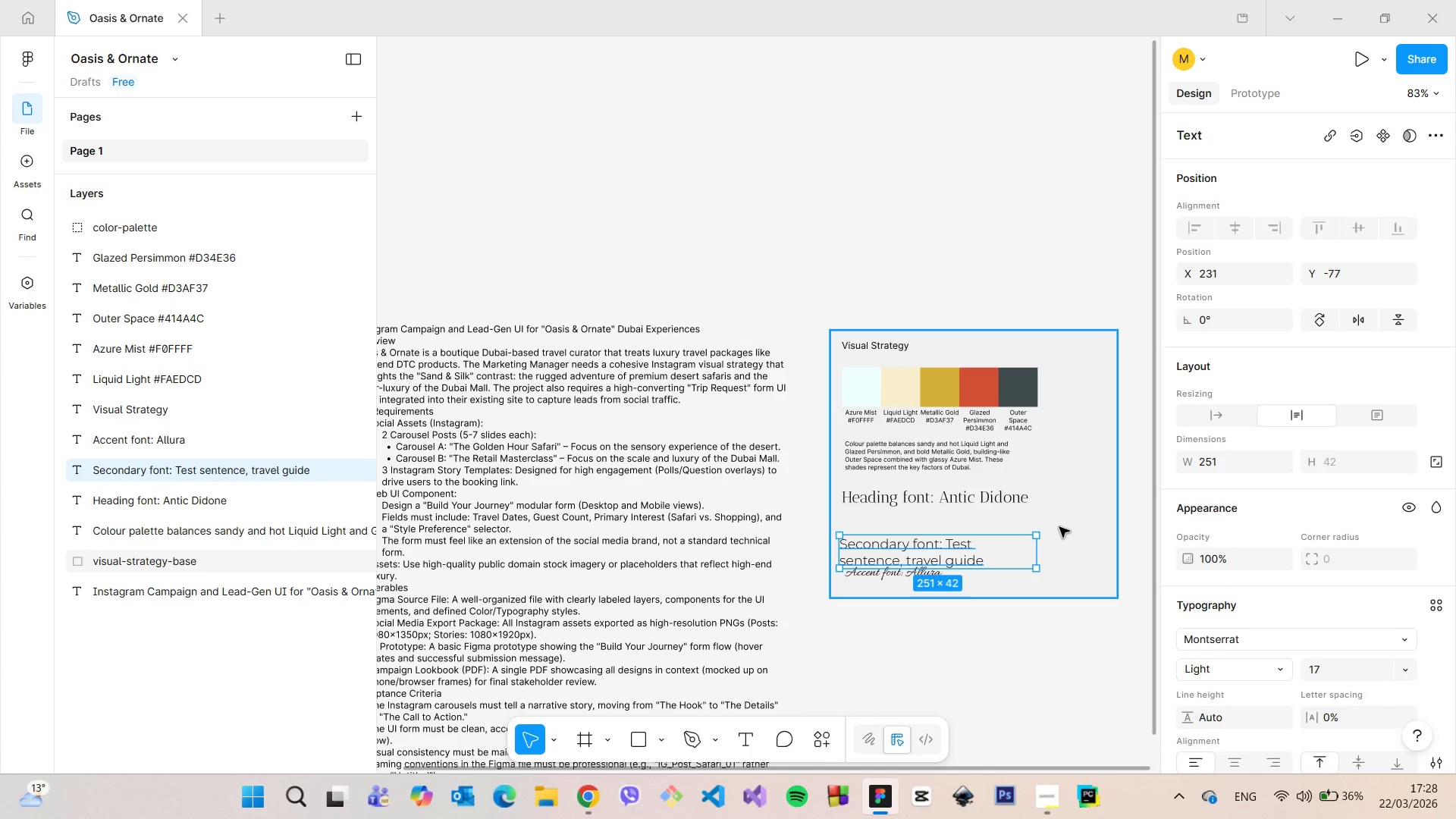 
left_click([1060, 527])
 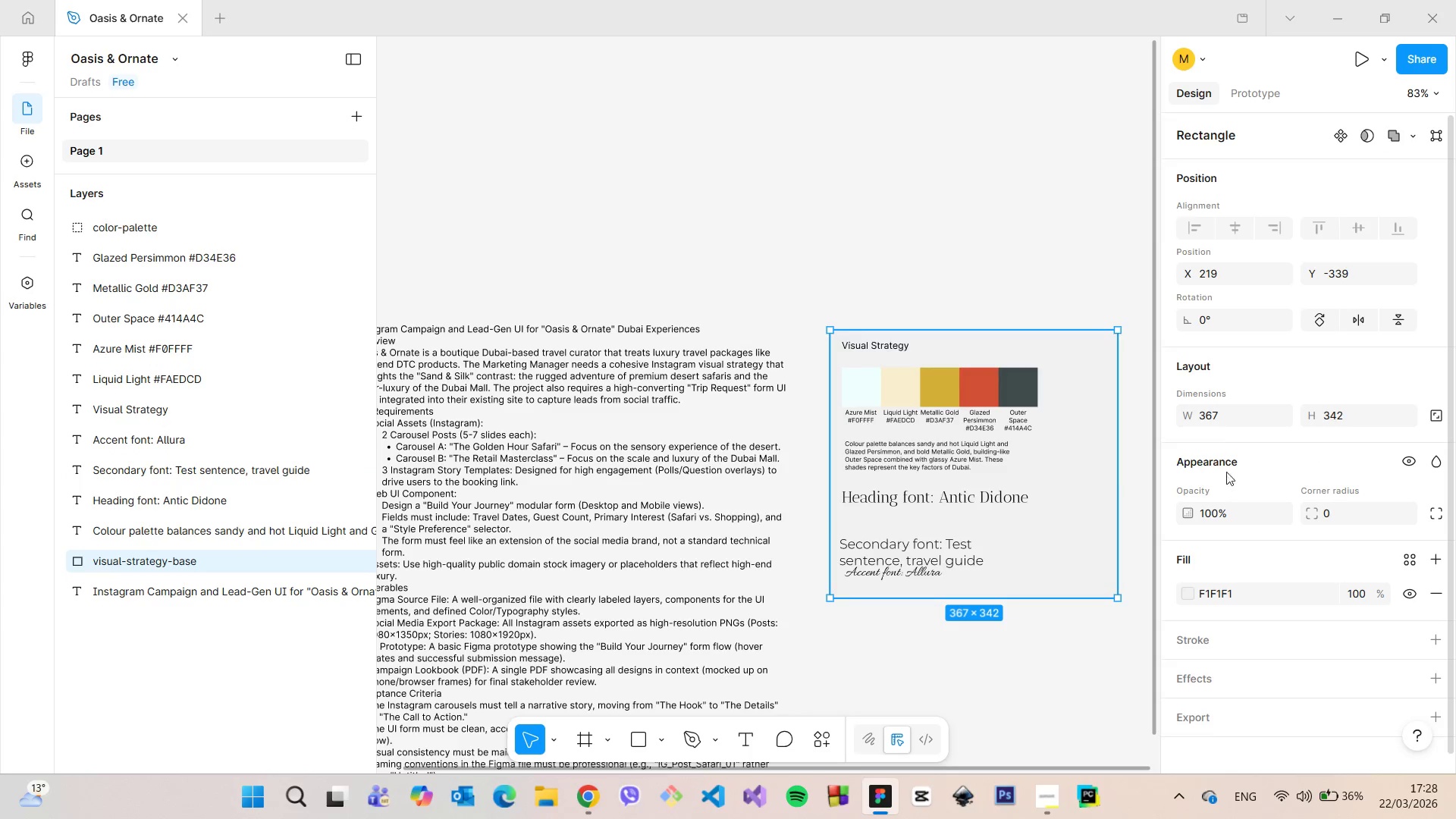 
left_click([1233, 419])
 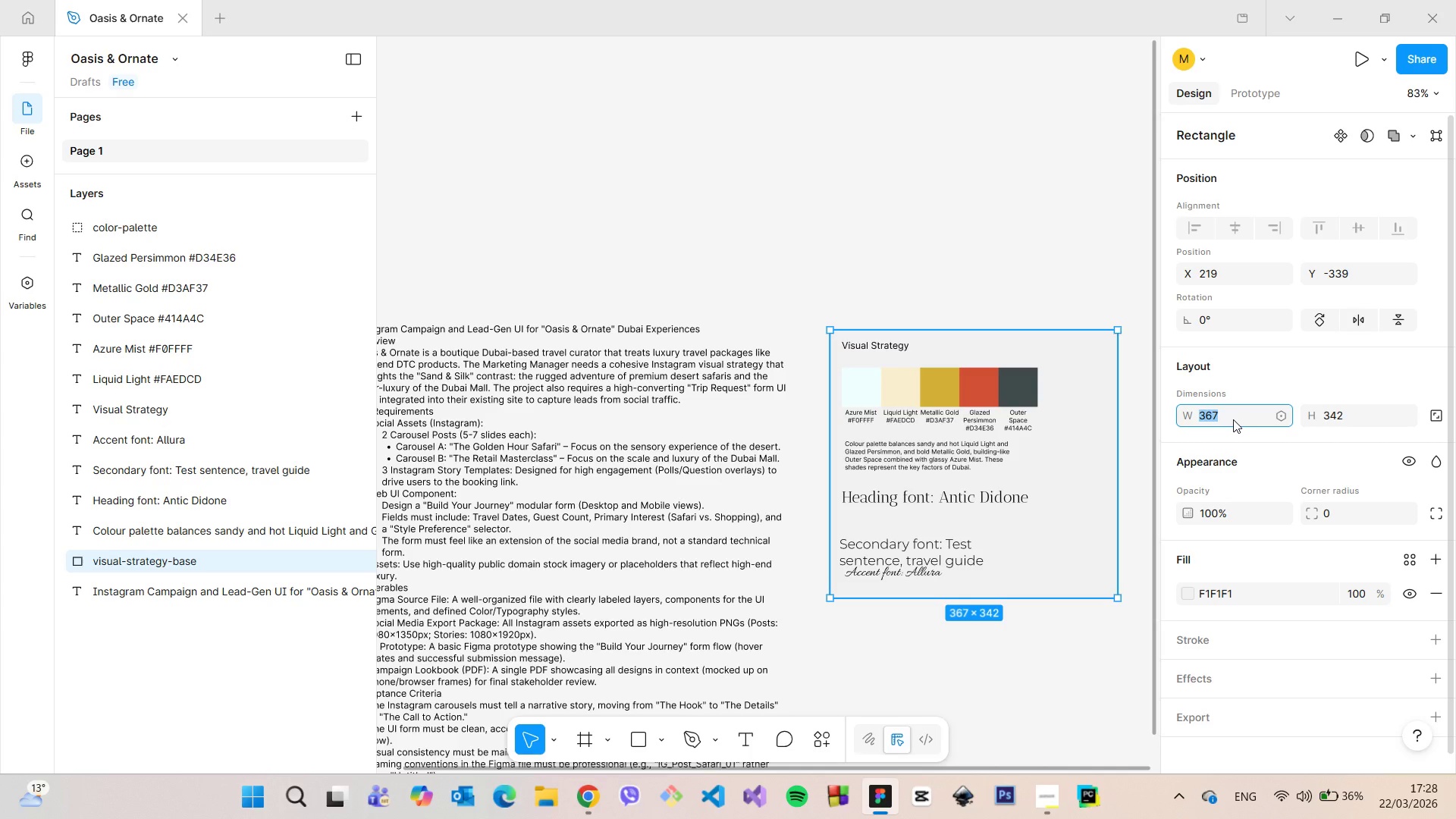 
type(500)
 